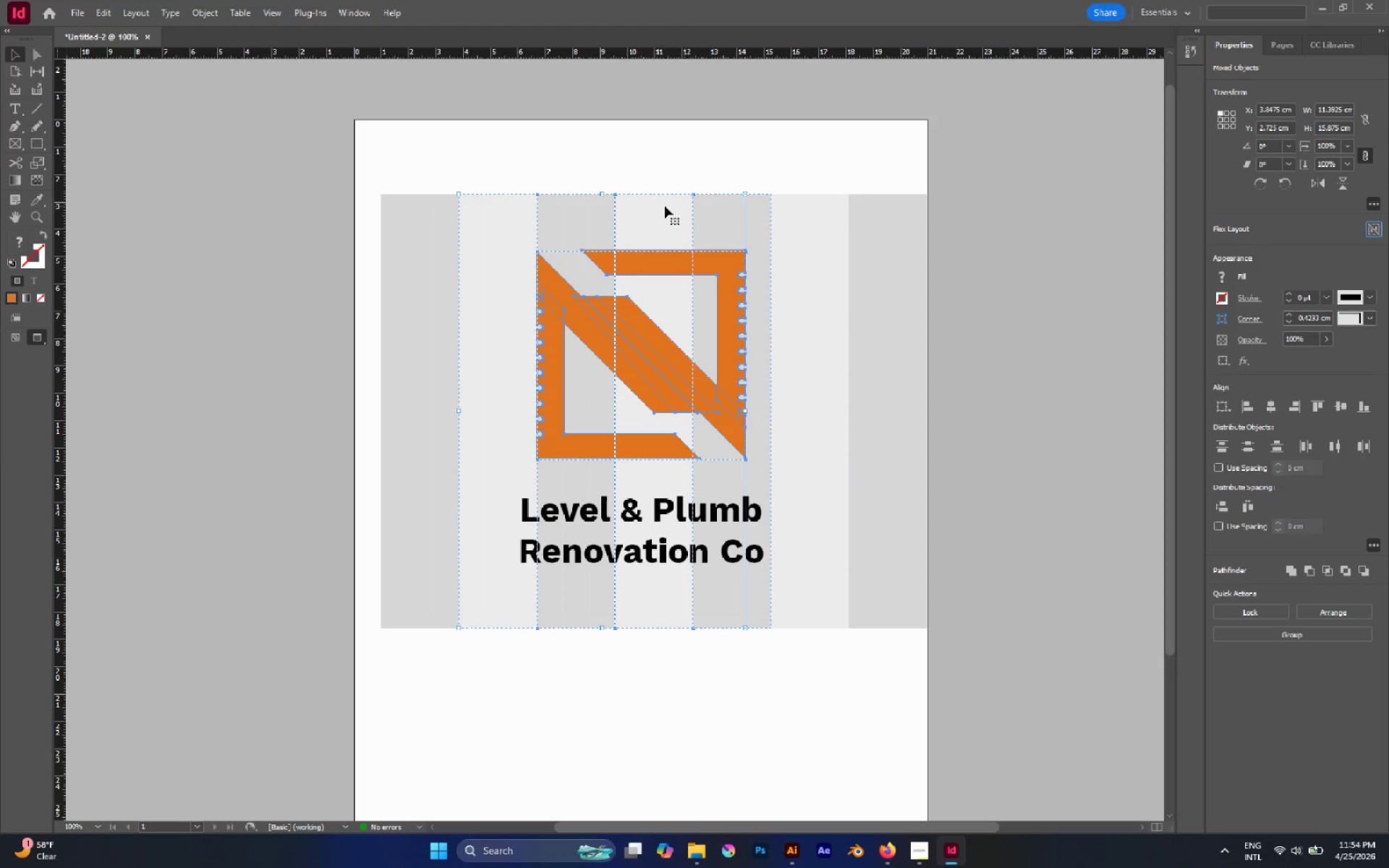 
left_click([658, 209])
 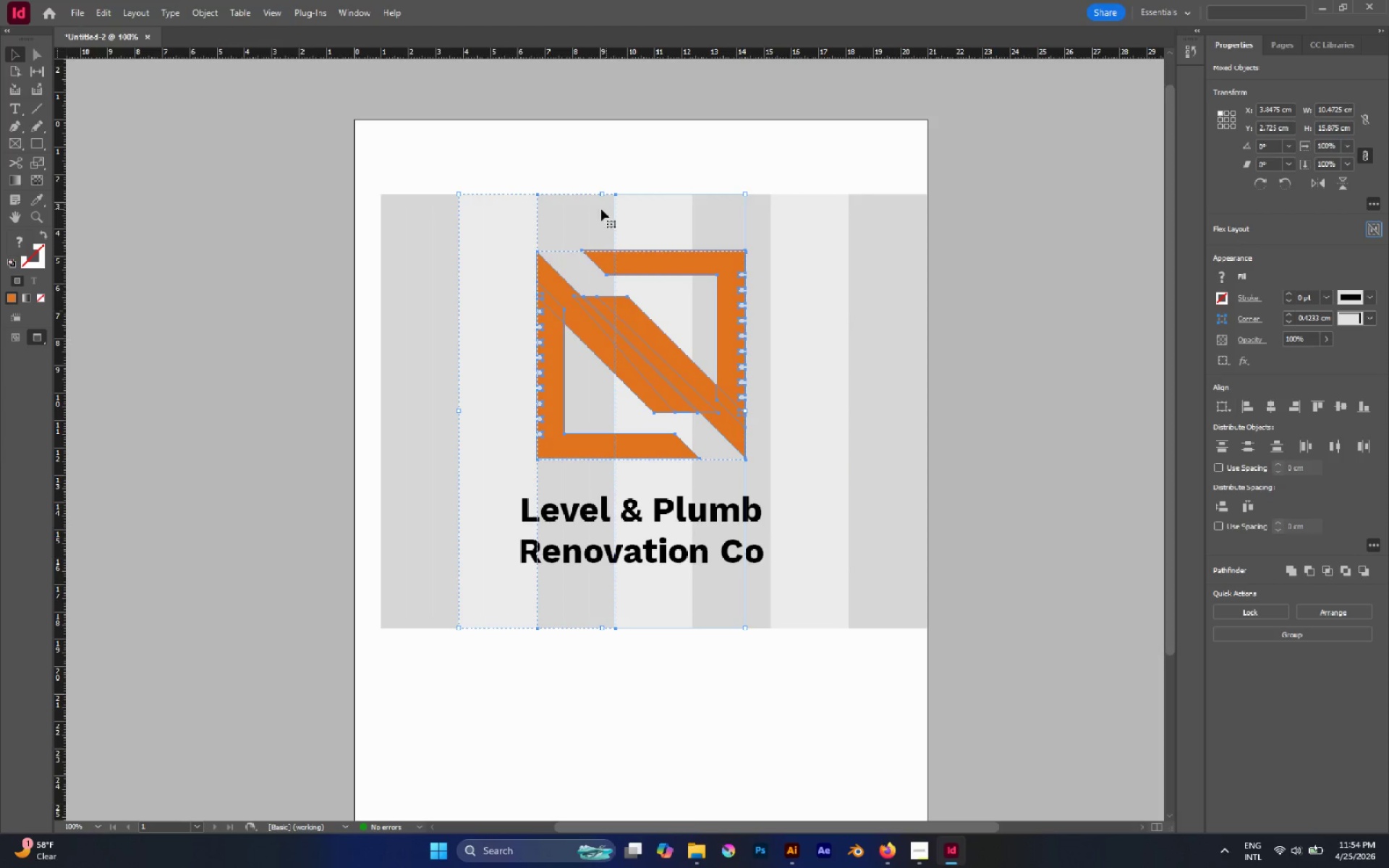 
left_click([596, 209])
 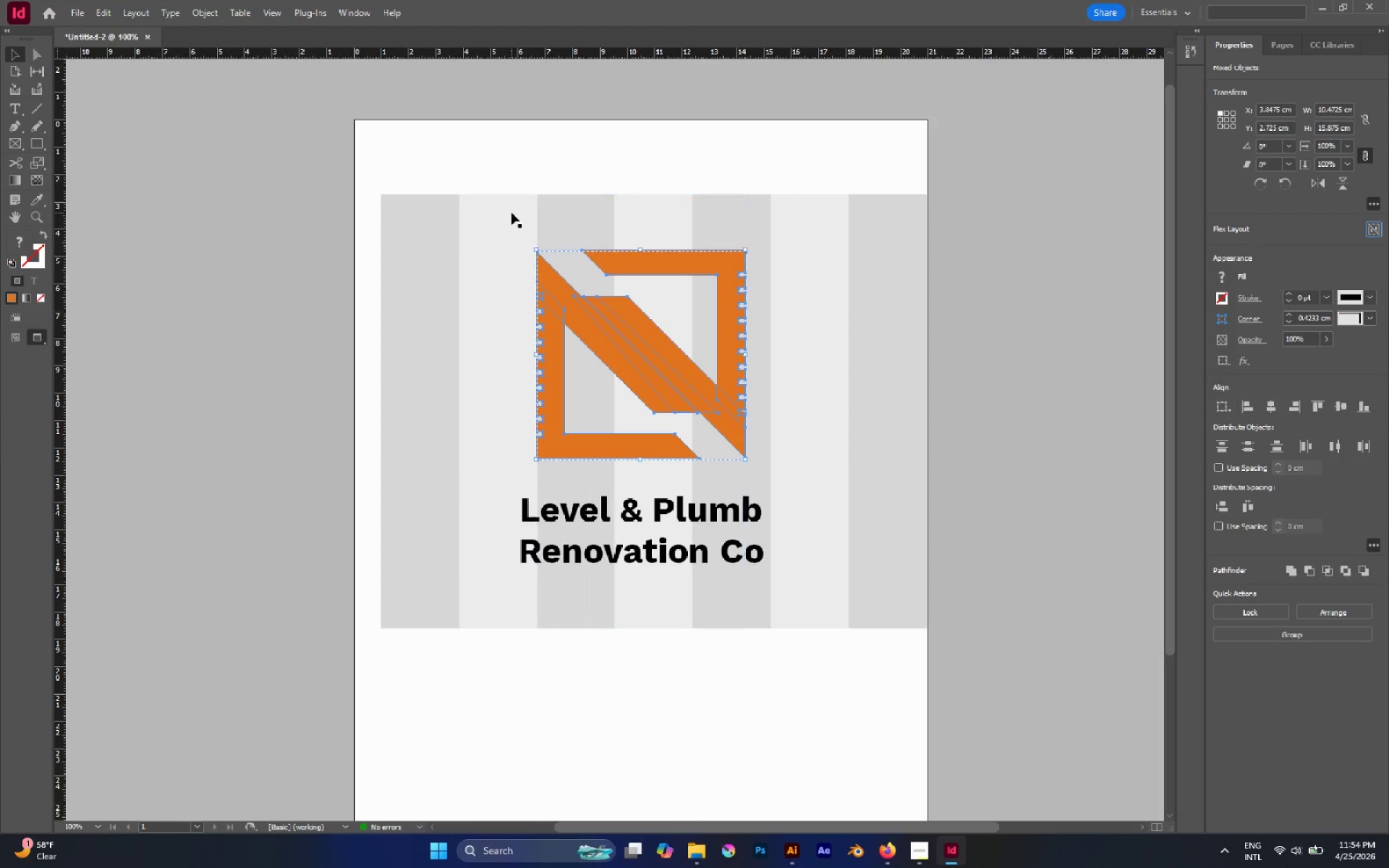 
double_click([428, 216])
 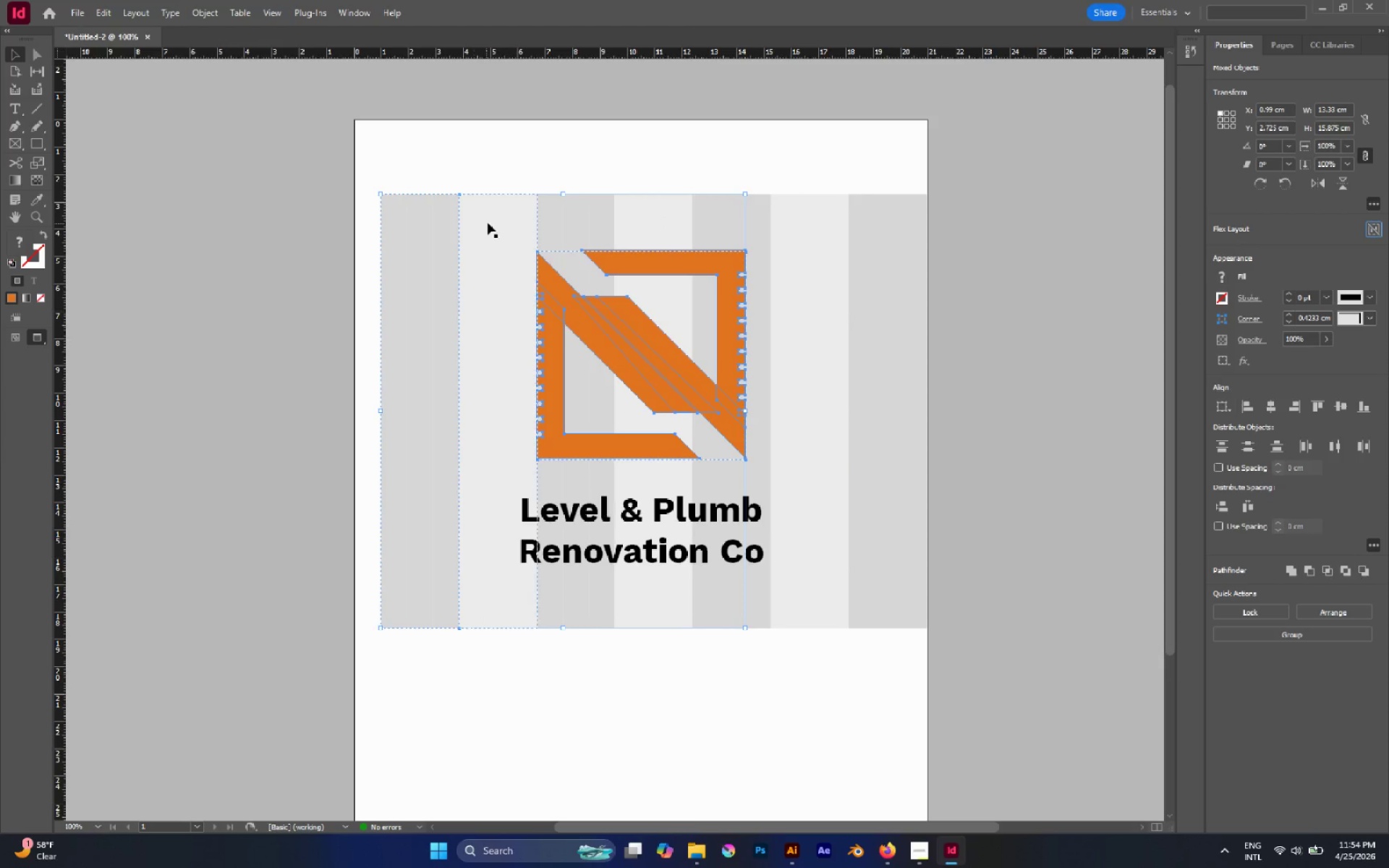 
left_click([504, 157])
 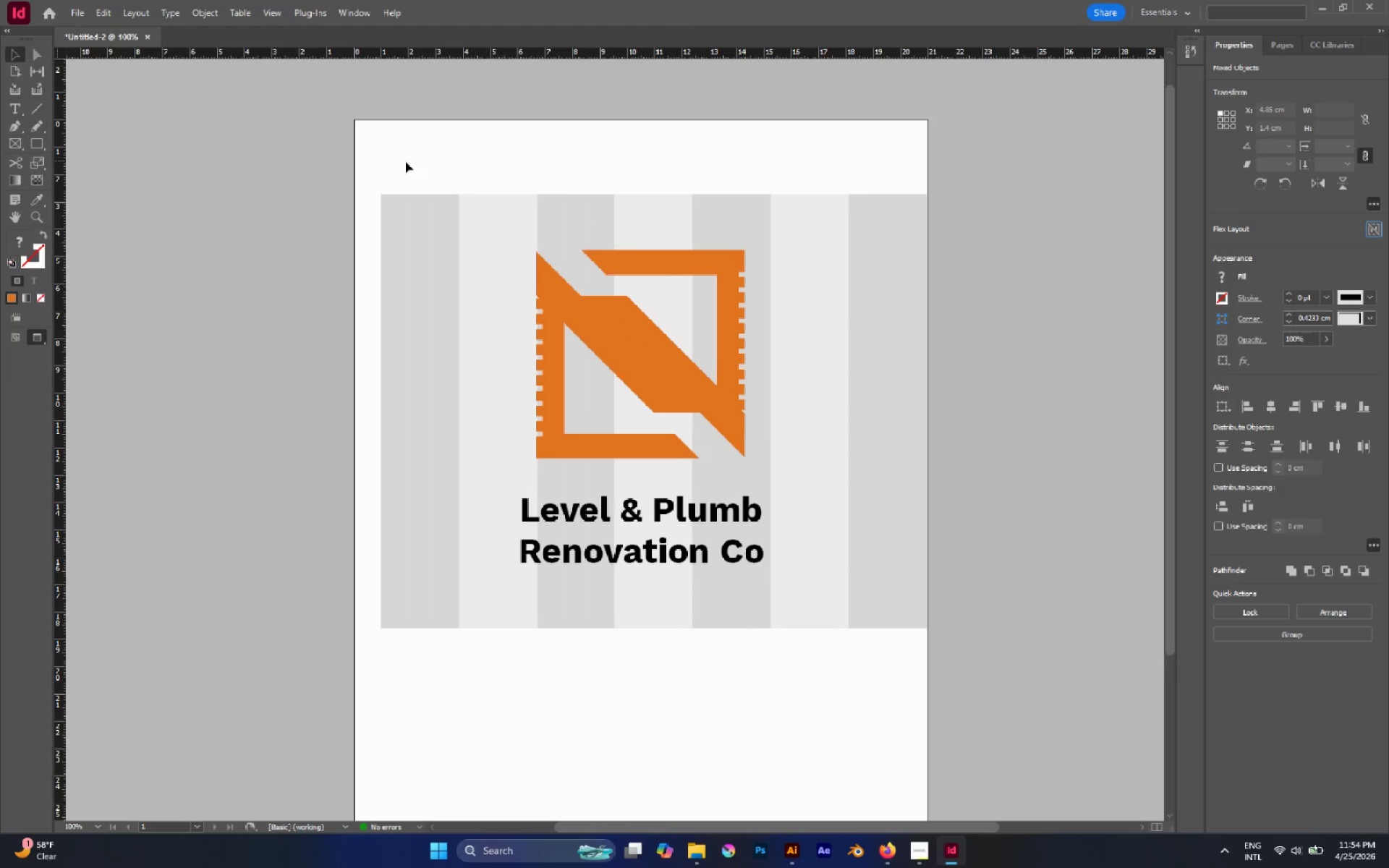 
left_click_drag(start_coordinate=[383, 161], to_coordinate=[869, 216])
 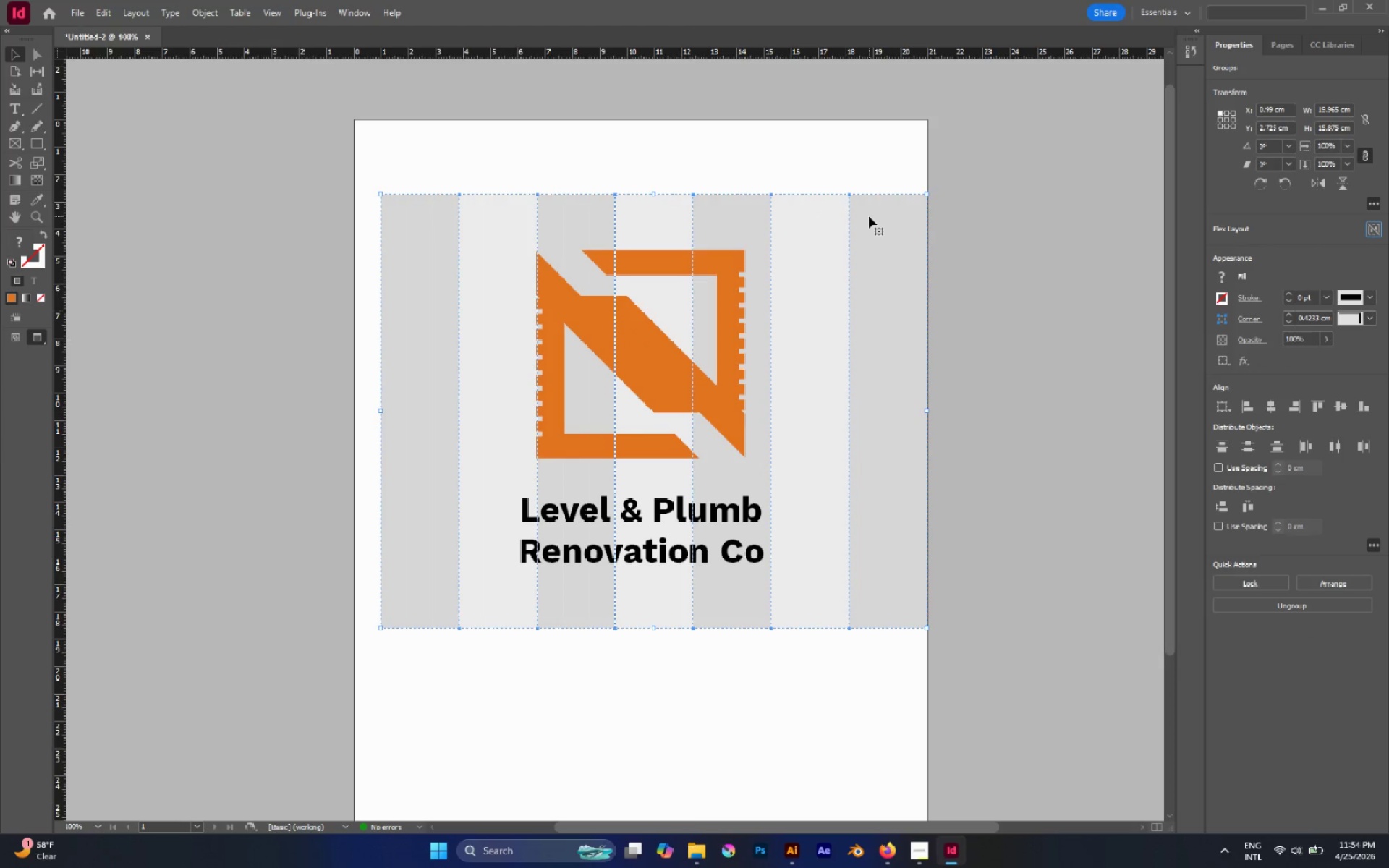 
key(Control+G)
 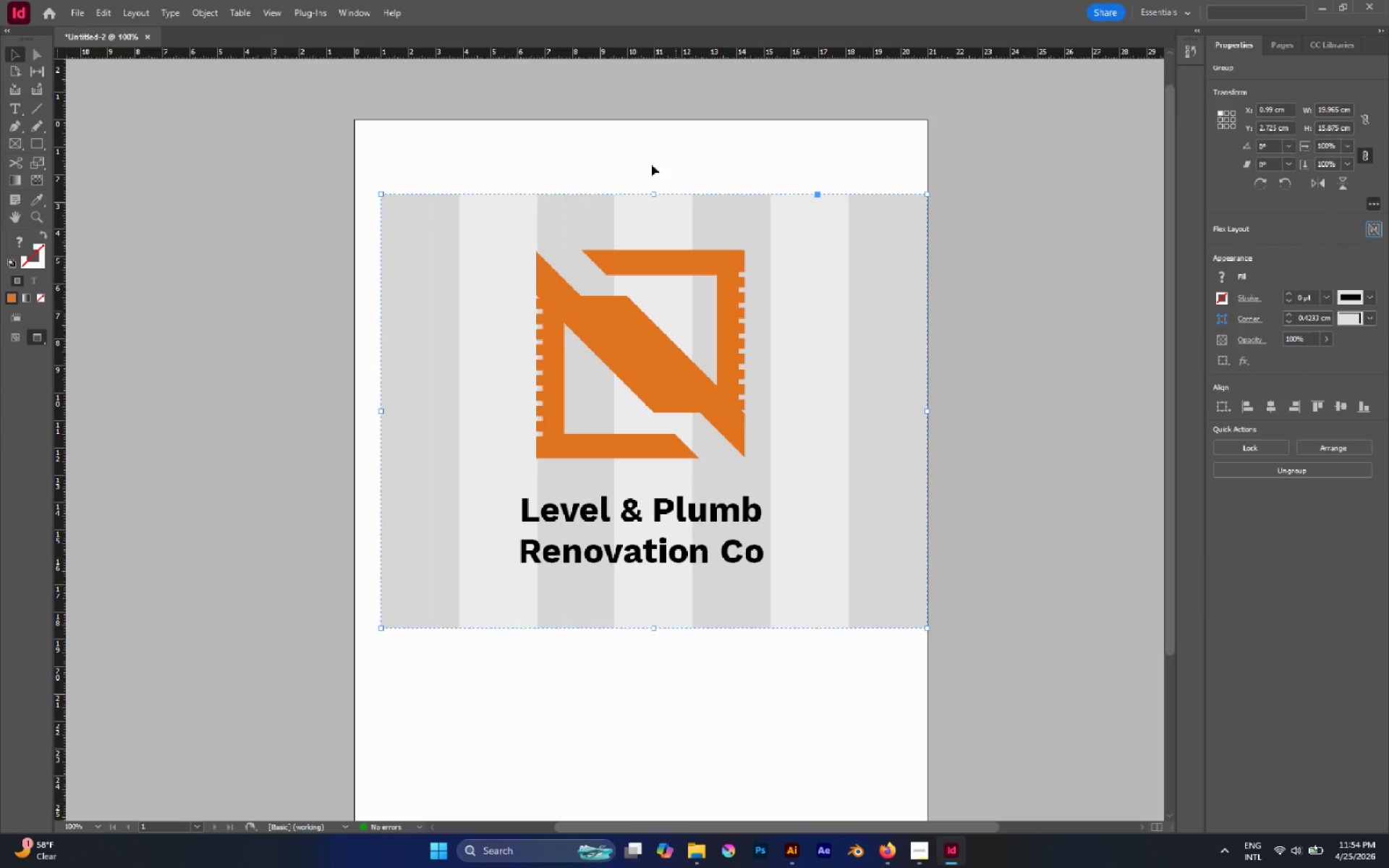 
left_click([606, 137])
 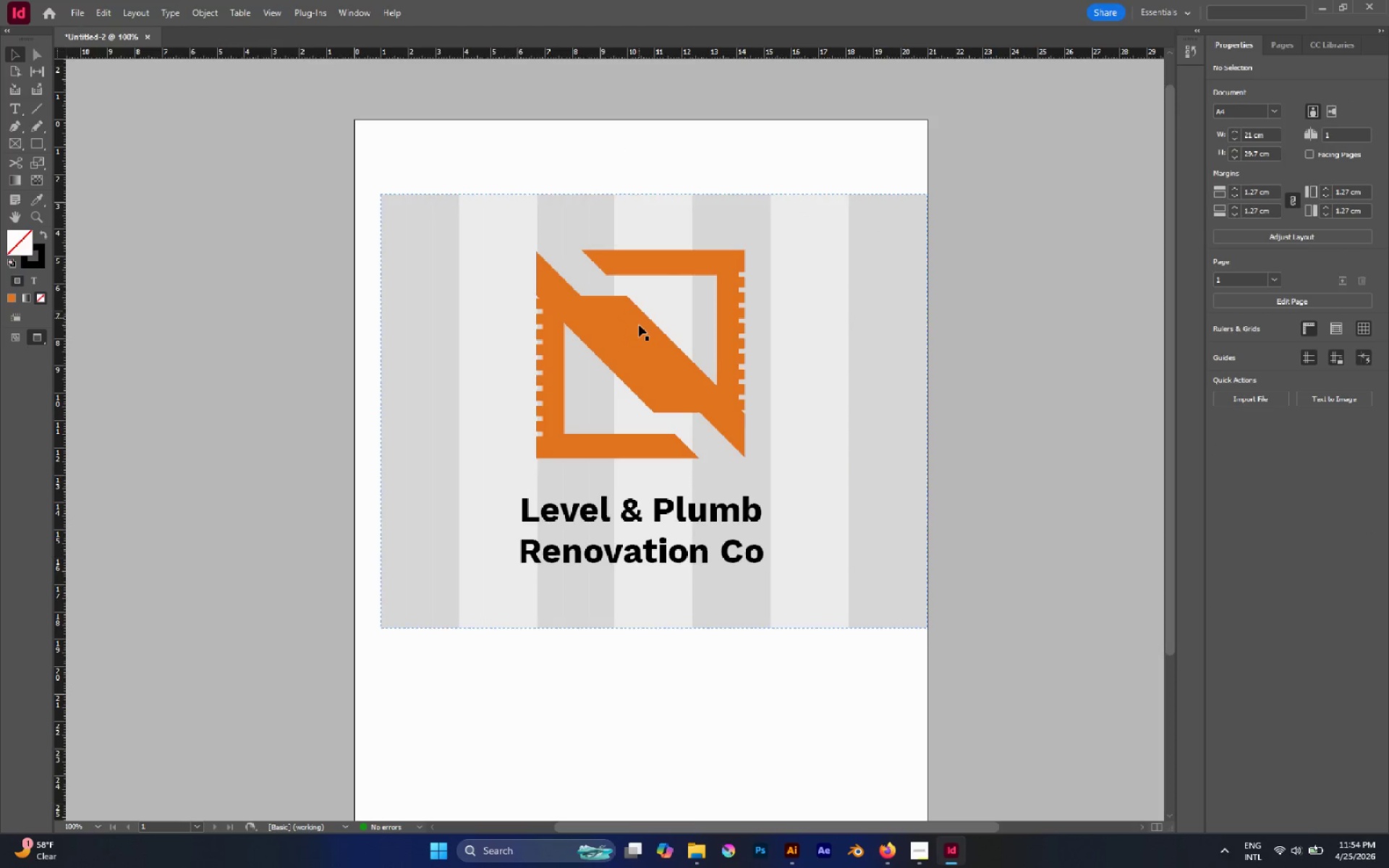 
left_click([640, 333])
 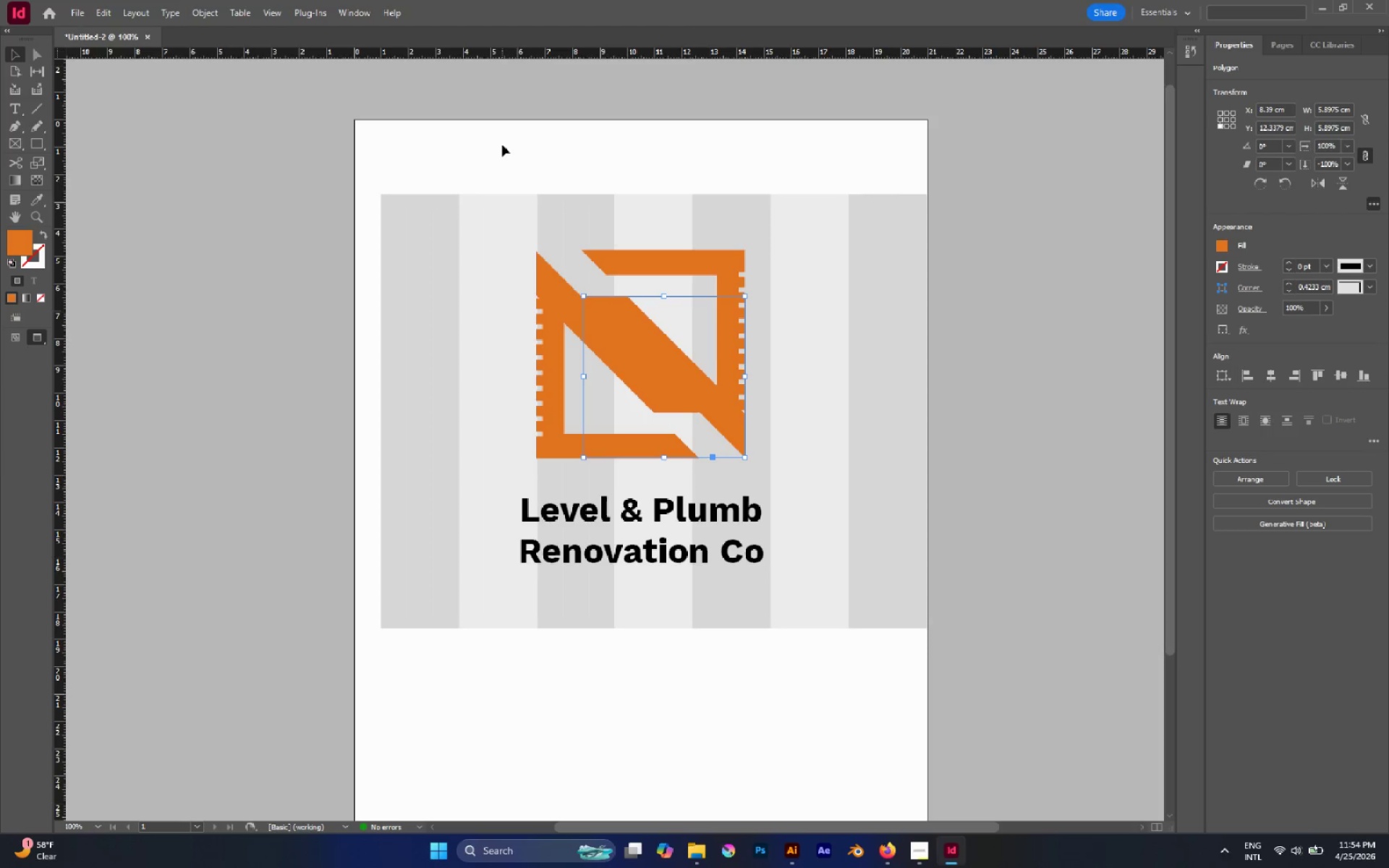 
left_click([531, 231])
 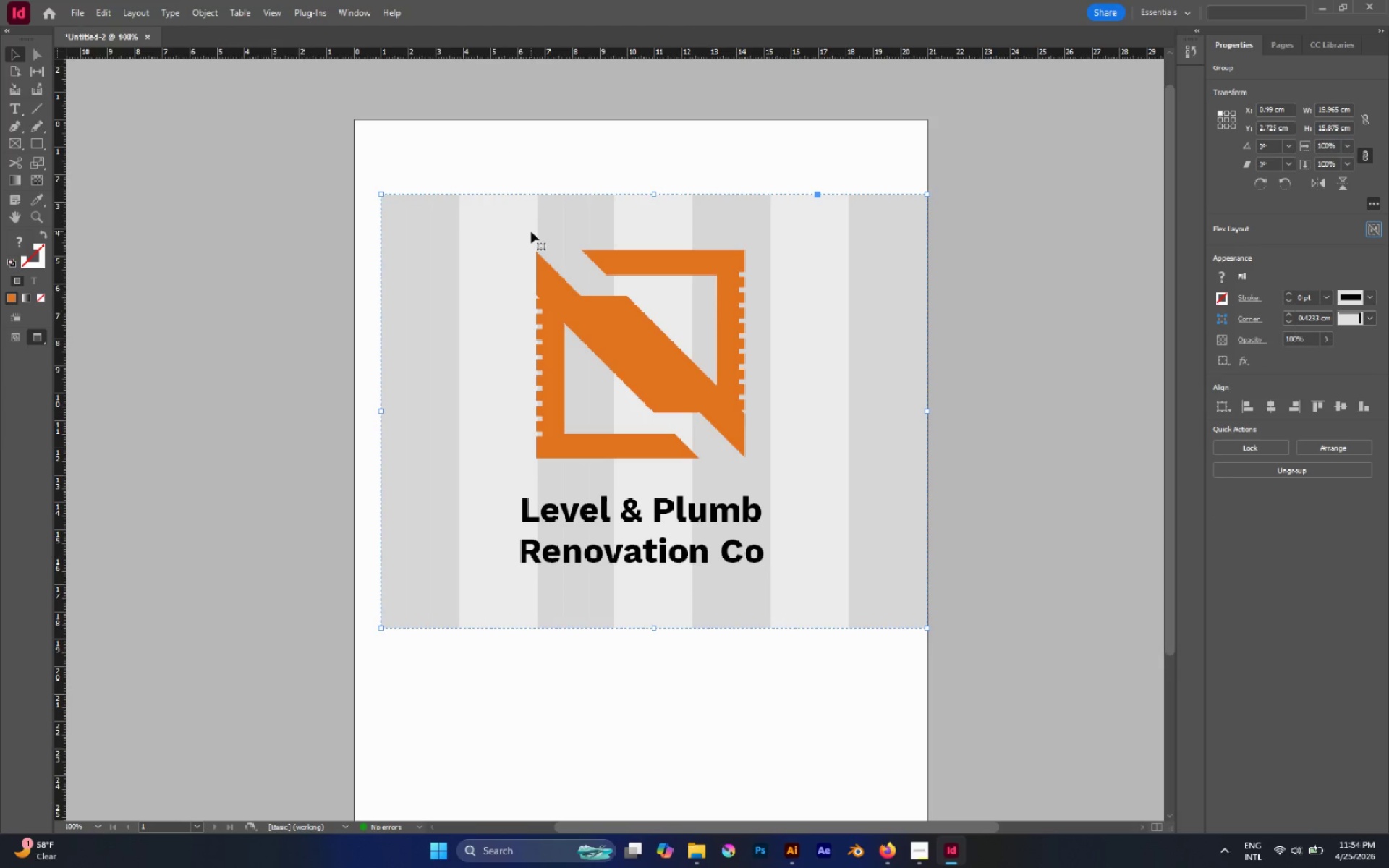 
key(Control+L)
 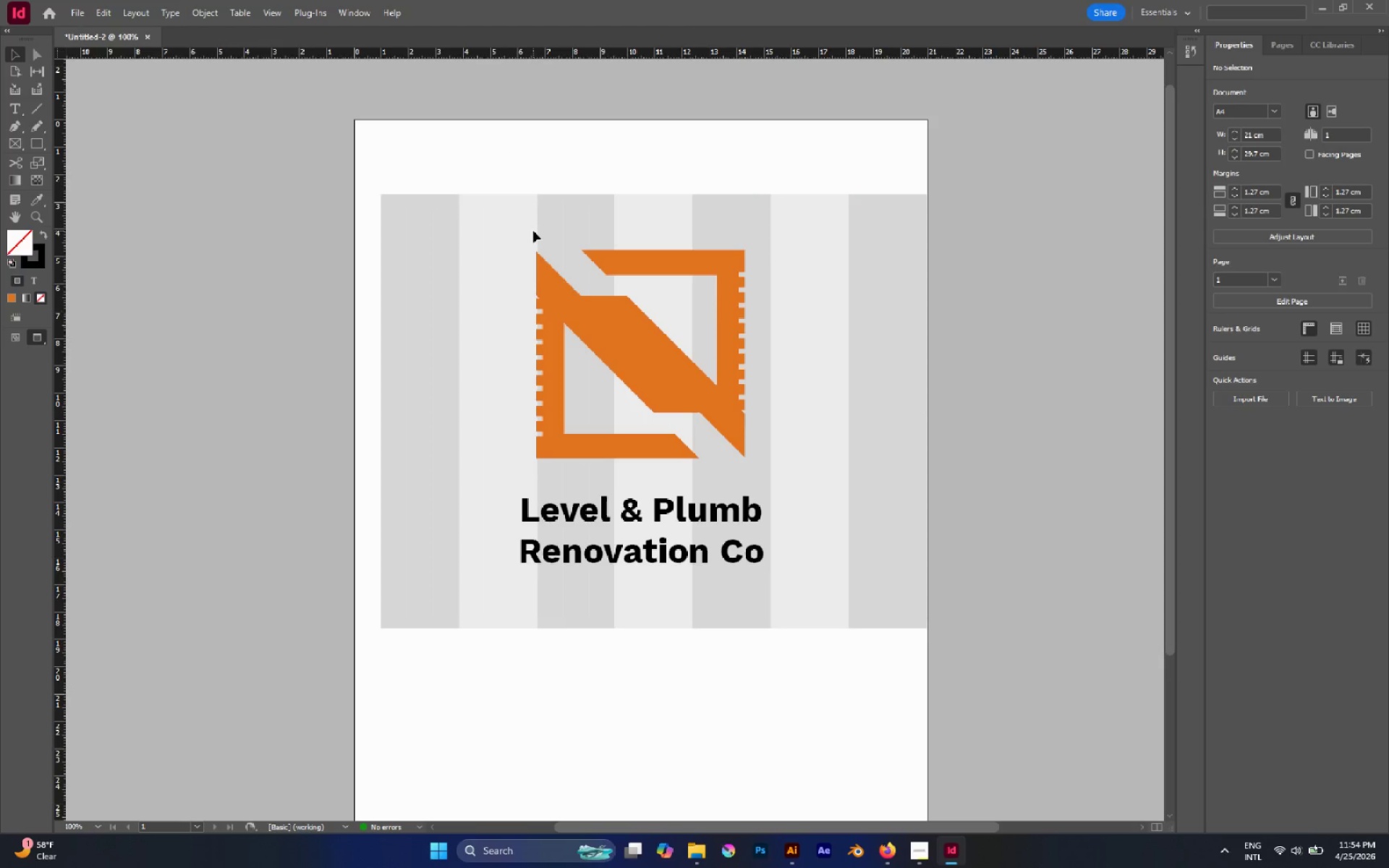 
left_click_drag(start_coordinate=[530, 228], to_coordinate=[777, 464])
 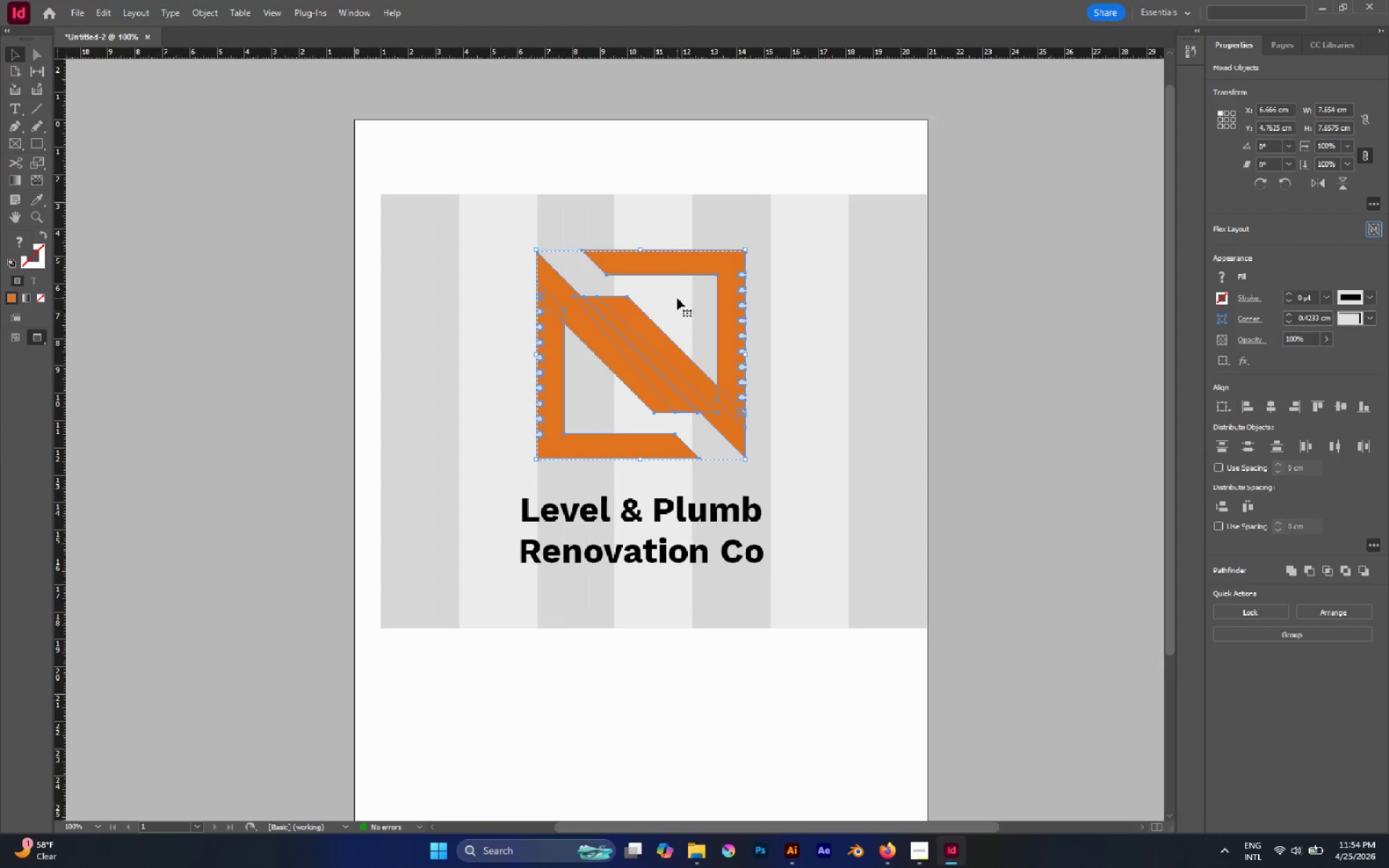 
key(Control+L)
 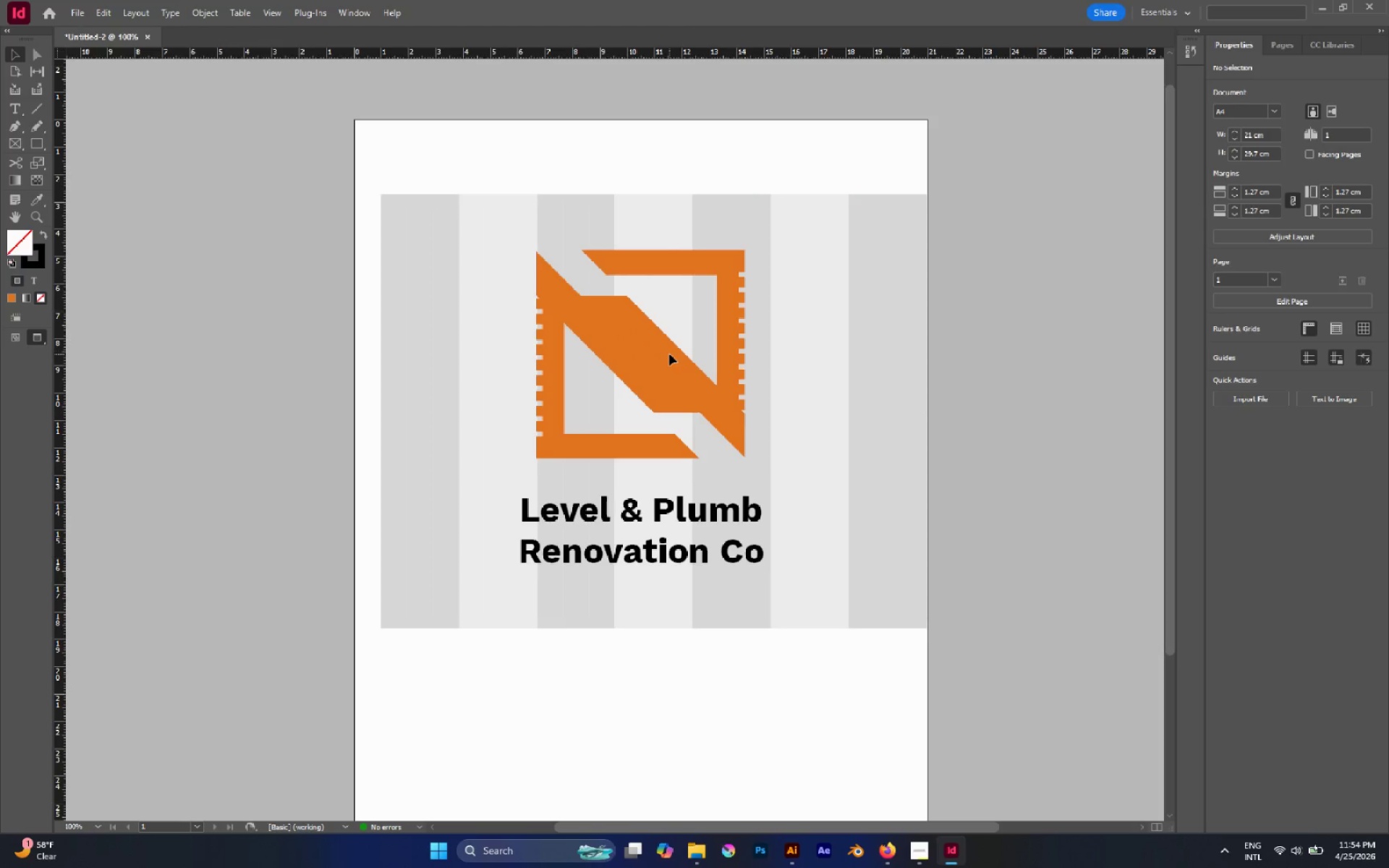 
double_click([660, 354])
 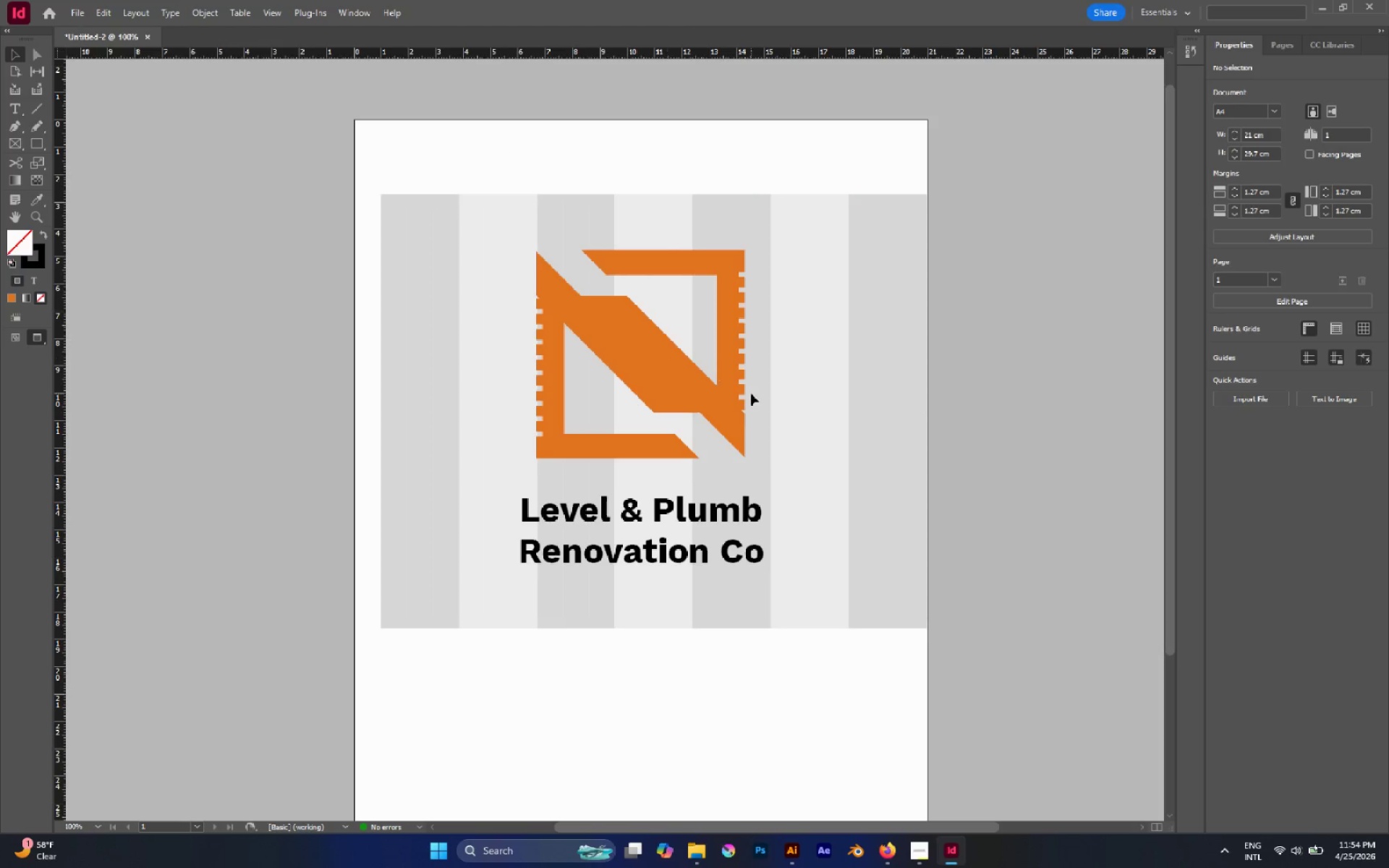 
left_click_drag(start_coordinate=[751, 393], to_coordinate=[687, 399])
 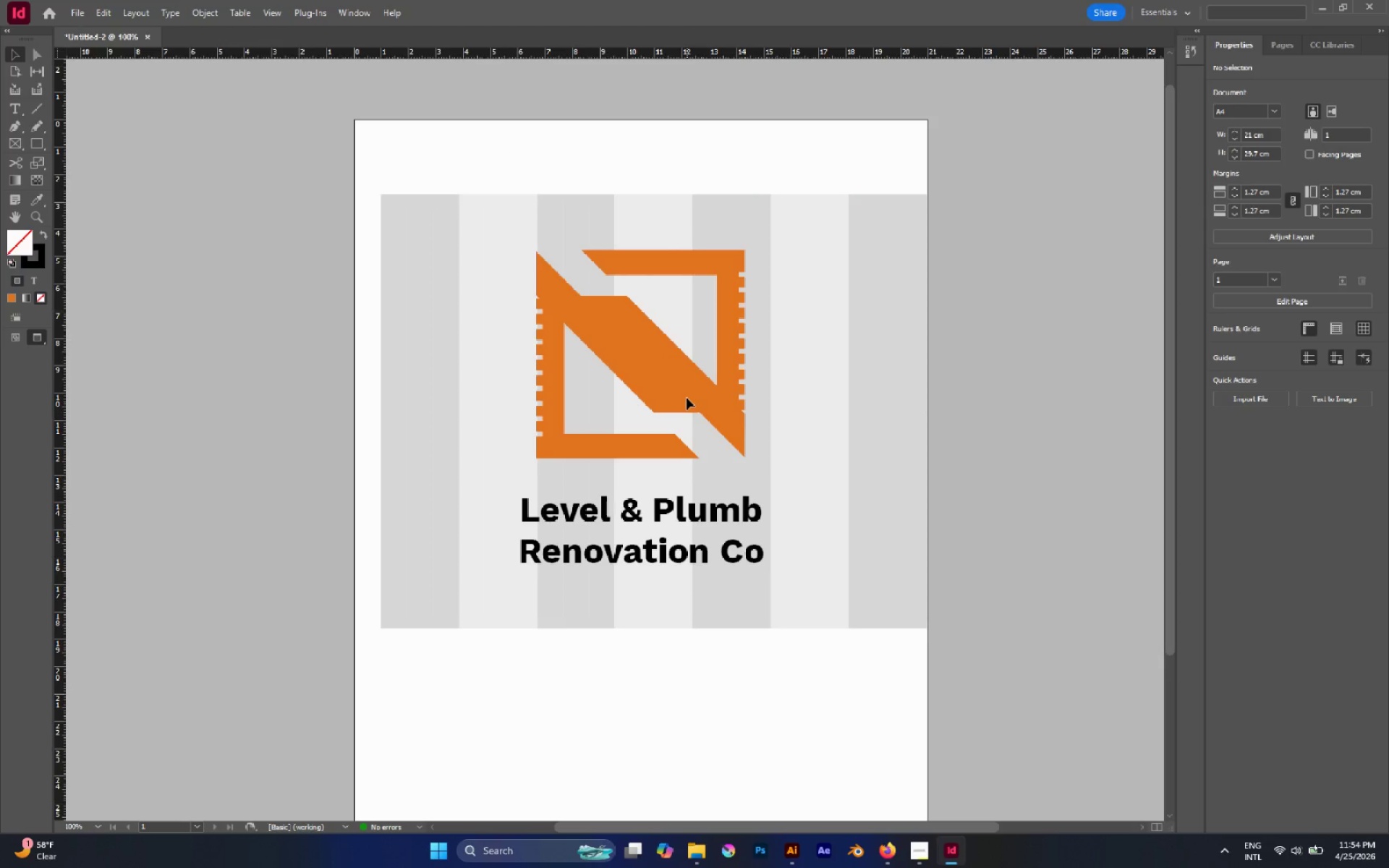 
key(Control+ControlLeft)
 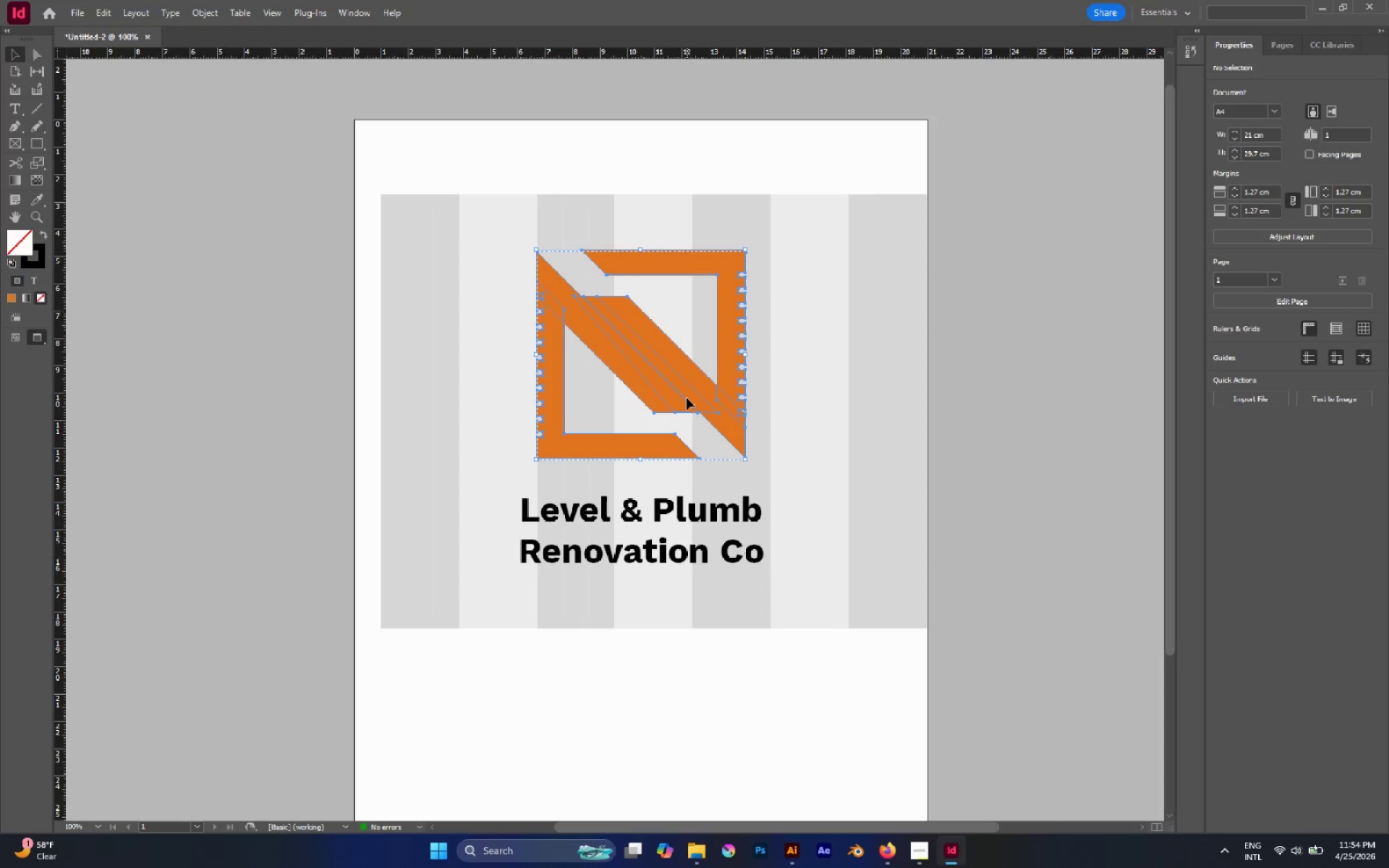 
key(Control+Z)
 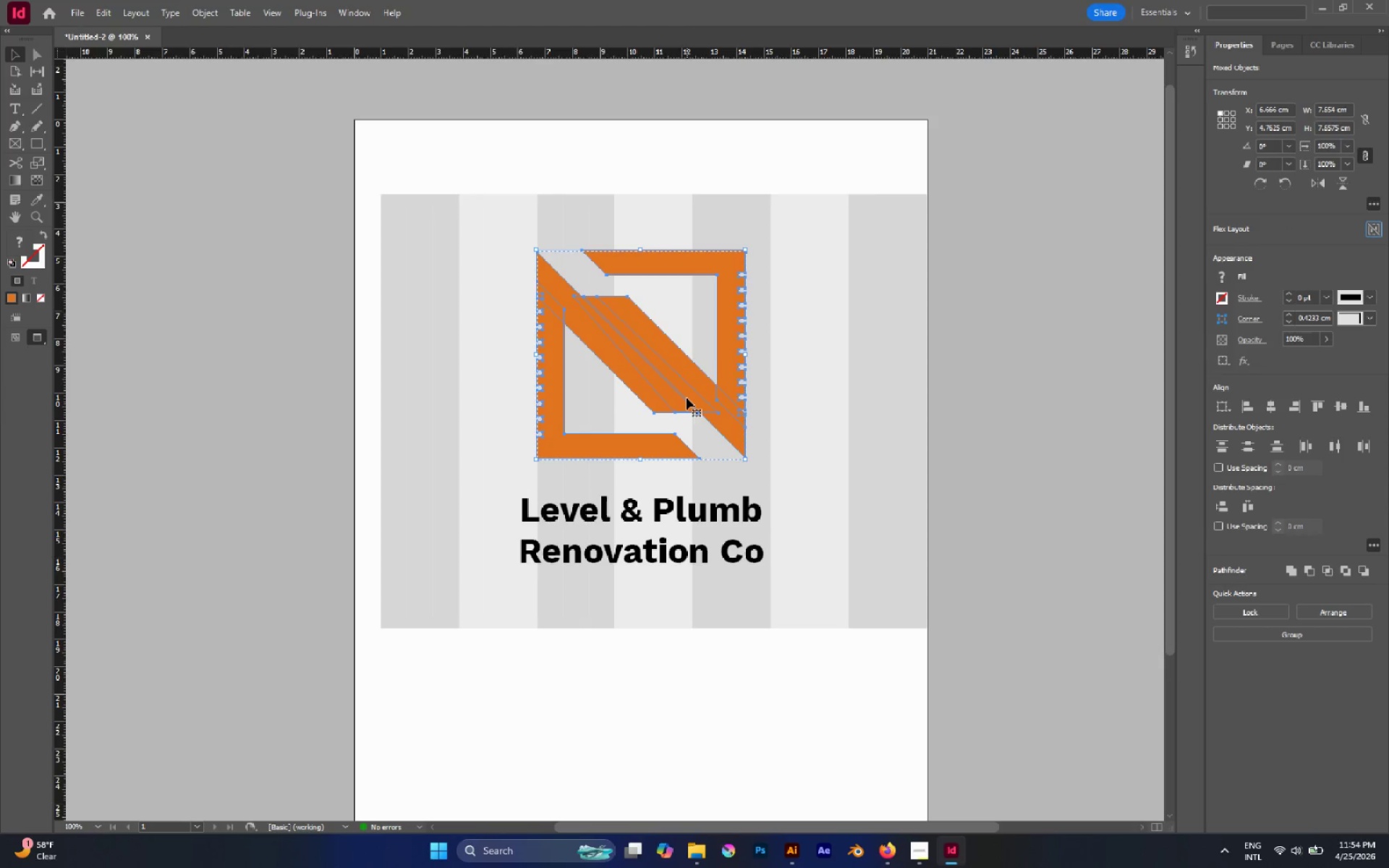 
key(Control+G)
 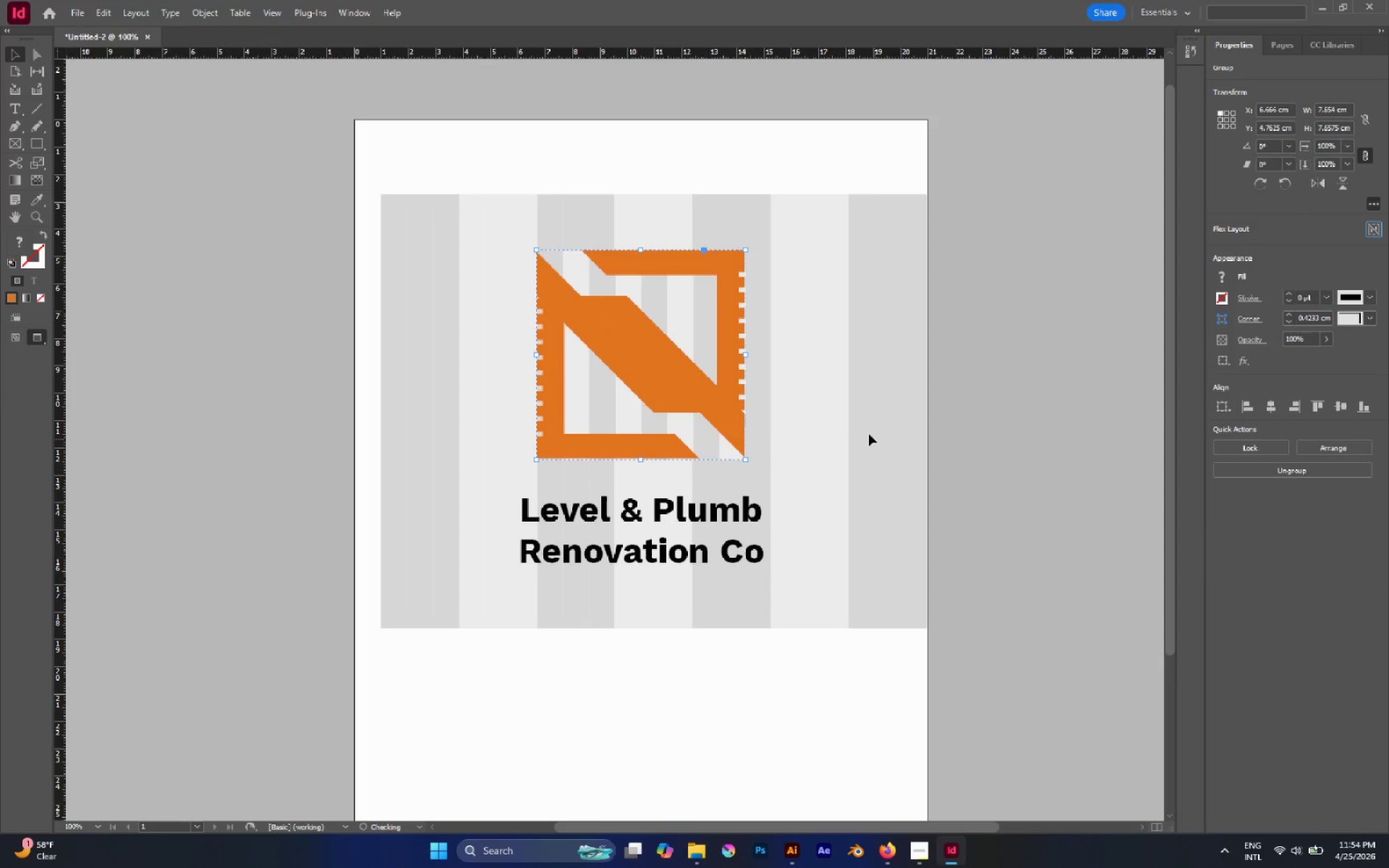 
hold_key(key=ShiftLeft, duration=3.14)
left_click_drag(start_coordinate=[746, 354], to_coordinate=[769, 357])
 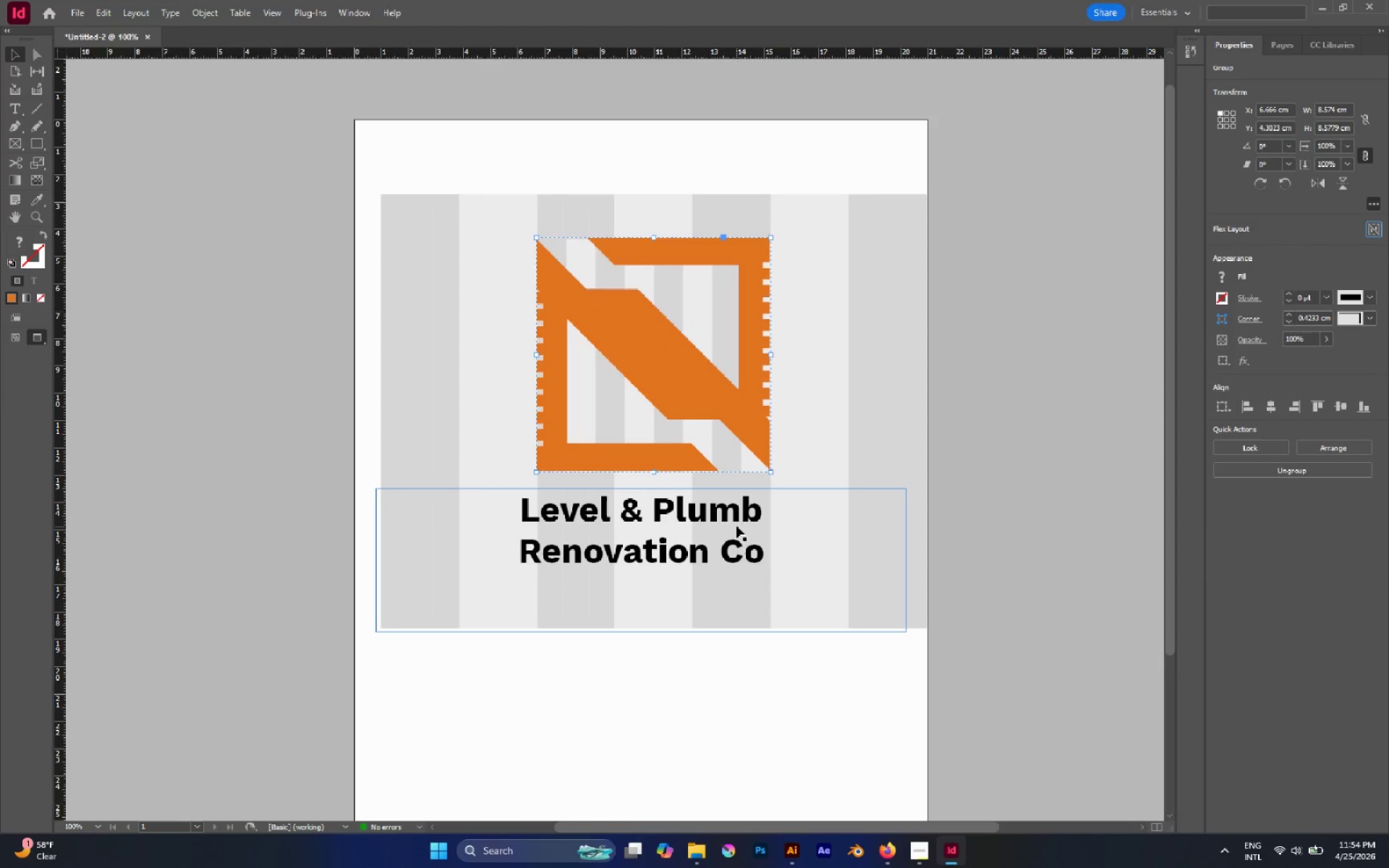 
left_click([732, 514])
 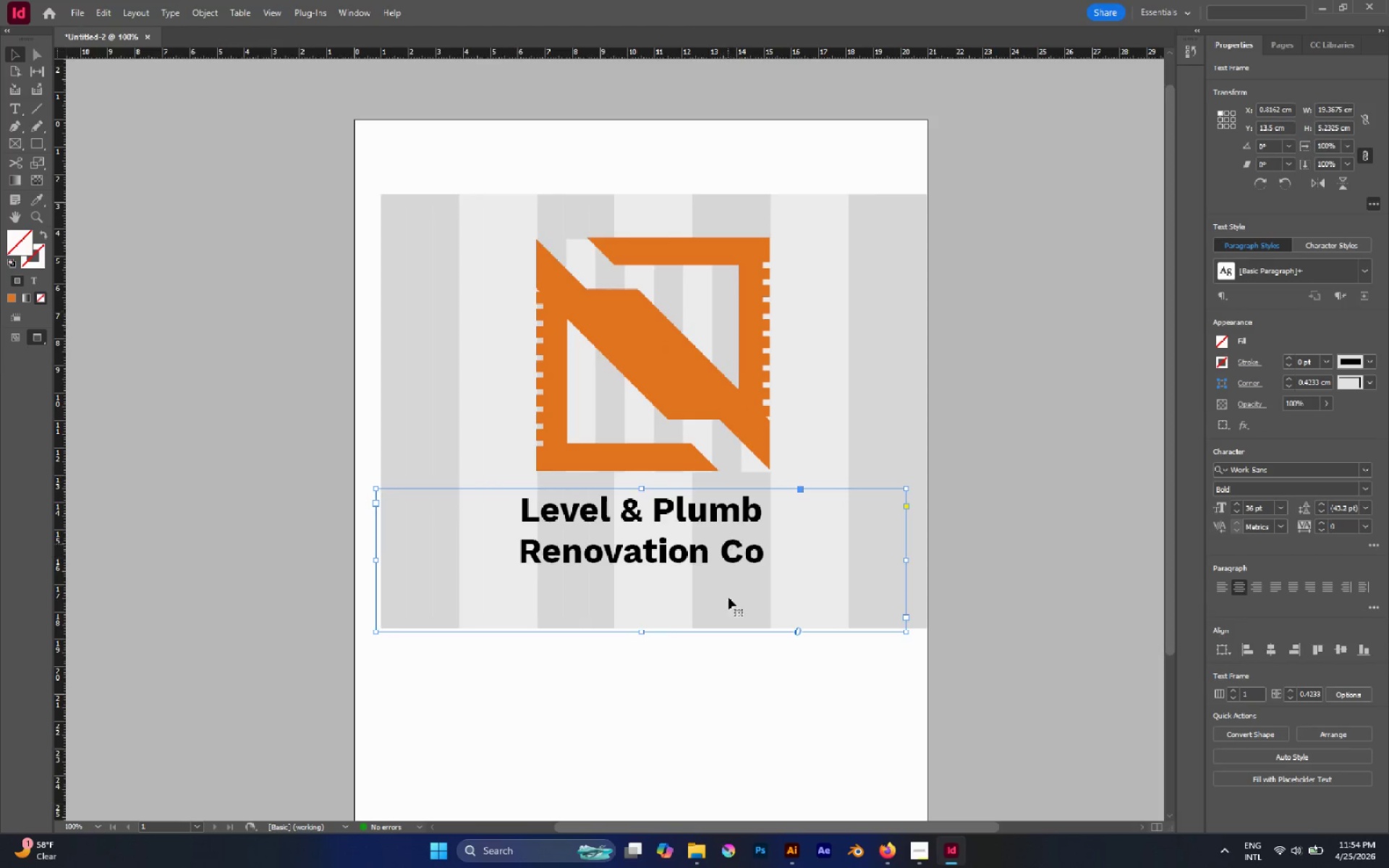 
left_click([750, 652])
 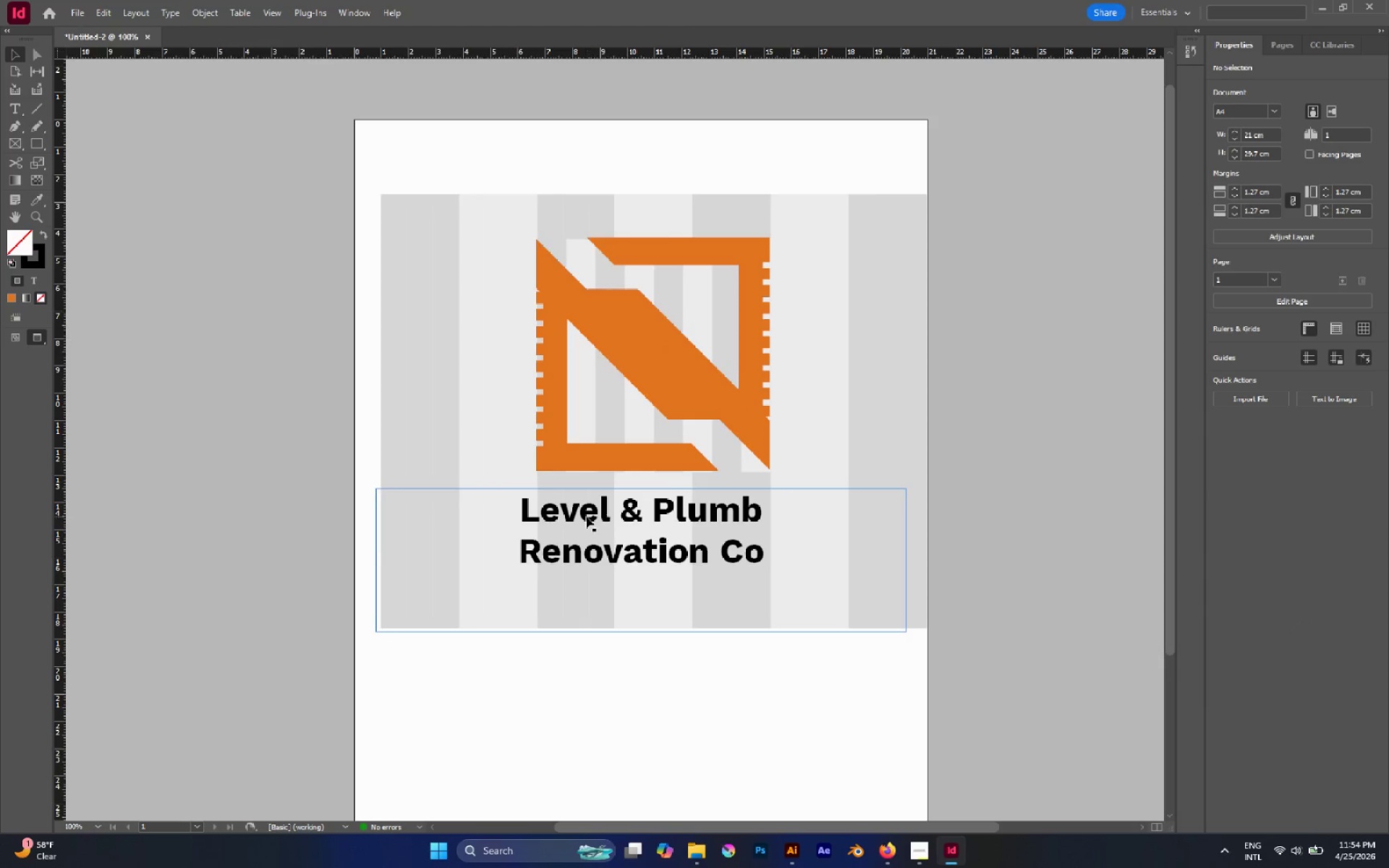 
double_click([585, 516])
 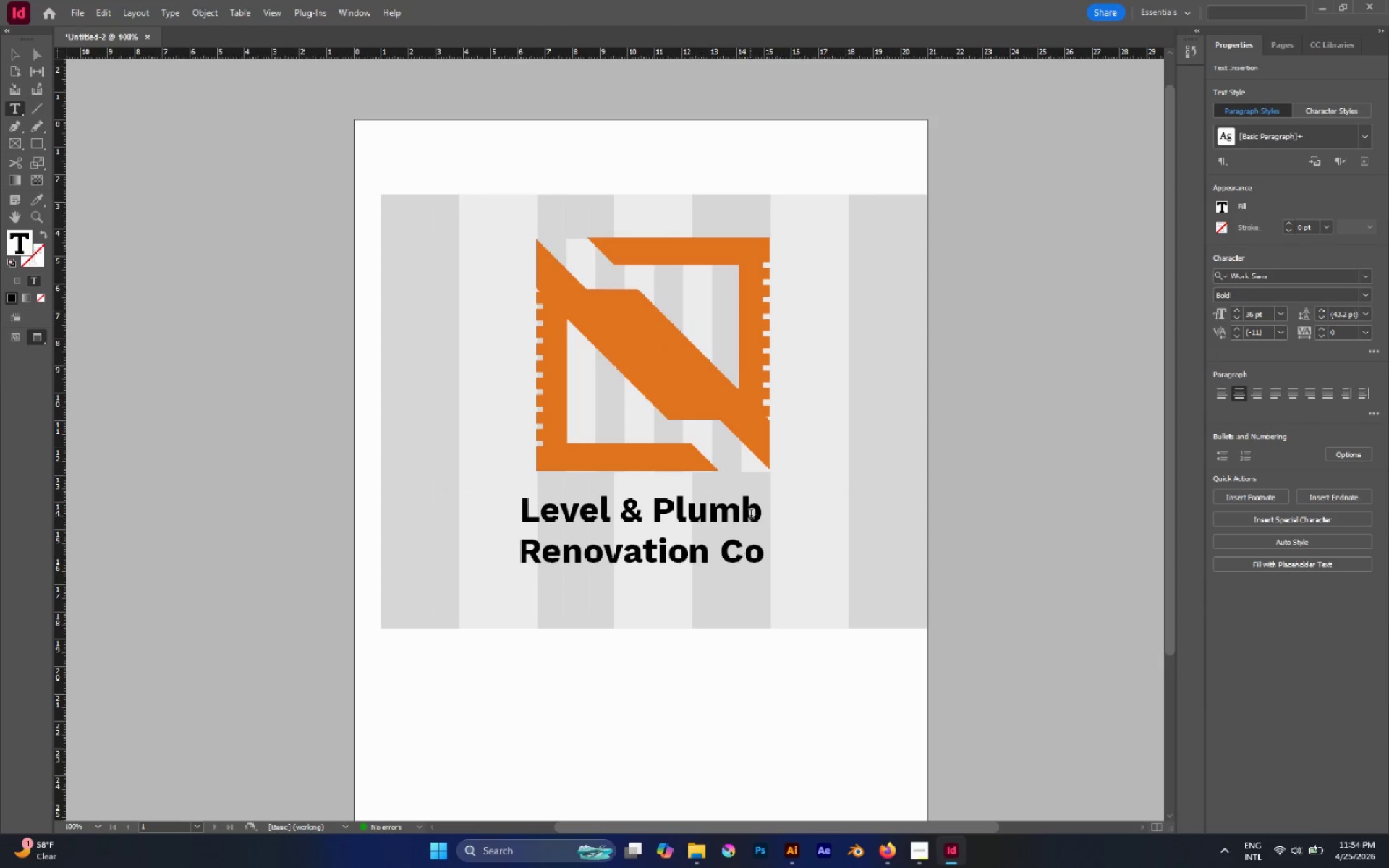 
left_click([757, 512])
 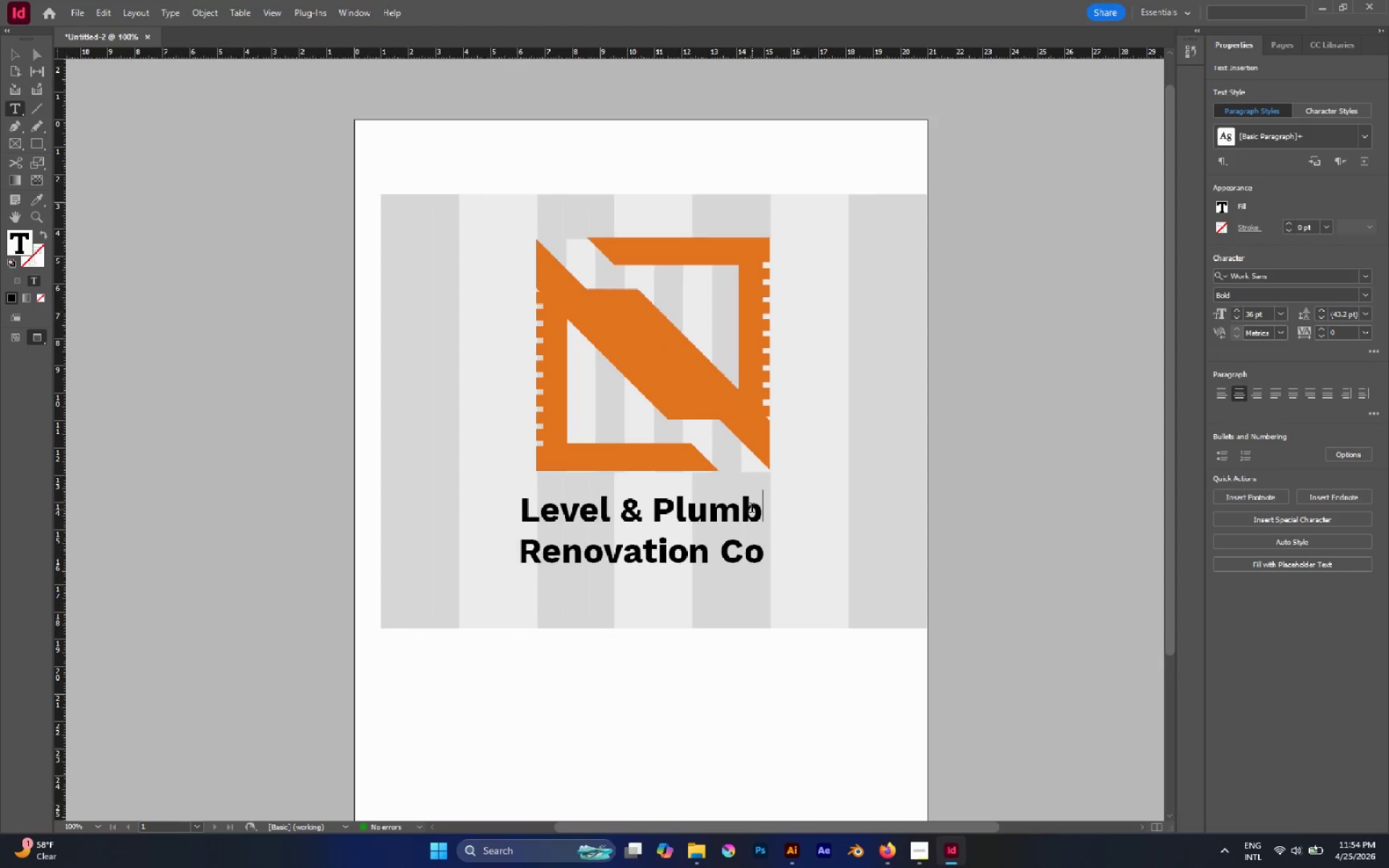 
key(Delete)
 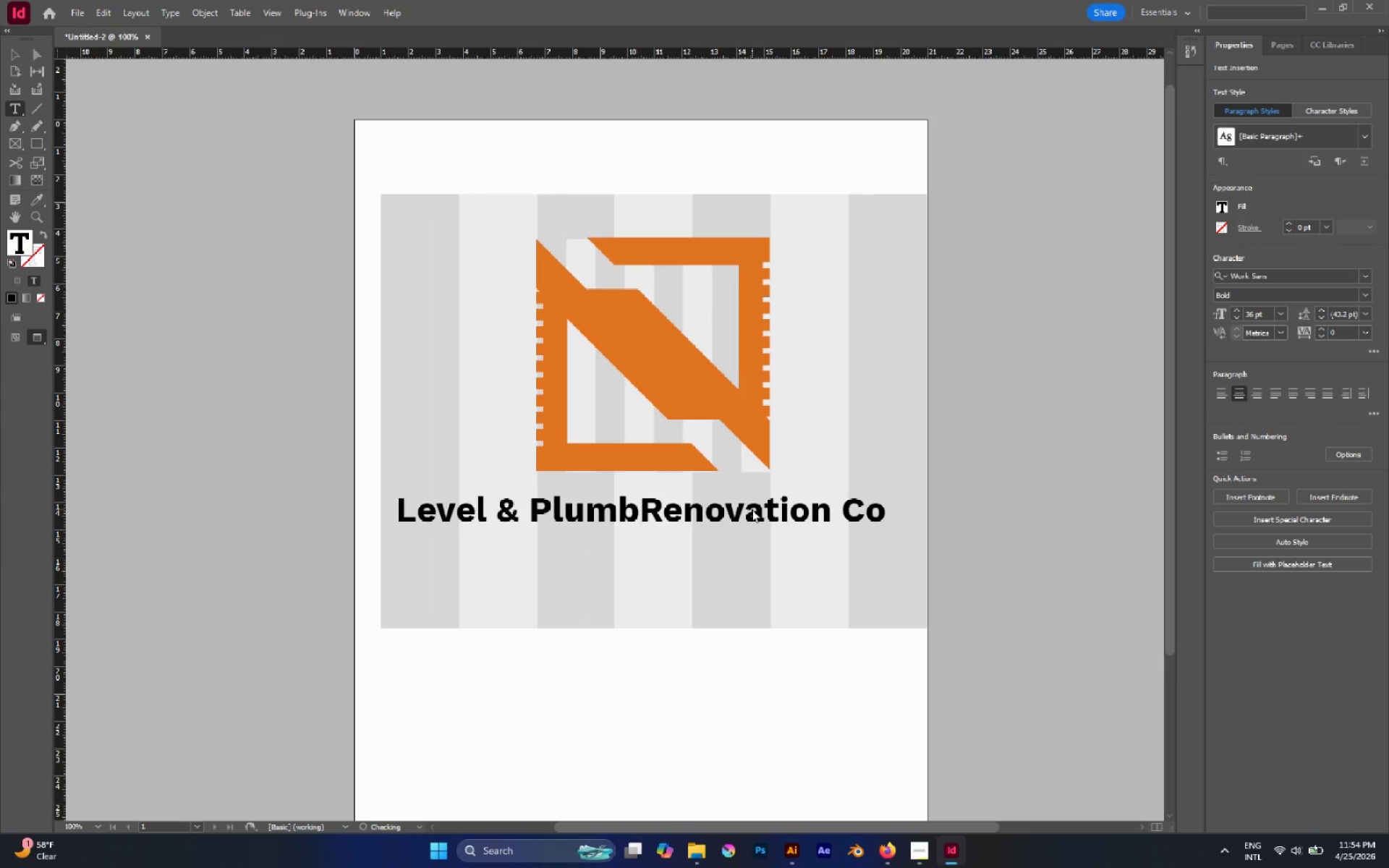 
key(Space)
 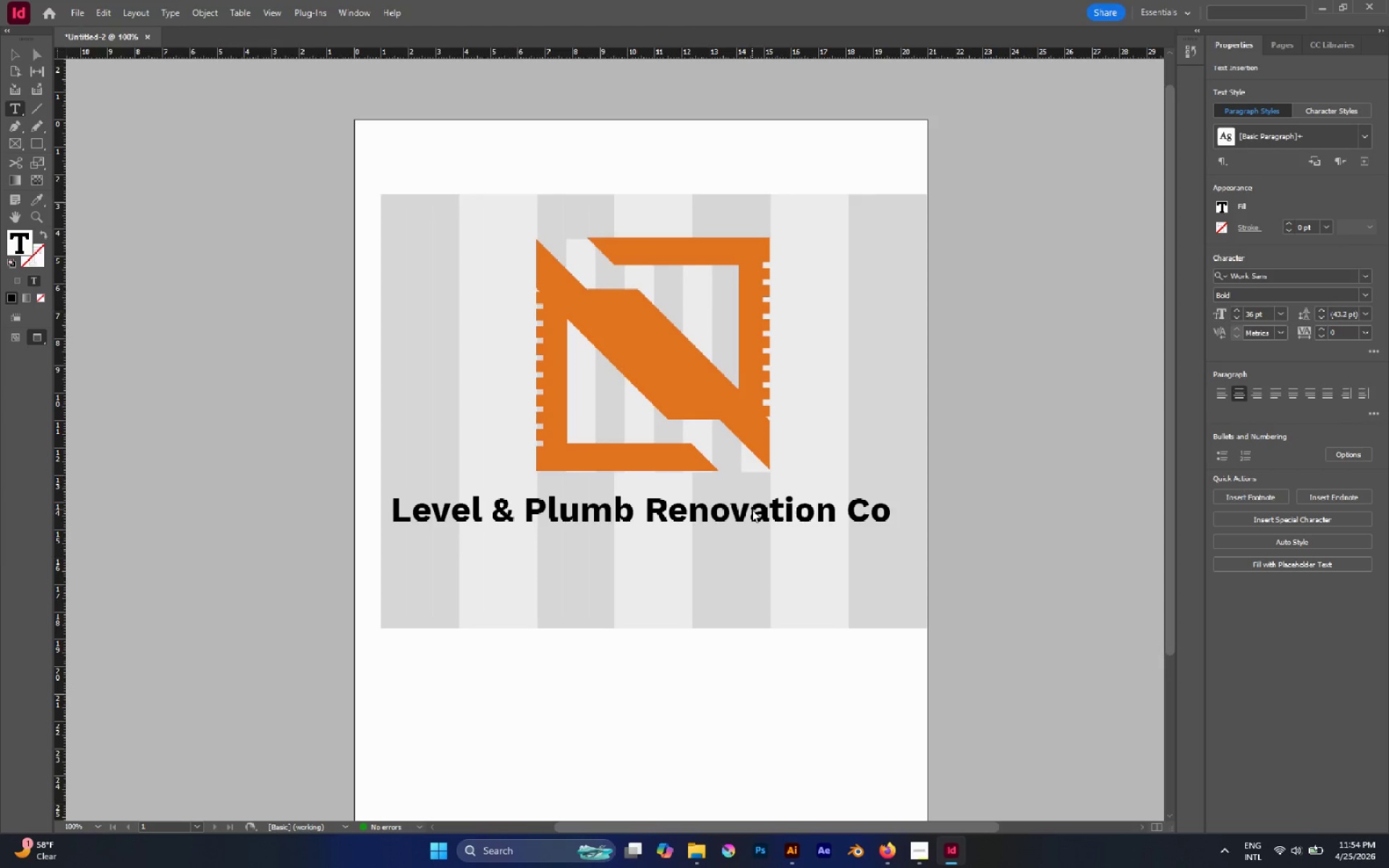 
key(Escape)
 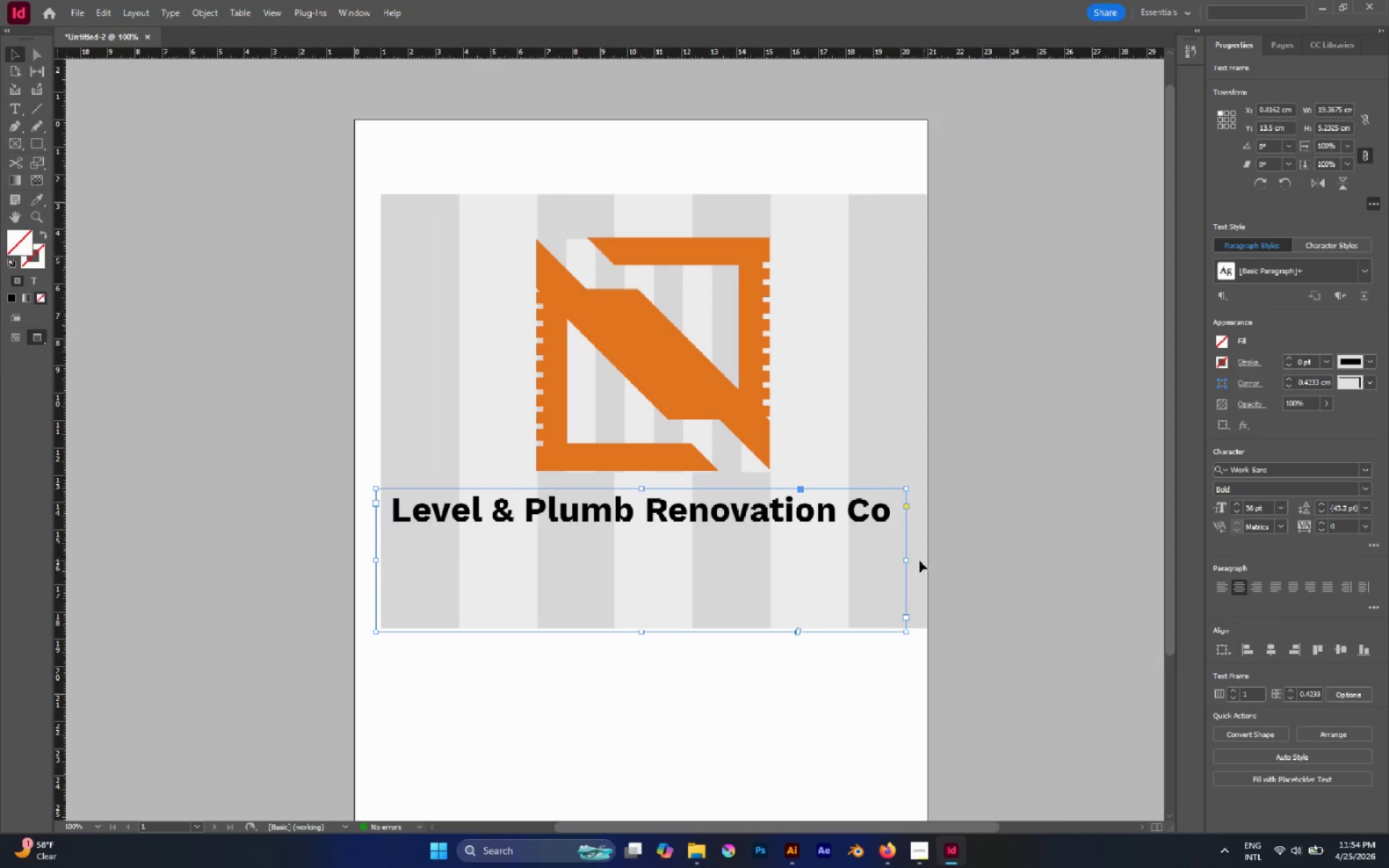 
left_click_drag(start_coordinate=[907, 559], to_coordinate=[927, 561])
 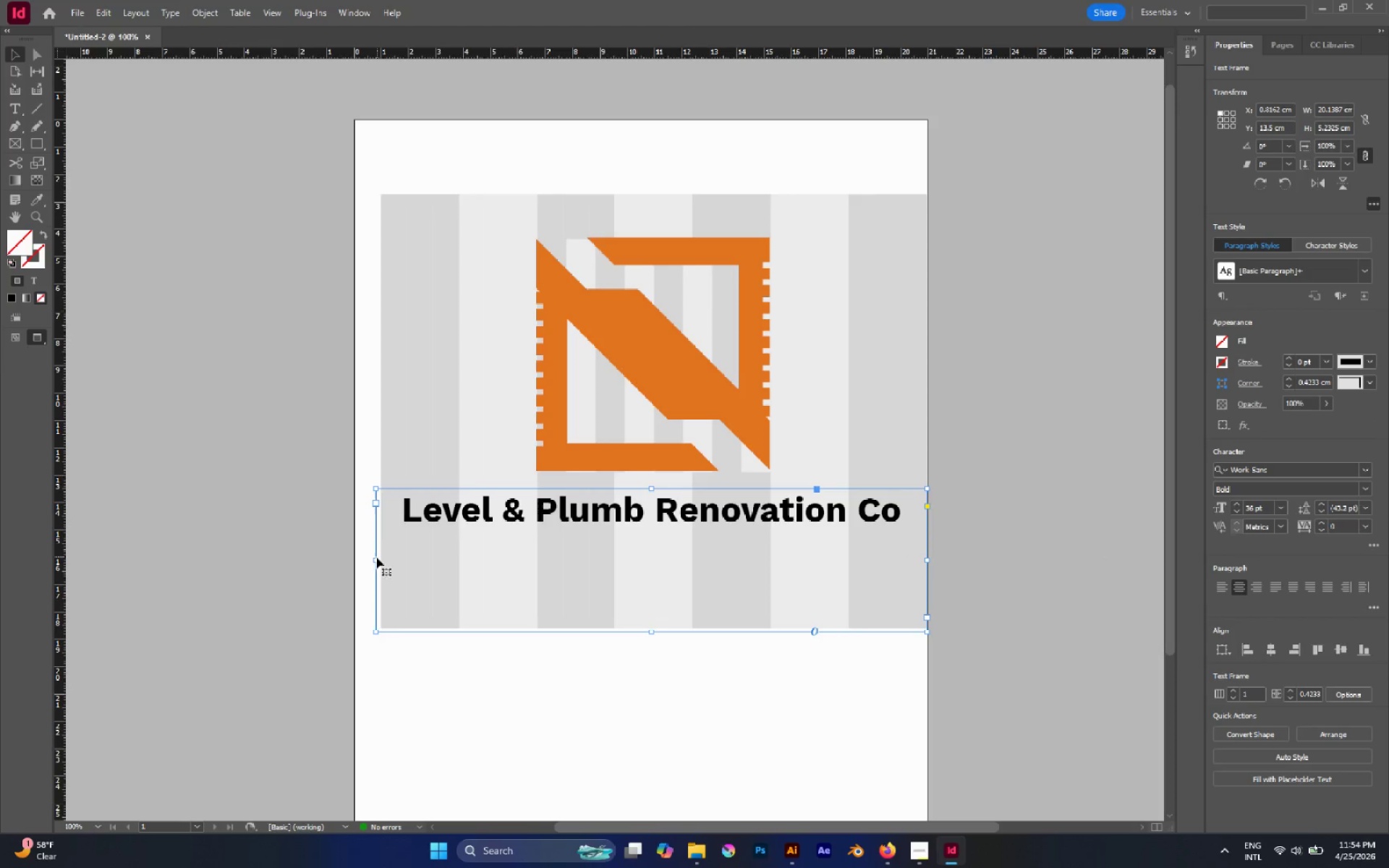 
left_click_drag(start_coordinate=[376, 559], to_coordinate=[381, 561])
 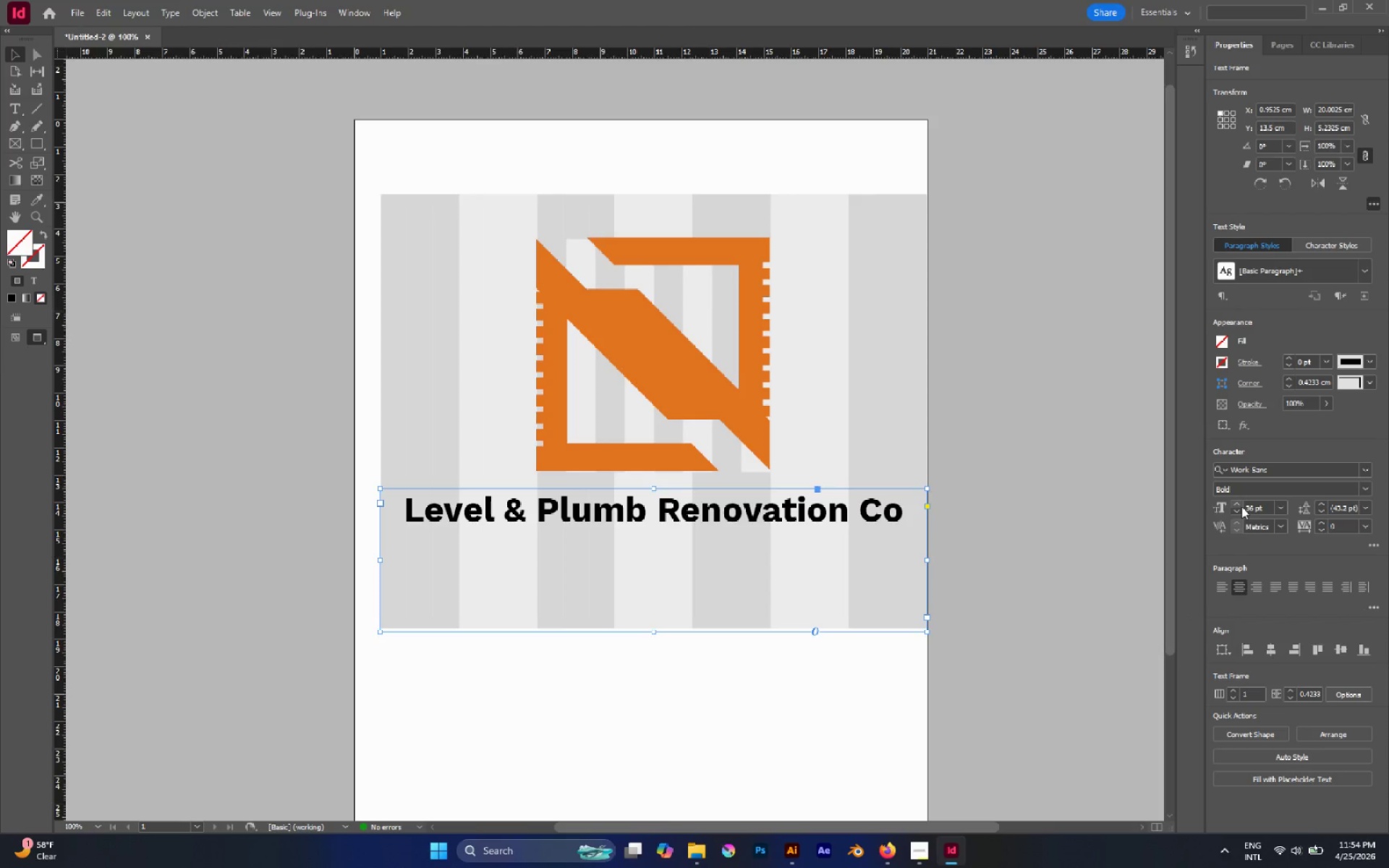 
double_click([1239, 505])
 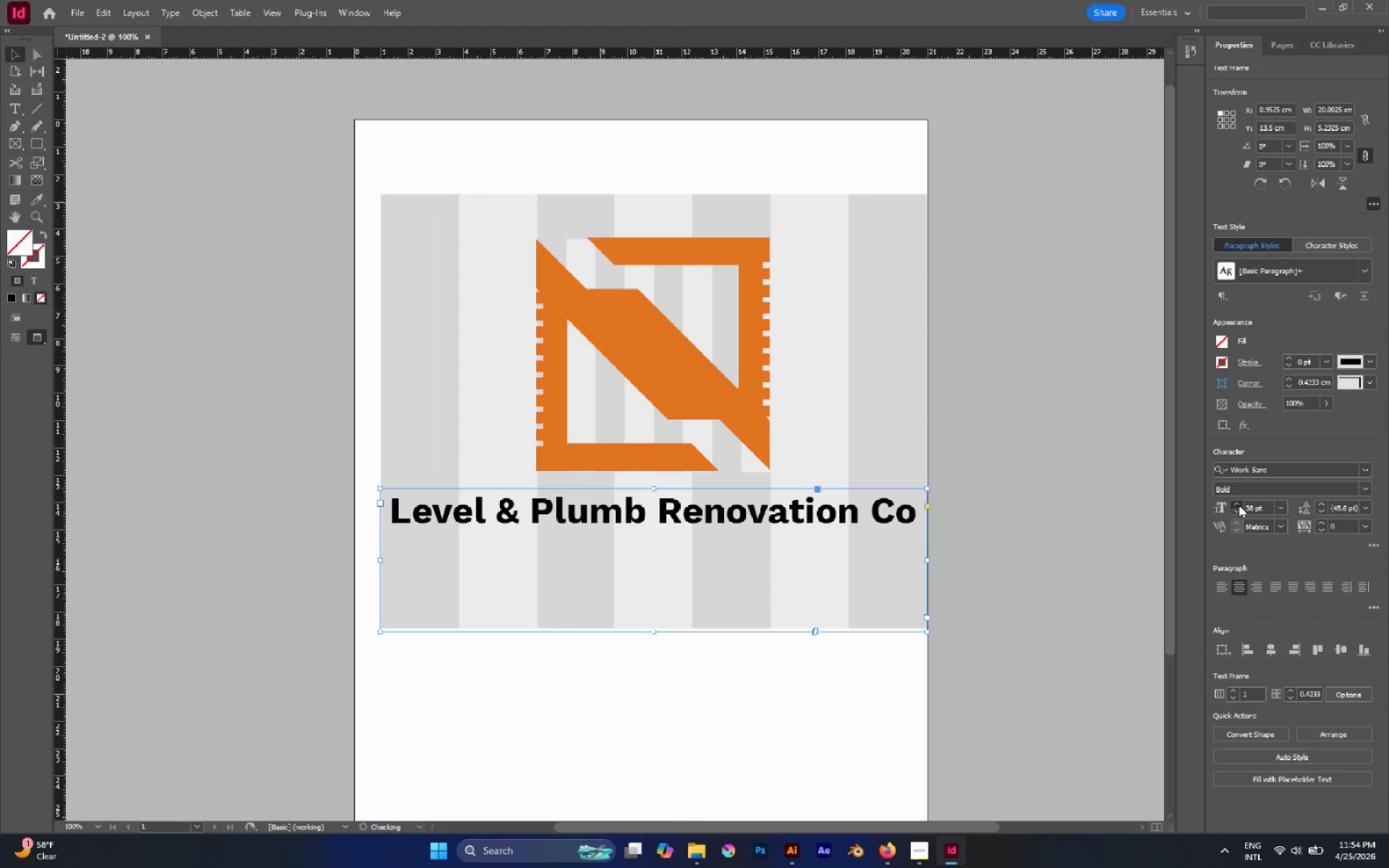 
triple_click([1239, 505])
 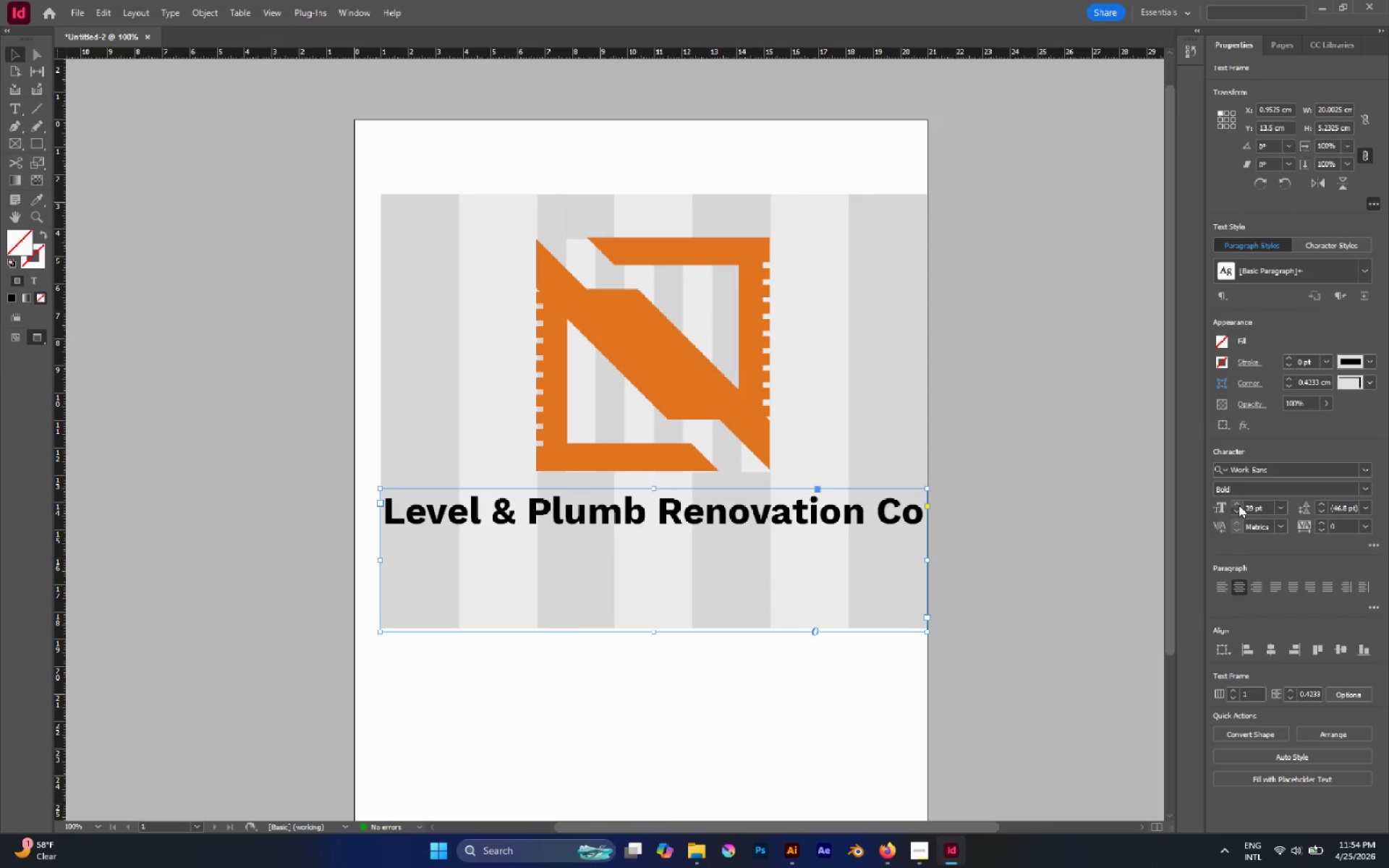 
left_click([1239, 505])
 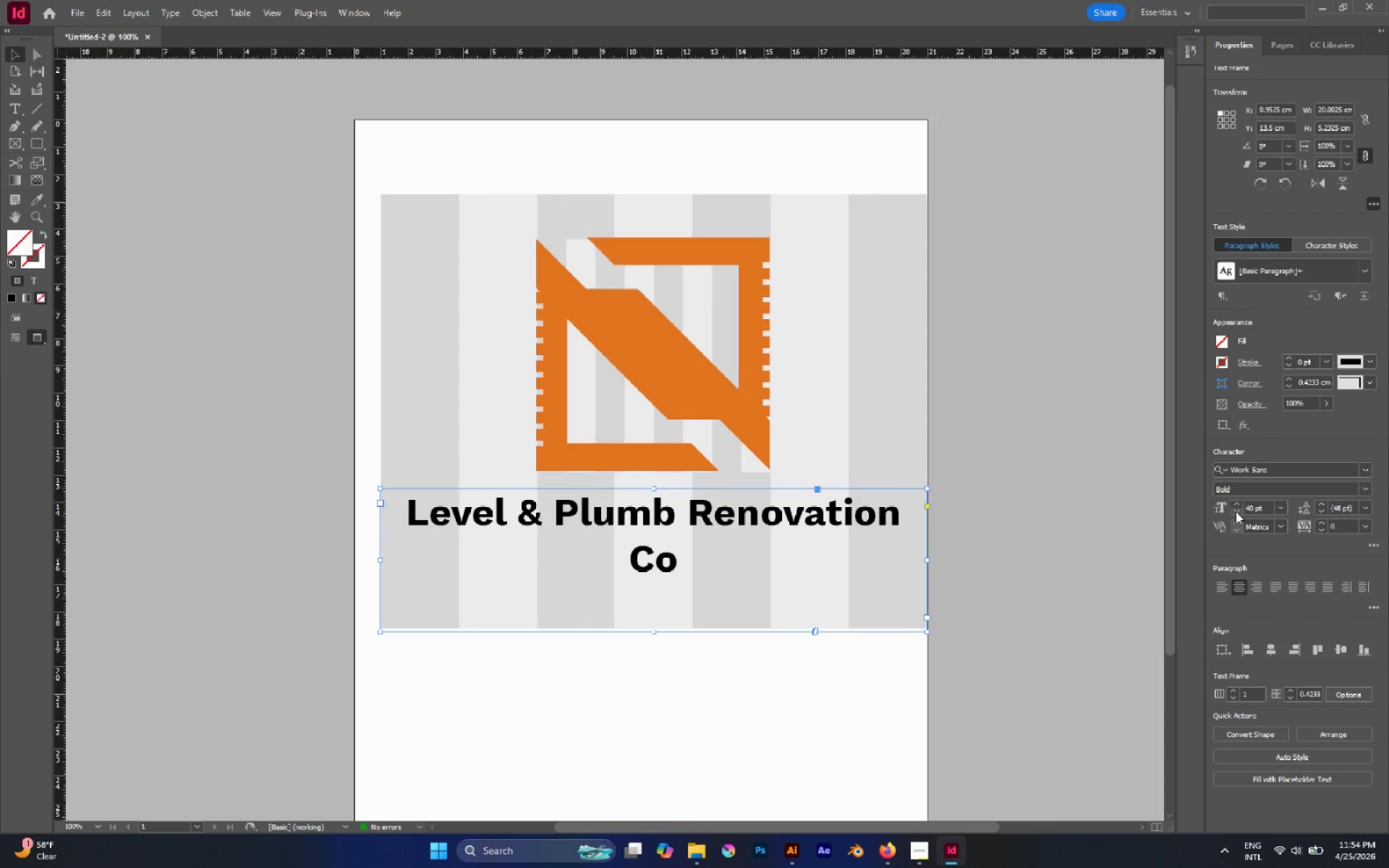 
left_click([1236, 511])
 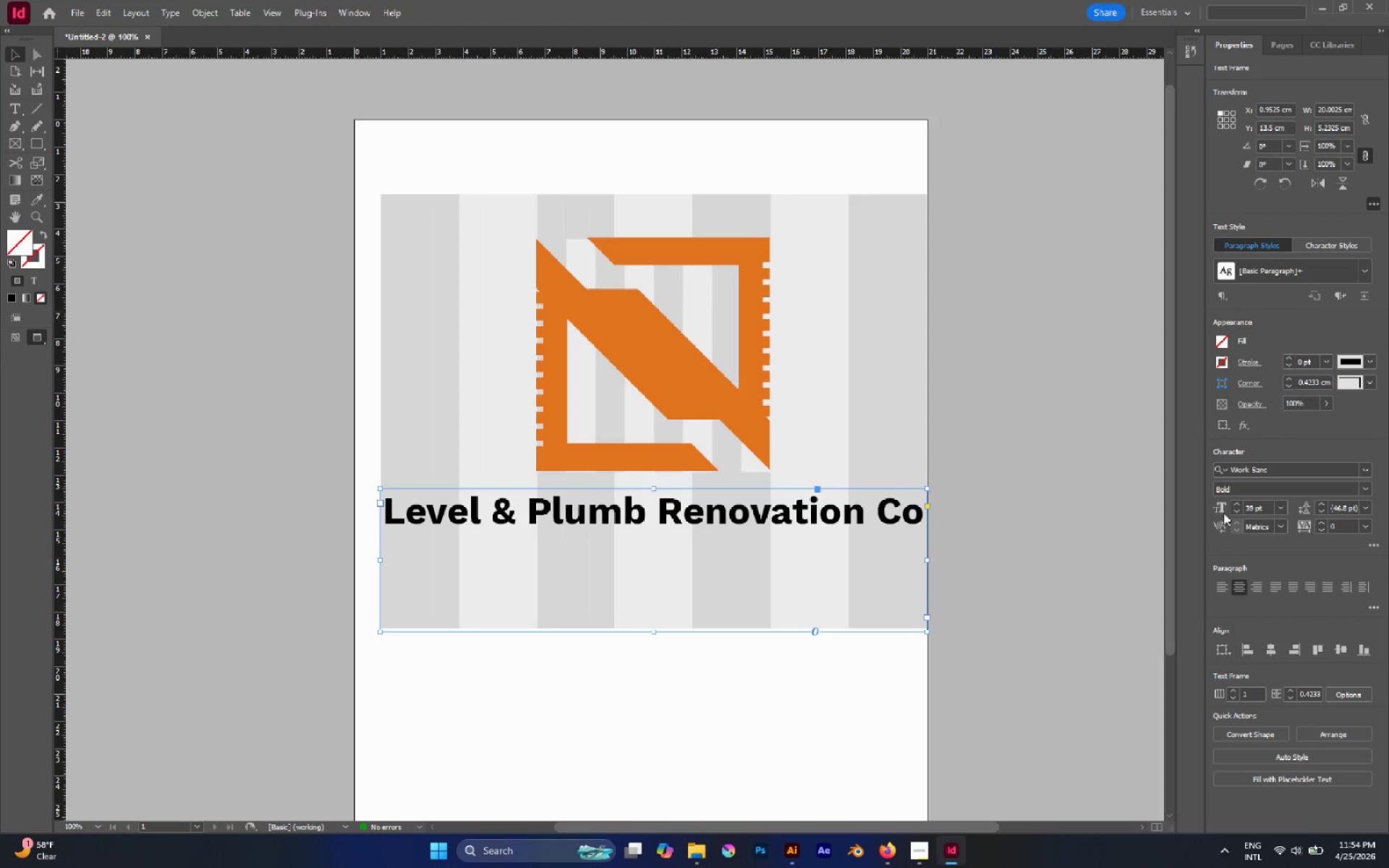 
left_click([1233, 506])
 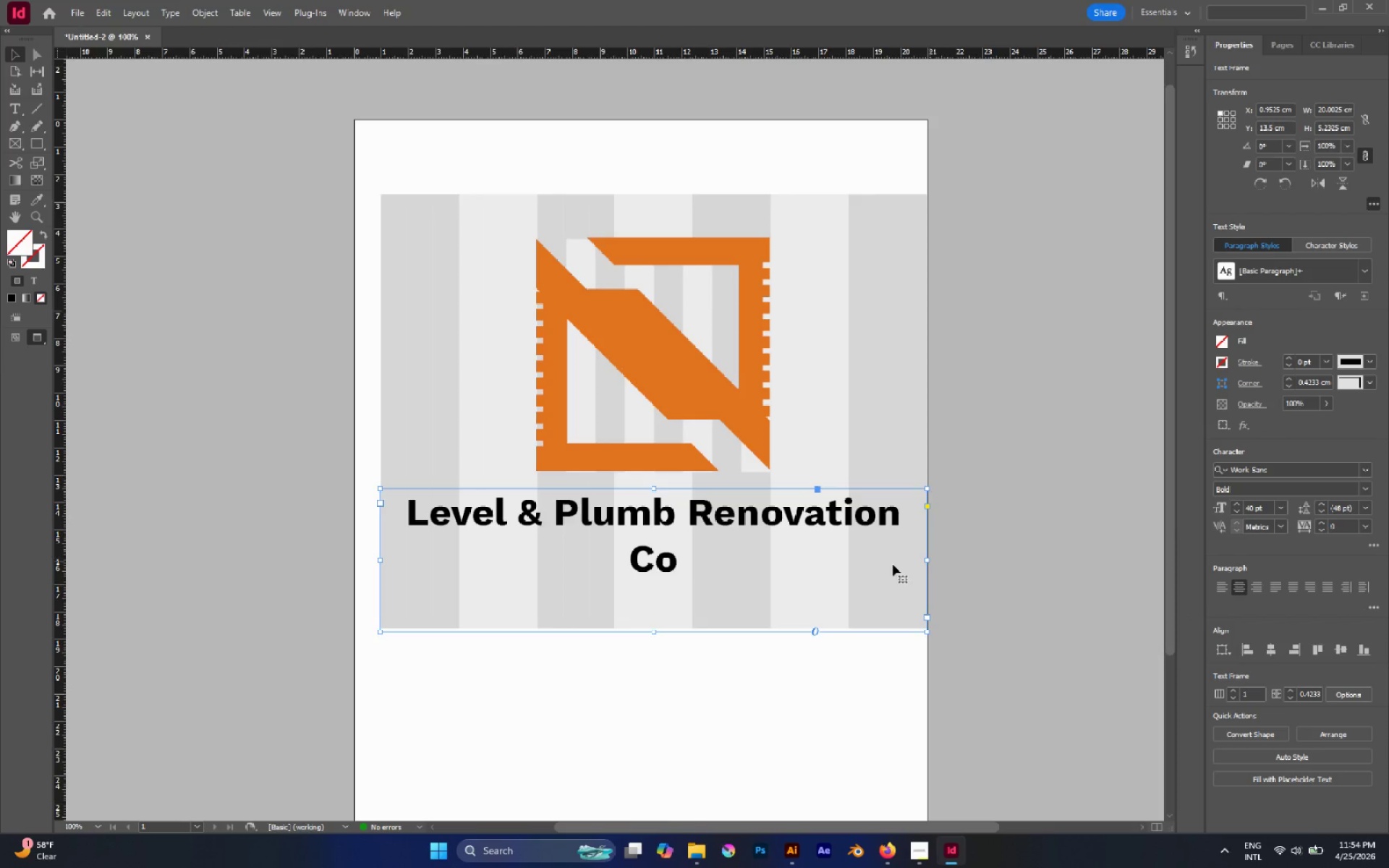 
hold_key(key=AltLeft, duration=5.94)
left_click_drag(start_coordinate=[381, 561], to_coordinate=[377, 561])
 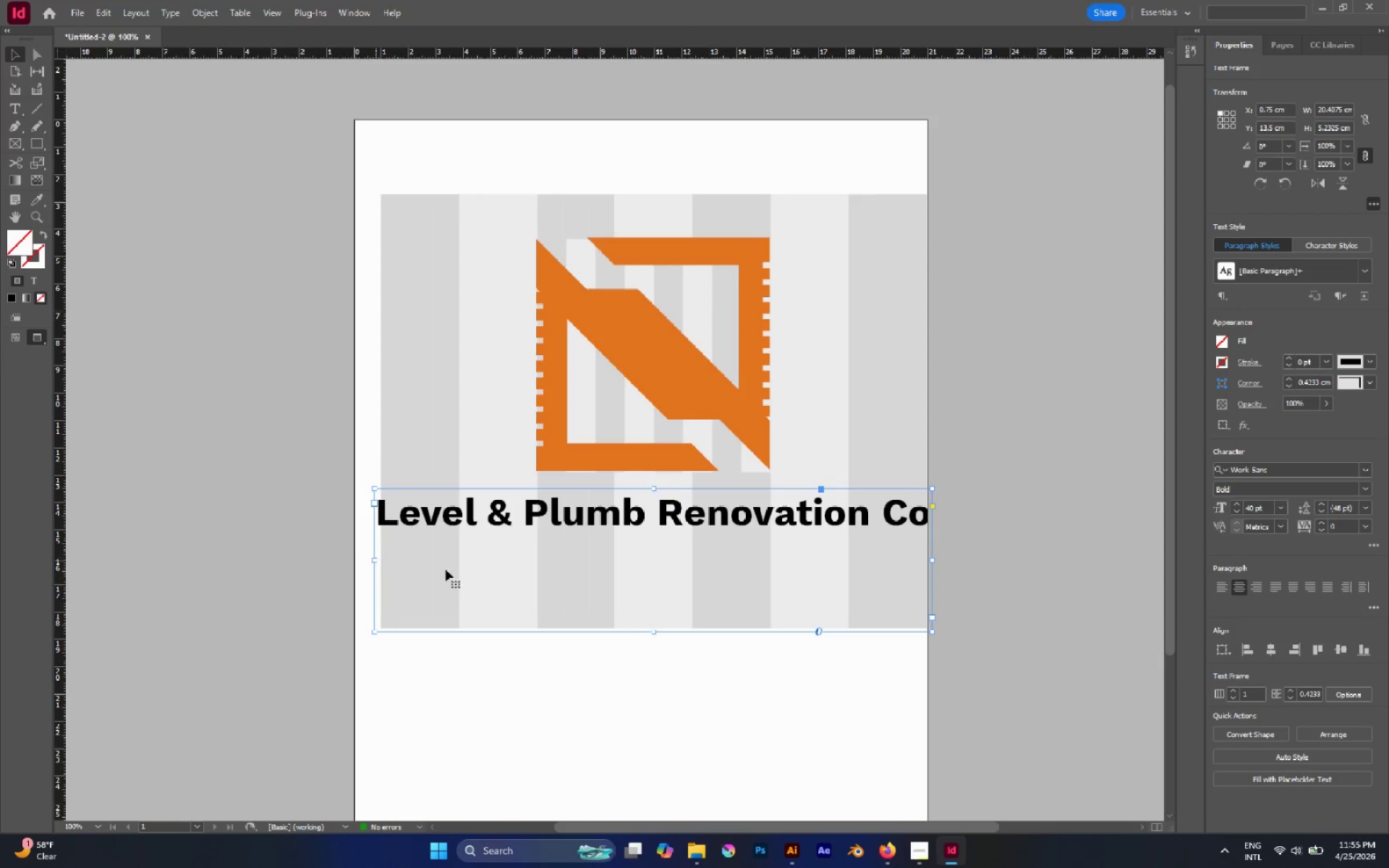 
key(Alt+Control+L)
 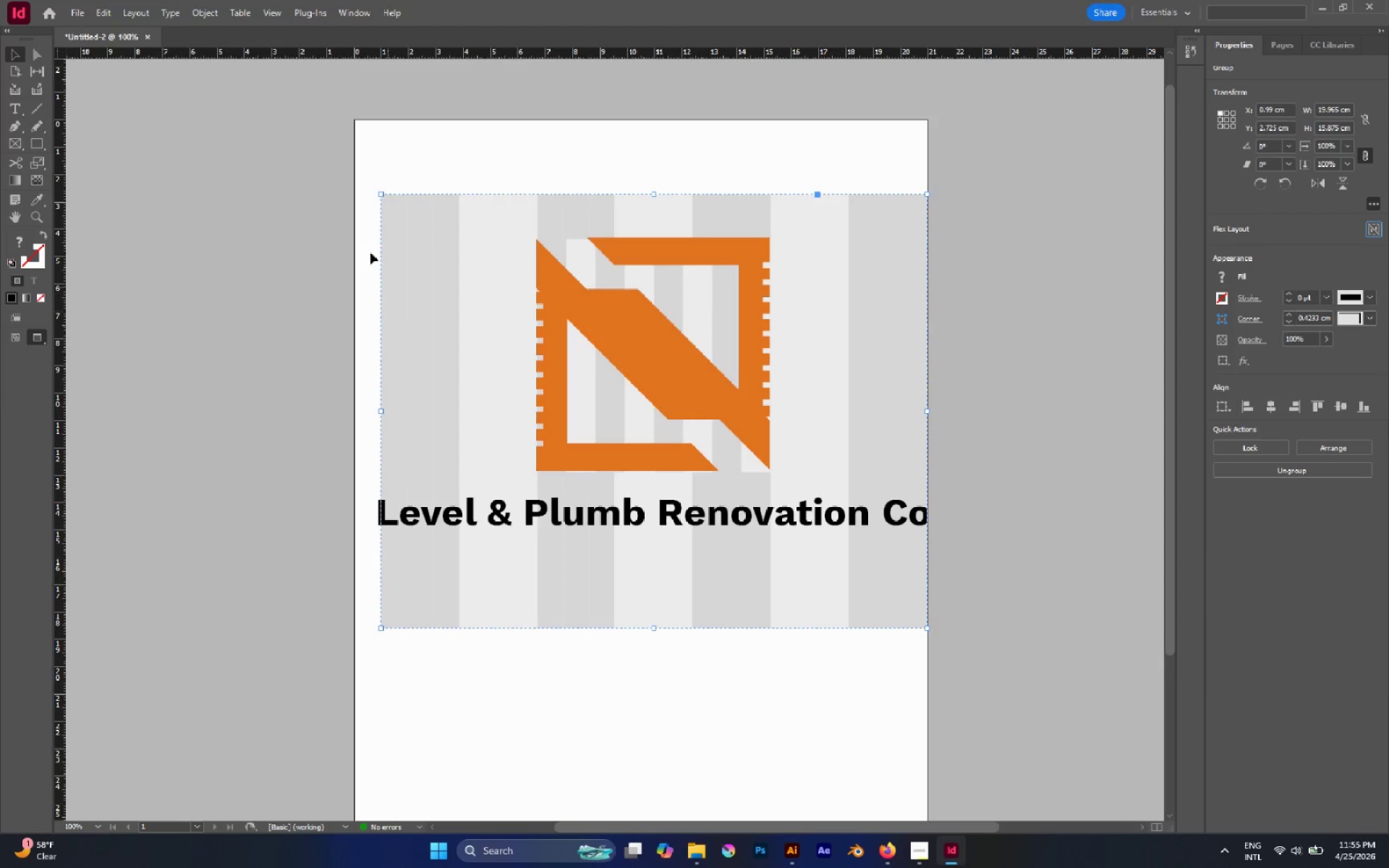 
left_click_drag(start_coordinate=[339, 136], to_coordinate=[1040, 754])
 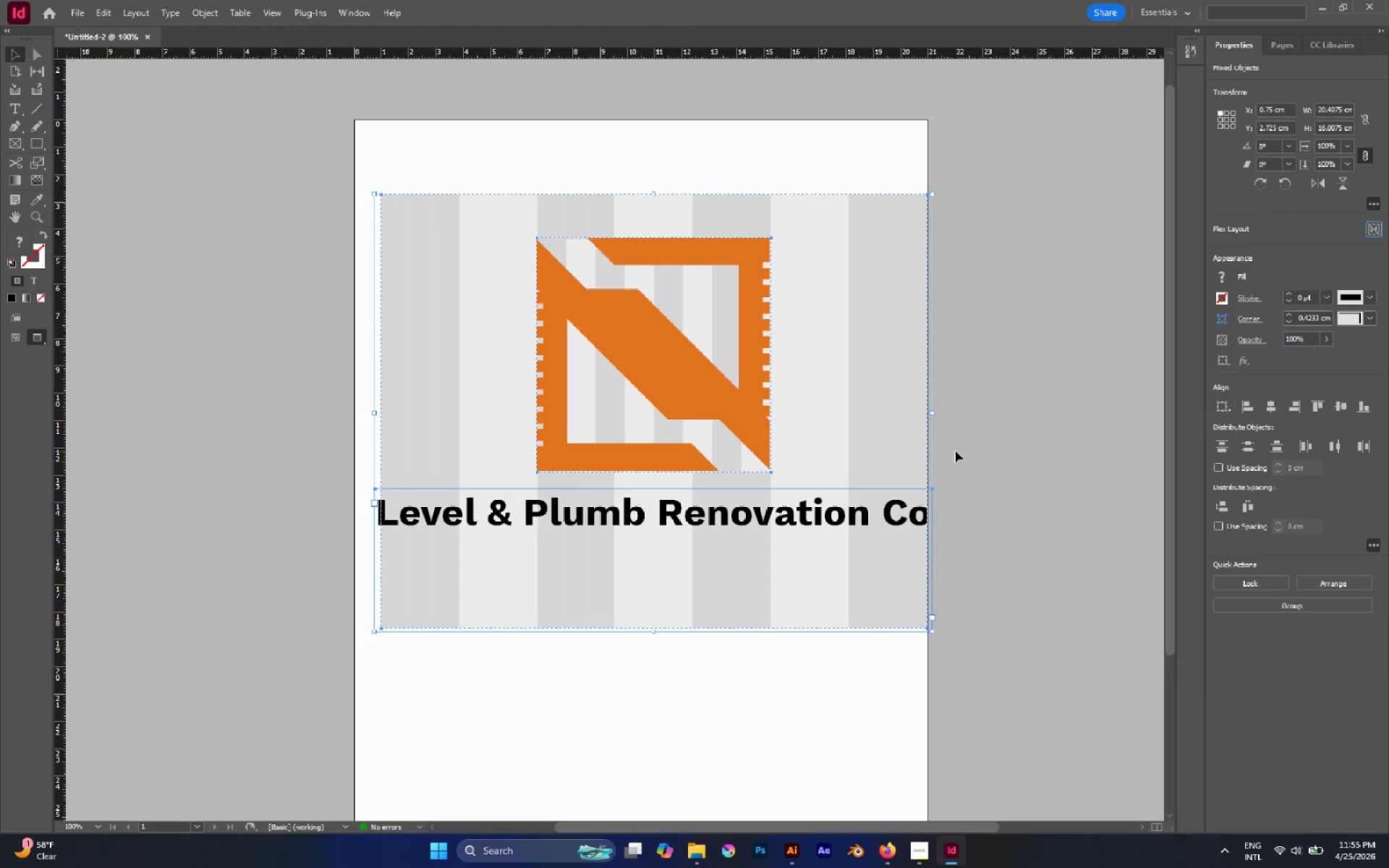 
key(Control+G)
 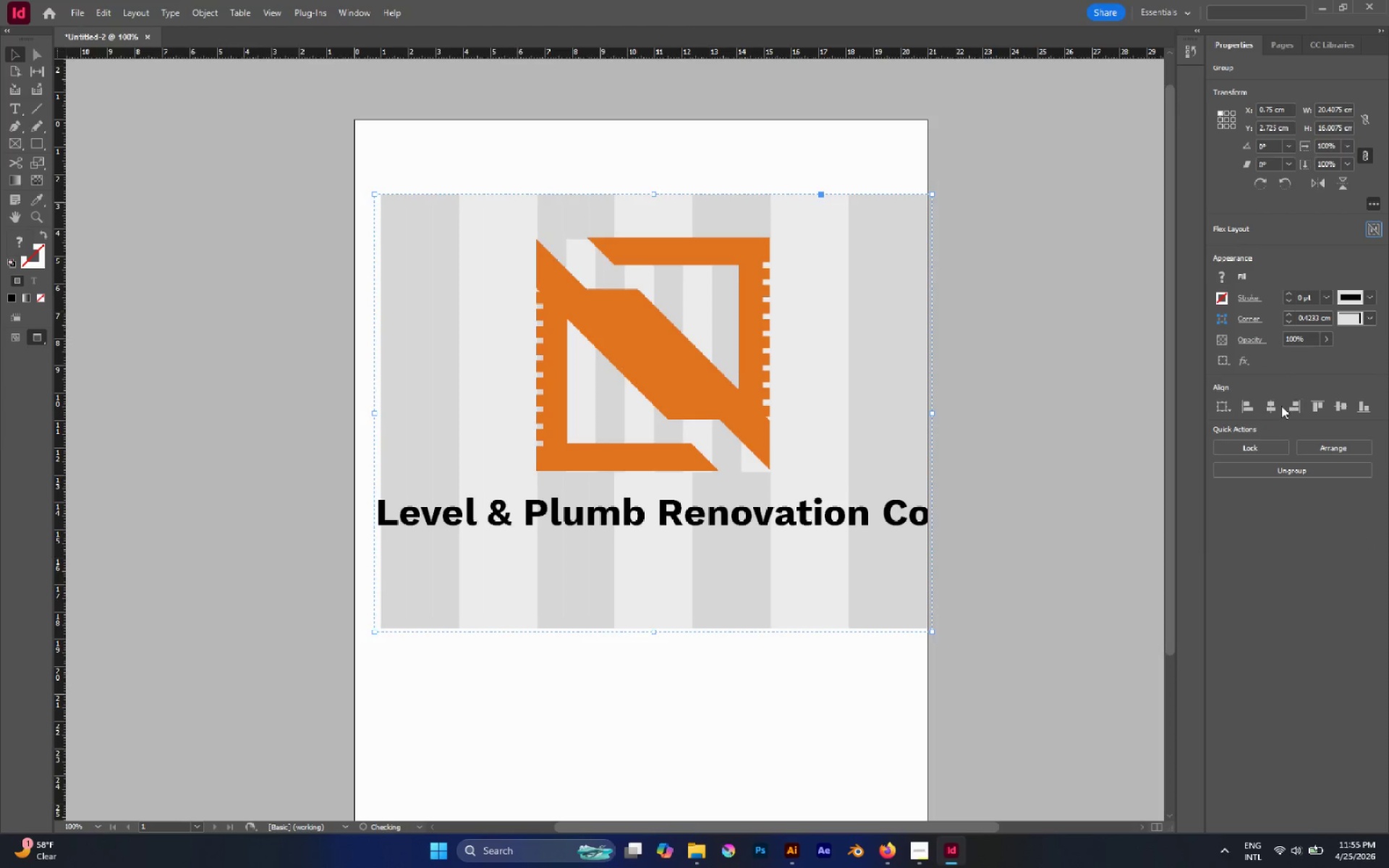 
left_click([1277, 406])
 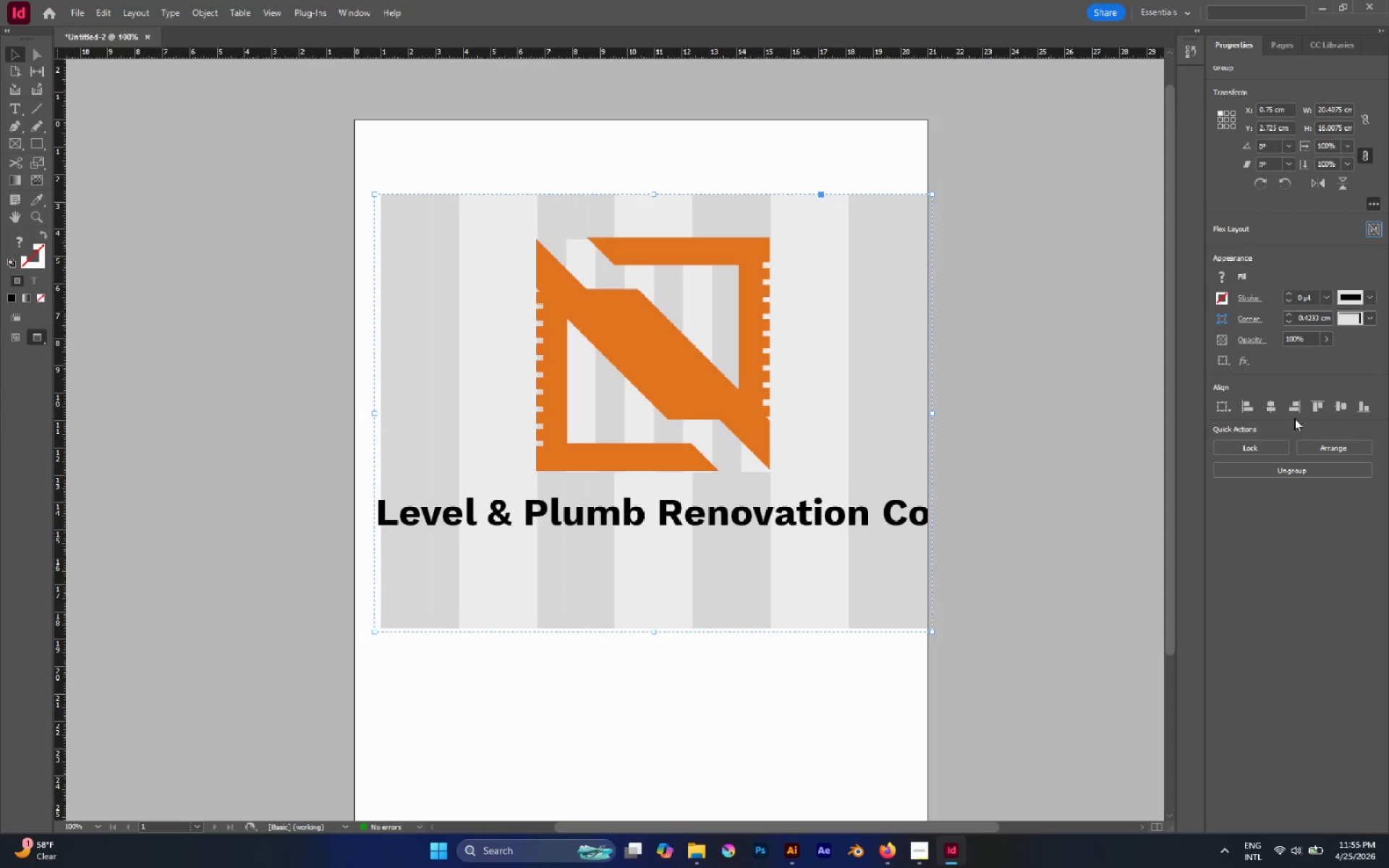 
left_click([1272, 408])
 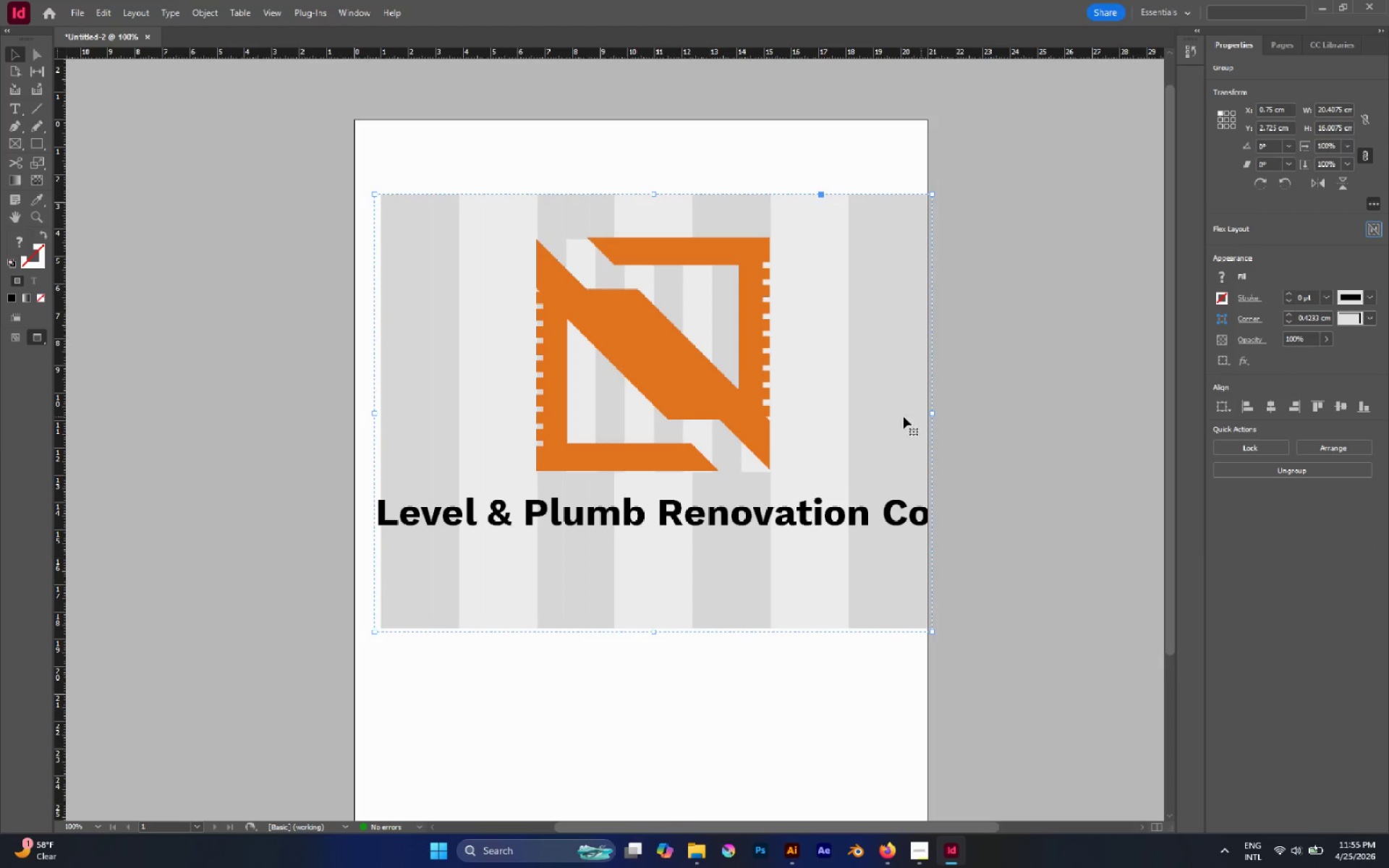 
left_click_drag(start_coordinate=[870, 418], to_coordinate=[857, 419])
 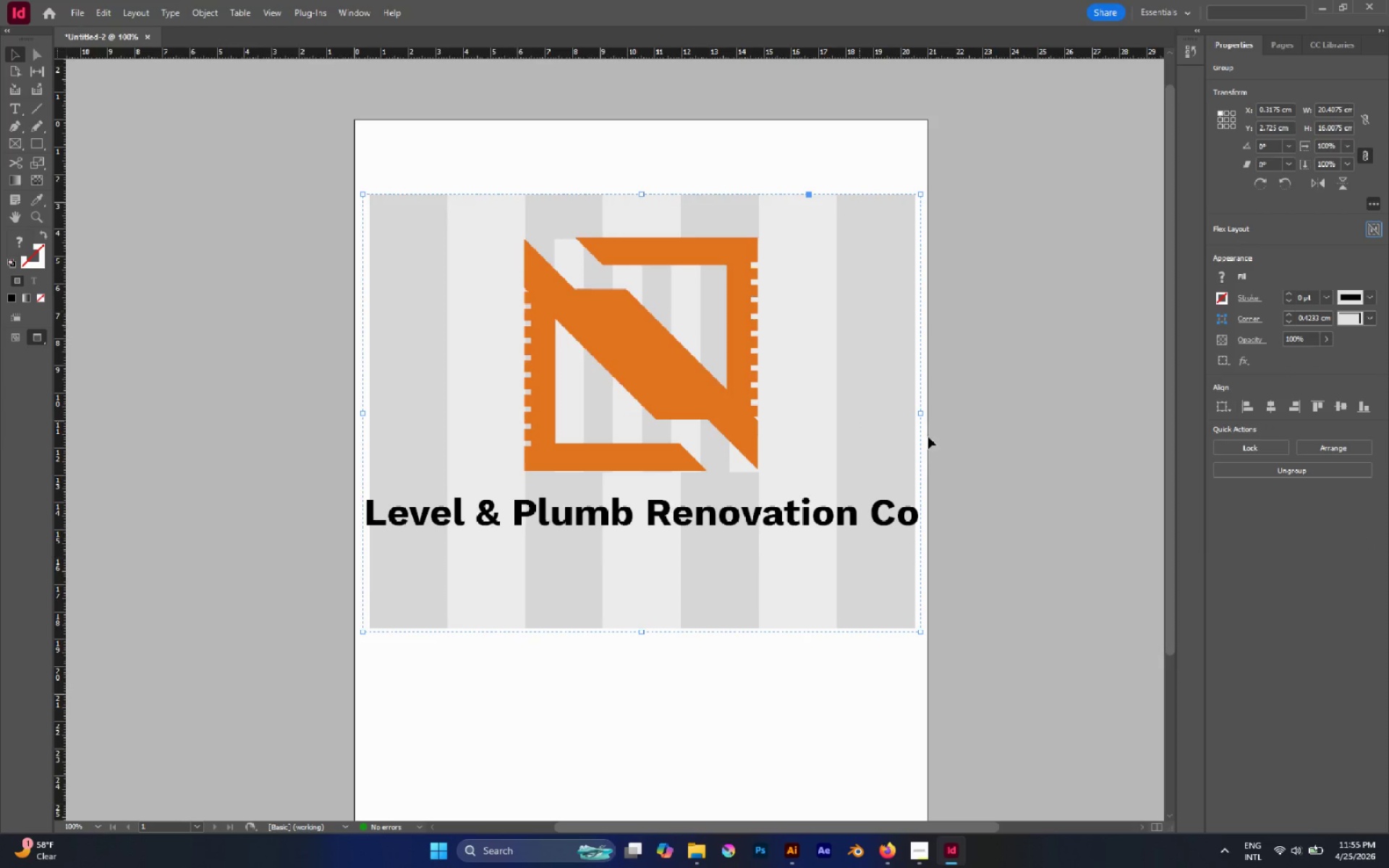 
hold_key(key=AltLeft, duration=3.03)
hold_key(key=ShiftLeft, duration=2.73)
left_click_drag(start_coordinate=[922, 412], to_coordinate=[791, 392])
 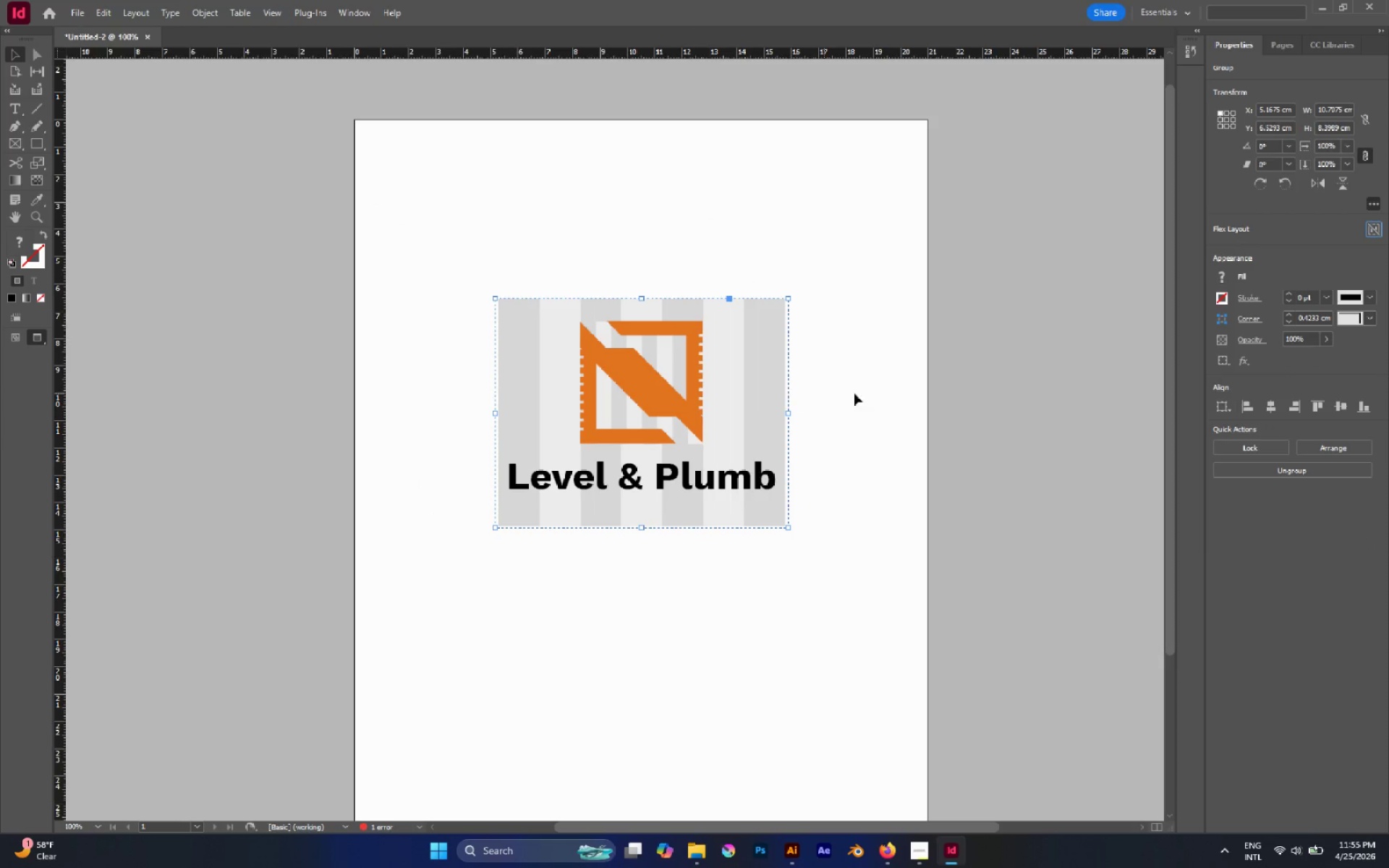 
left_click([882, 393])
 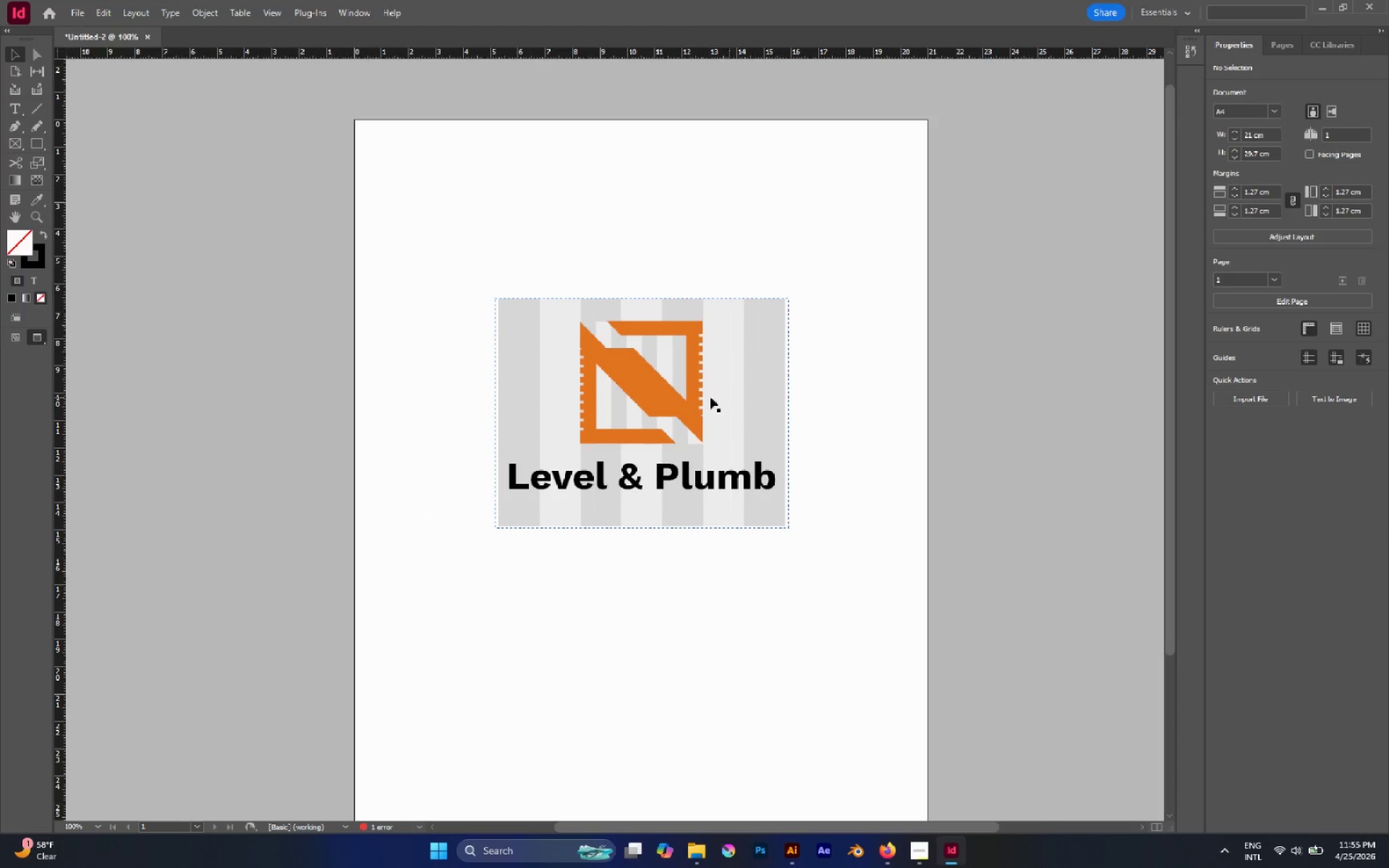 
hold_key(key=AltLeft, duration=0.88)
scroll: coordinate [659, 402], scroll_direction: up, amount: 2.0
 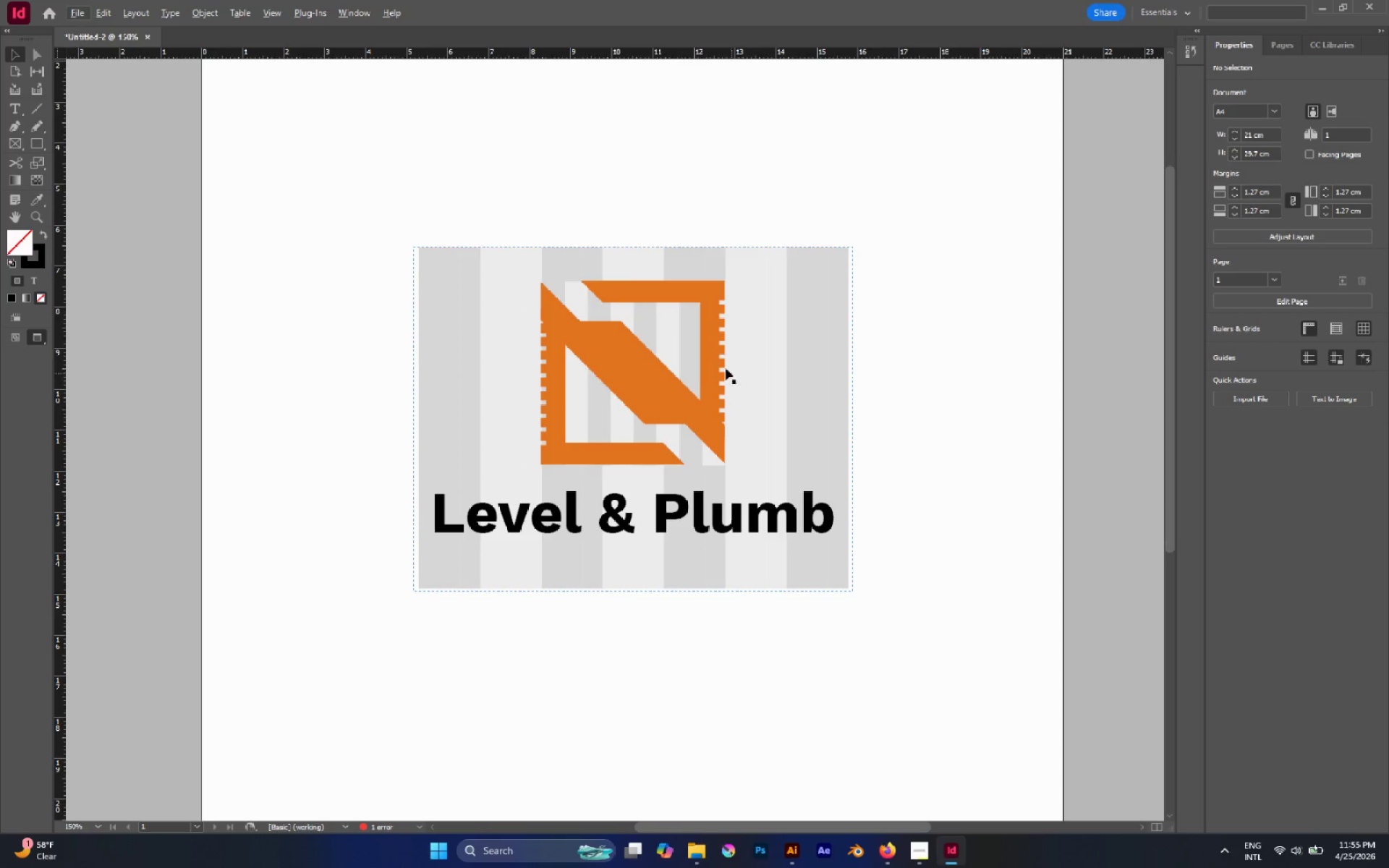 
left_click([689, 349])
 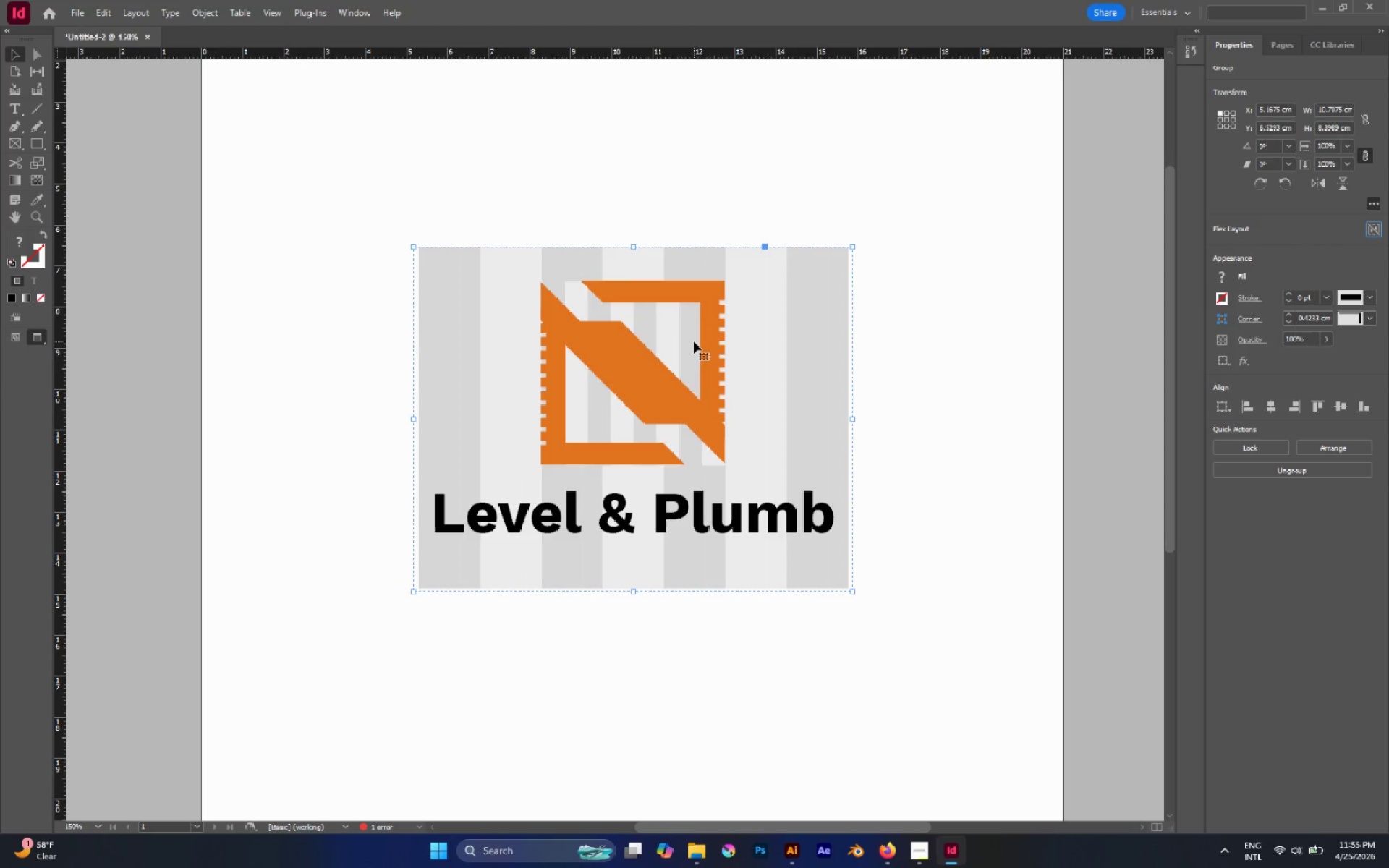 
key(Control+Shift+G)
 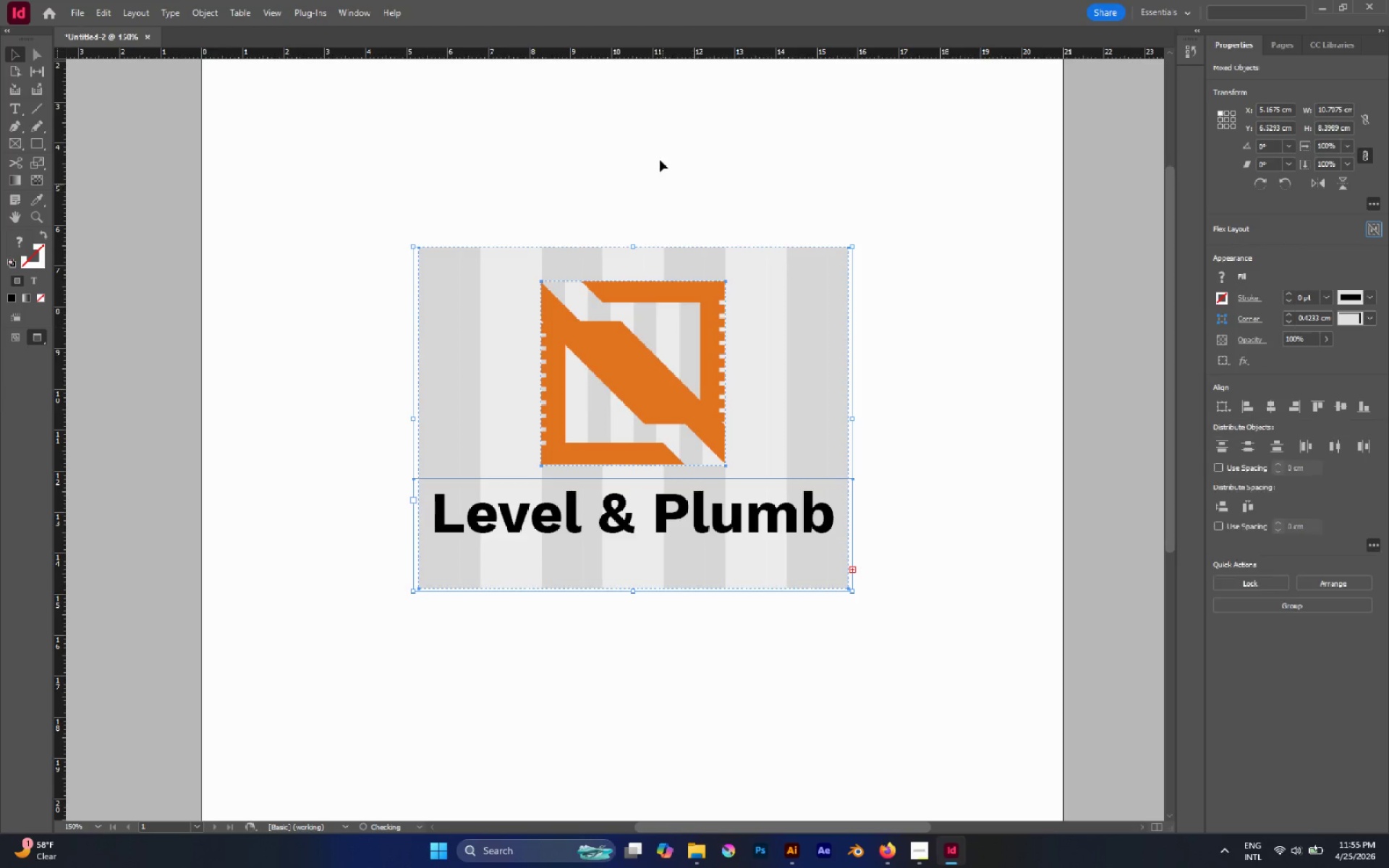 
left_click([660, 158])
 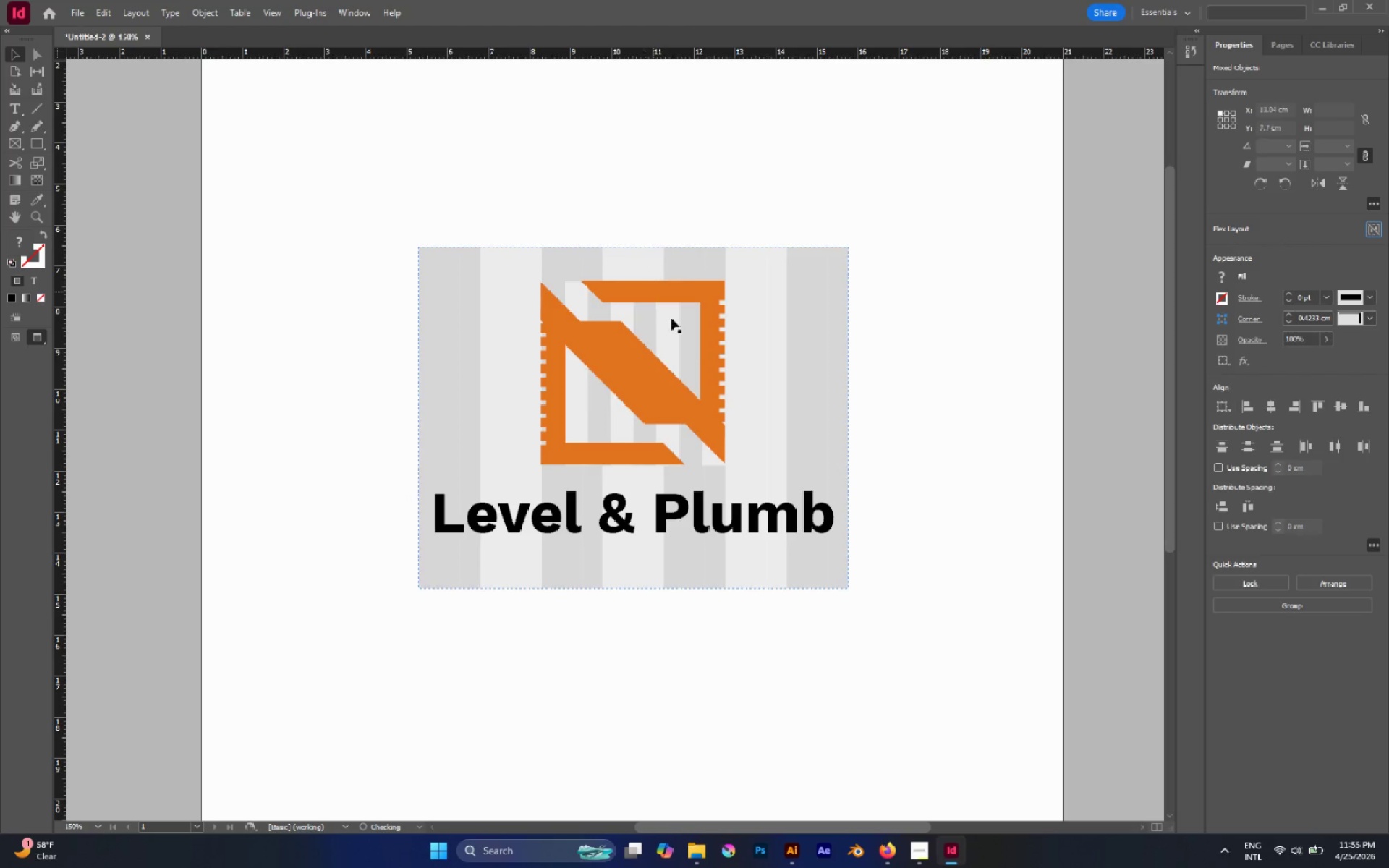 
left_click([674, 322])
 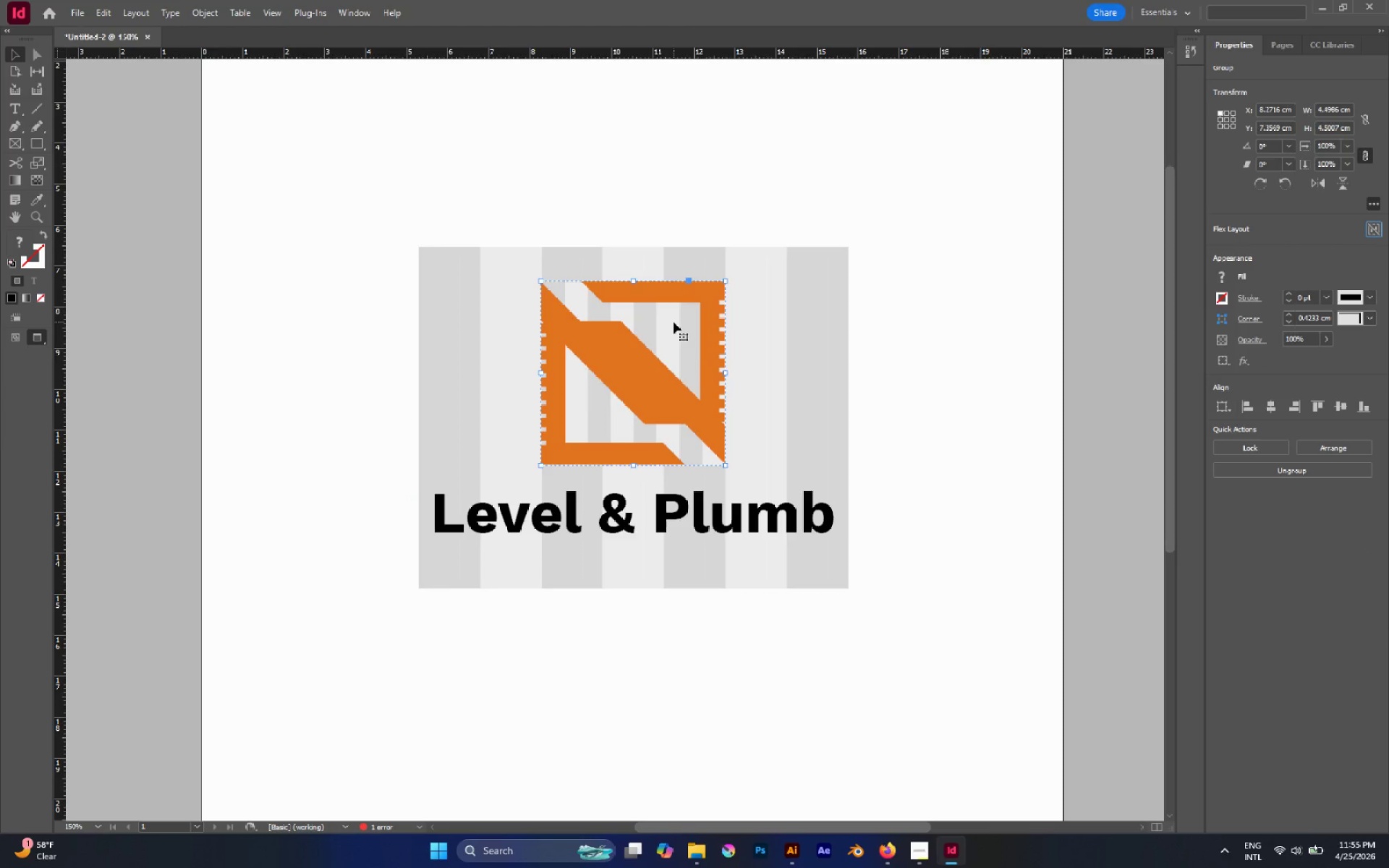 
key(Control+L)
 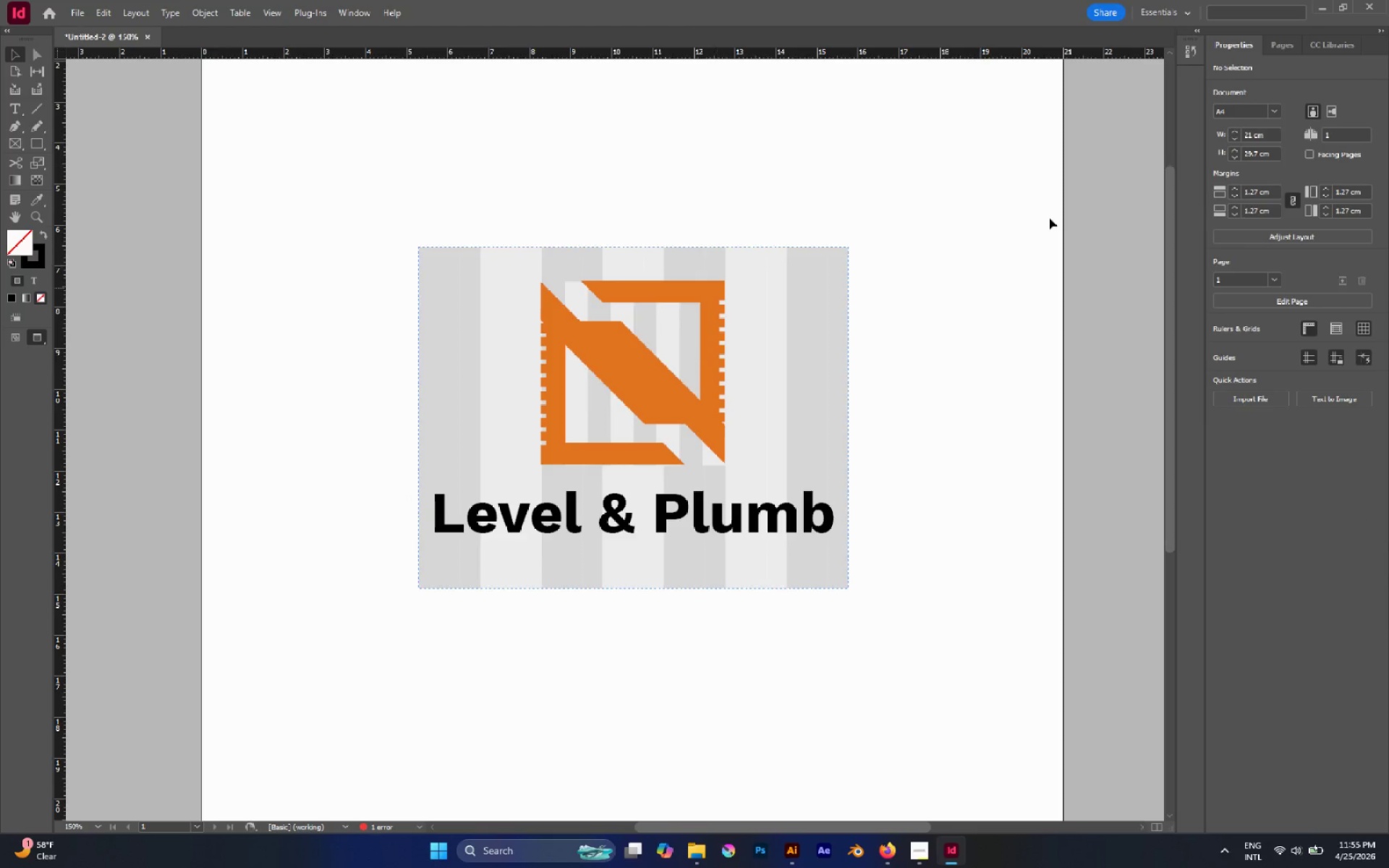 
mouse_move([1181, 56])
 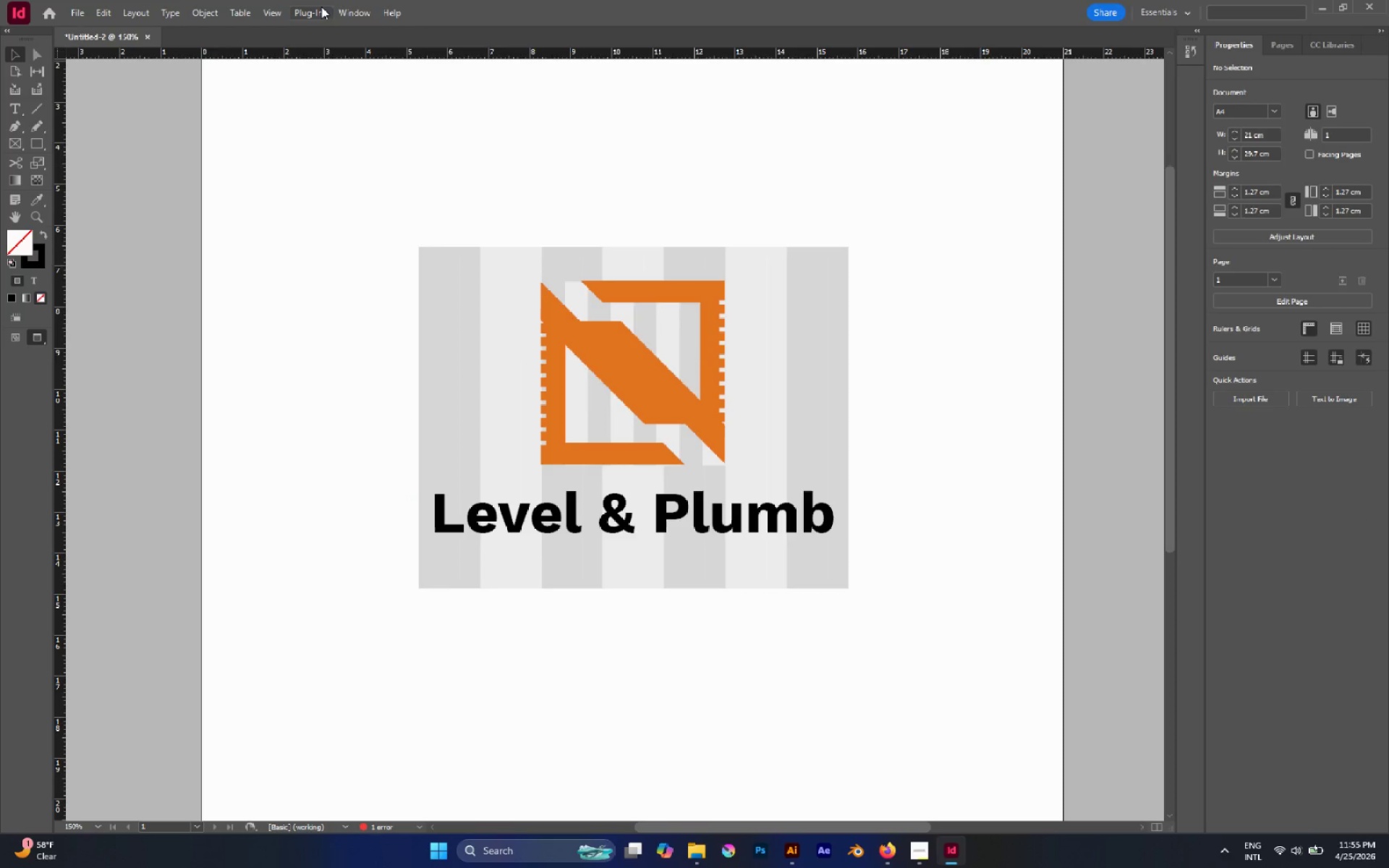 
left_click([362, 13])
 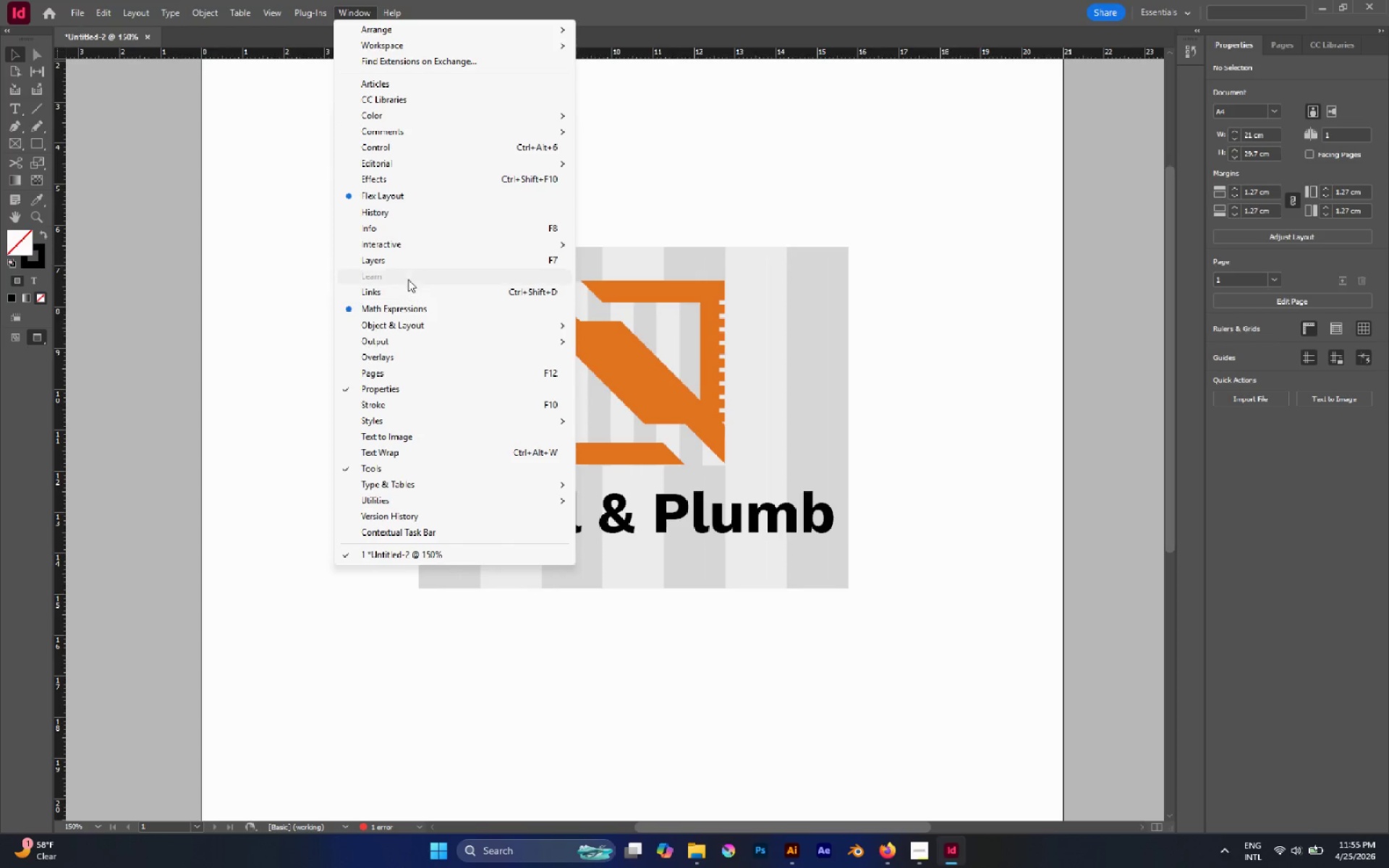 
left_click([411, 265])
 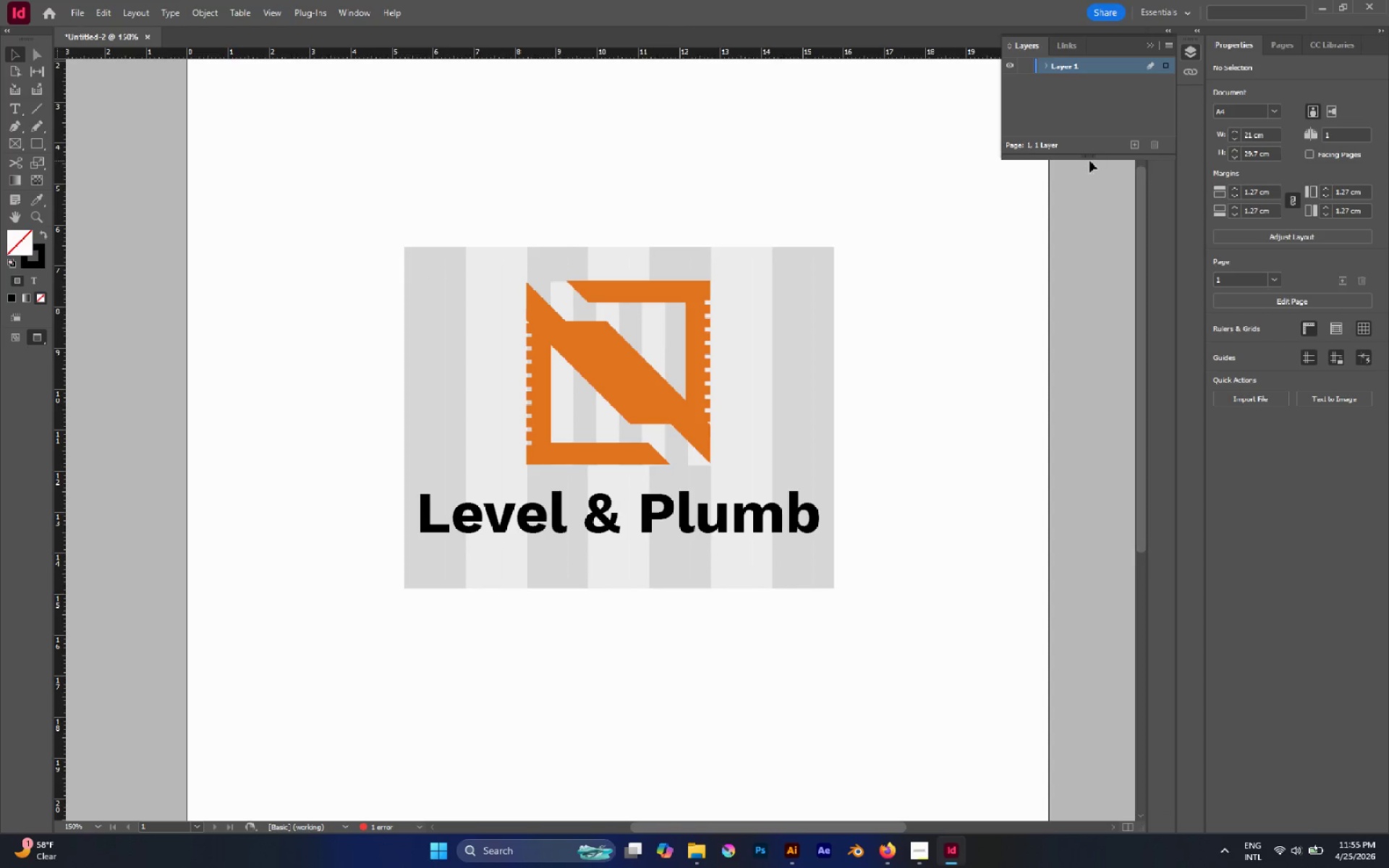 
left_click_drag(start_coordinate=[1087, 155], to_coordinate=[1087, 265])
 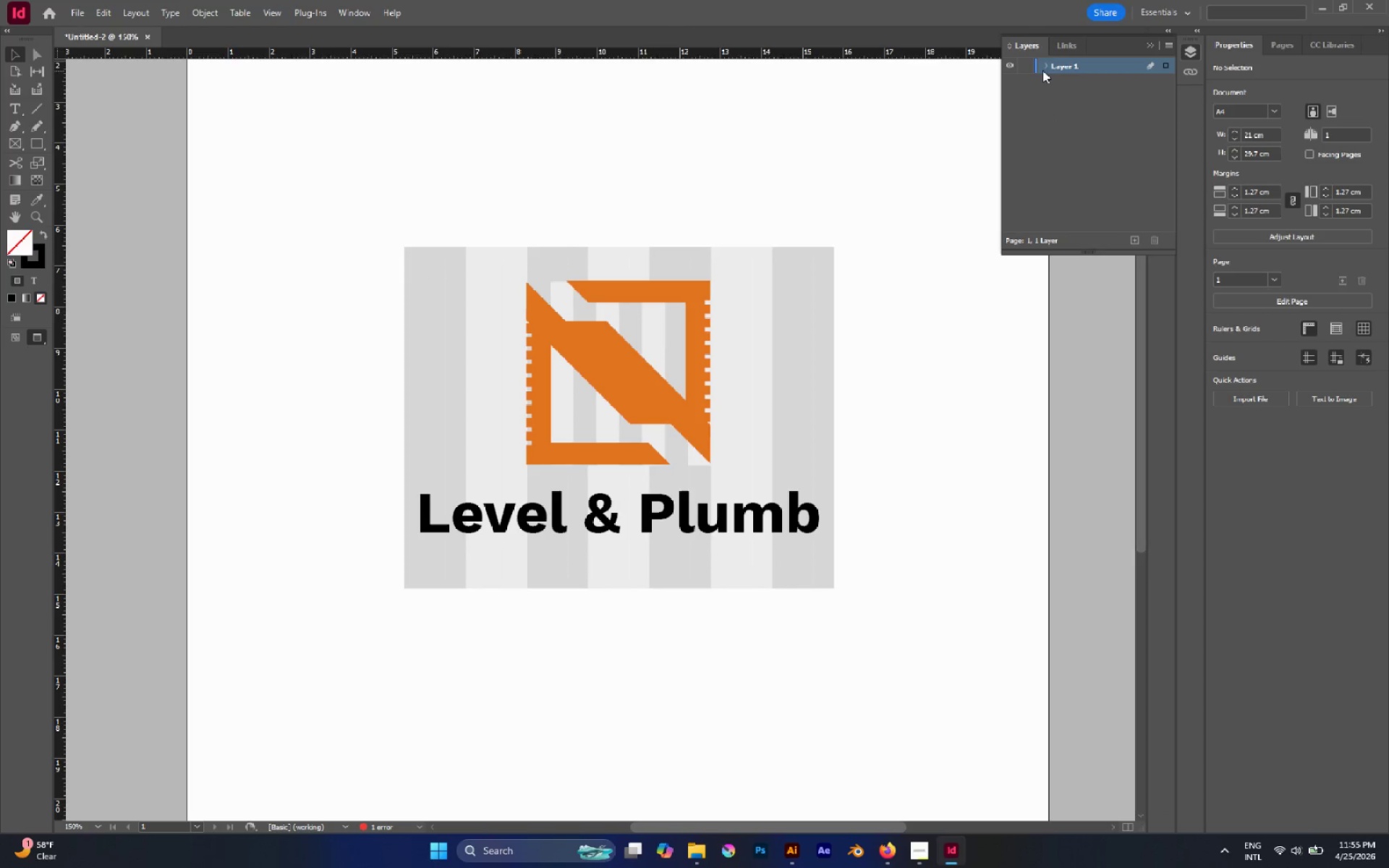 
left_click([1042, 66])
 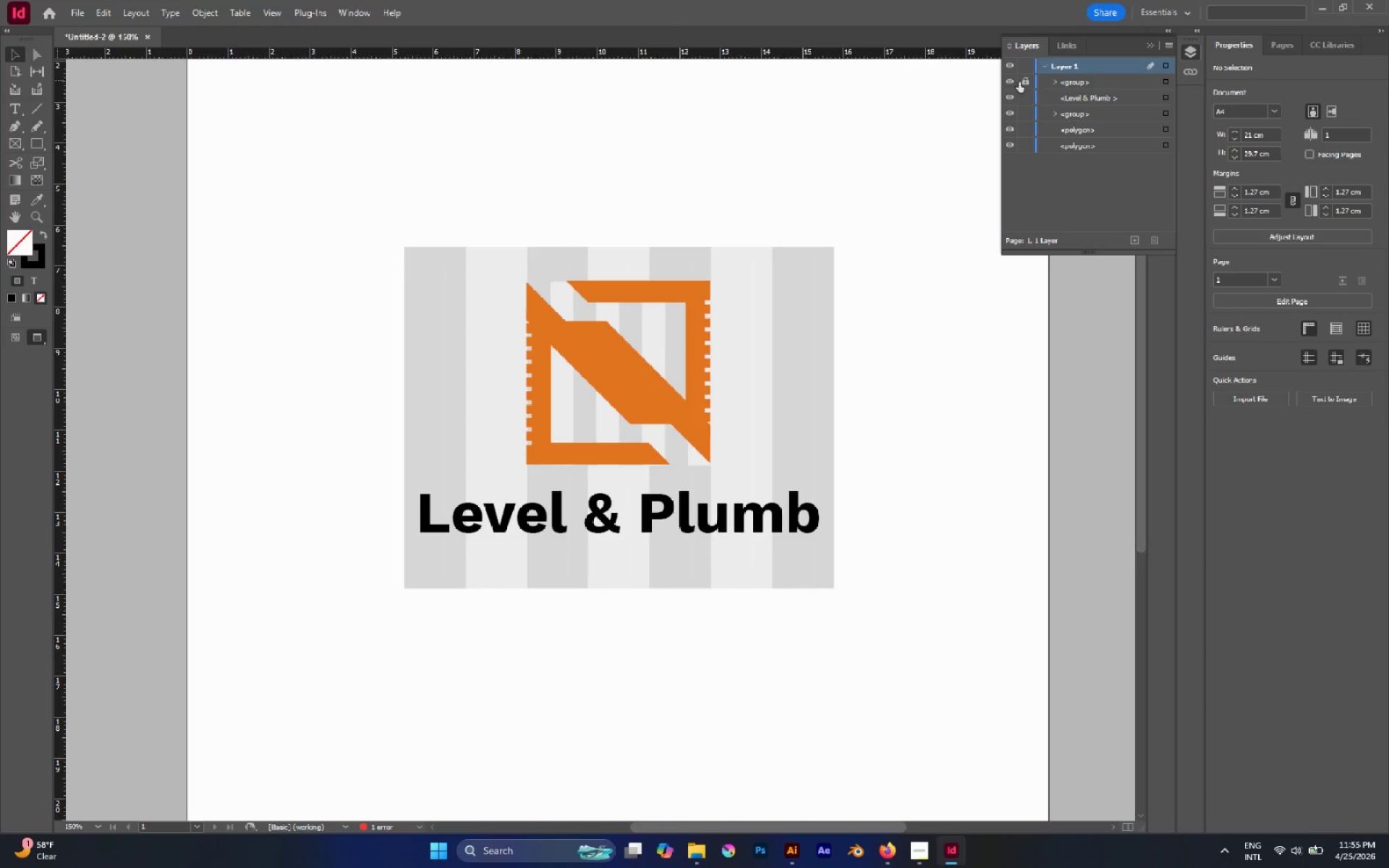 
left_click([1009, 81])
 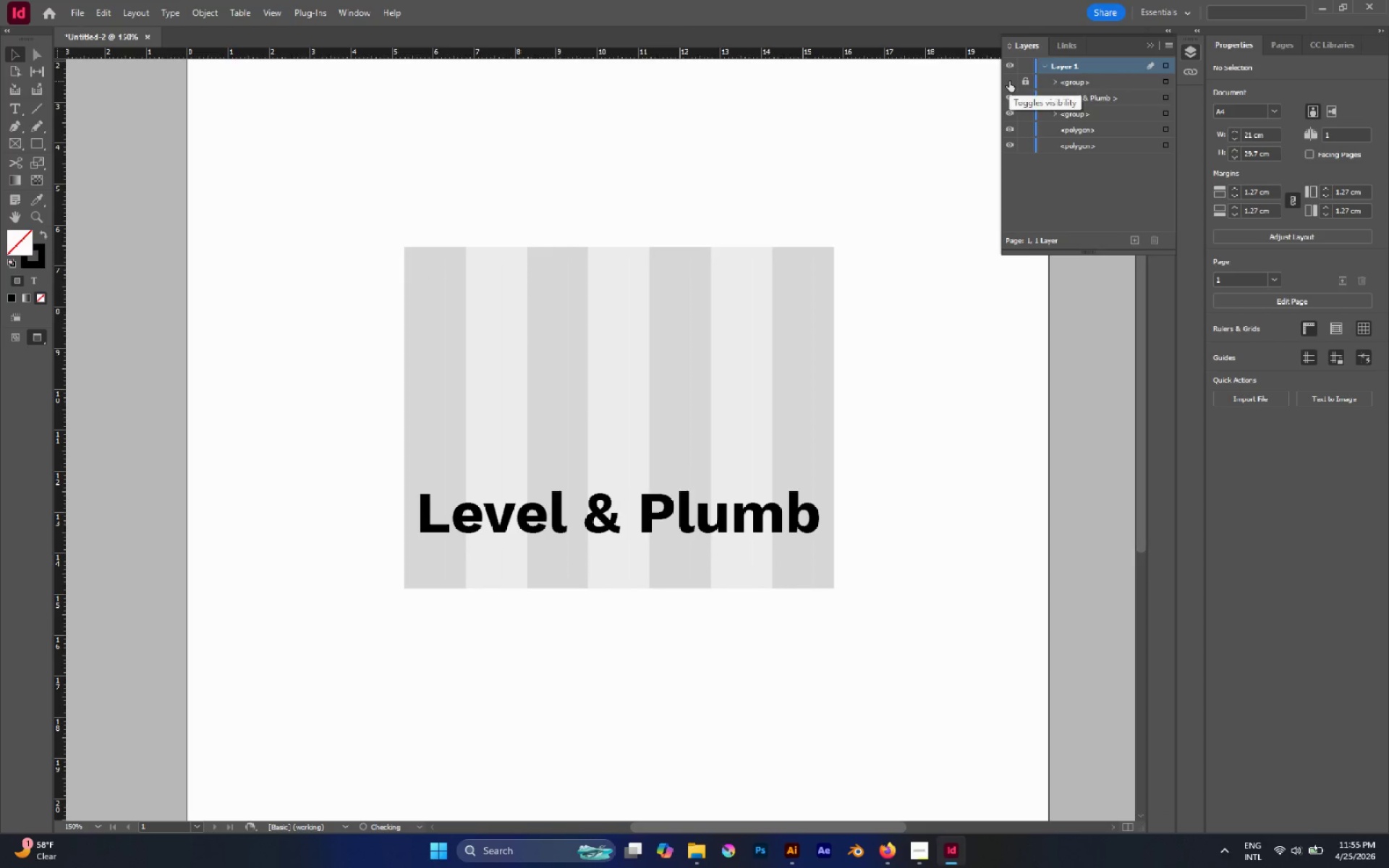 
left_click([1009, 81])
 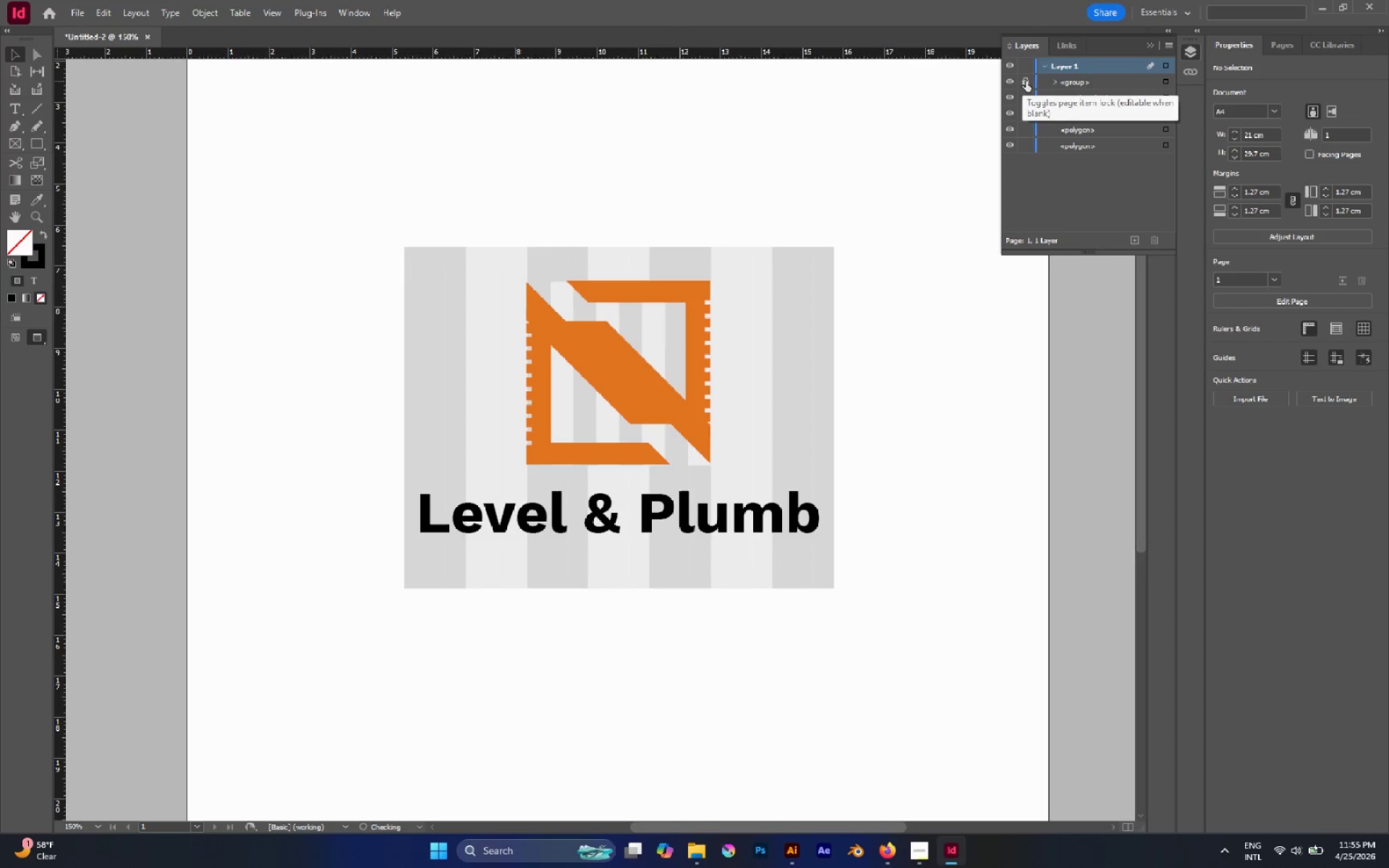 
left_click([1027, 81])
 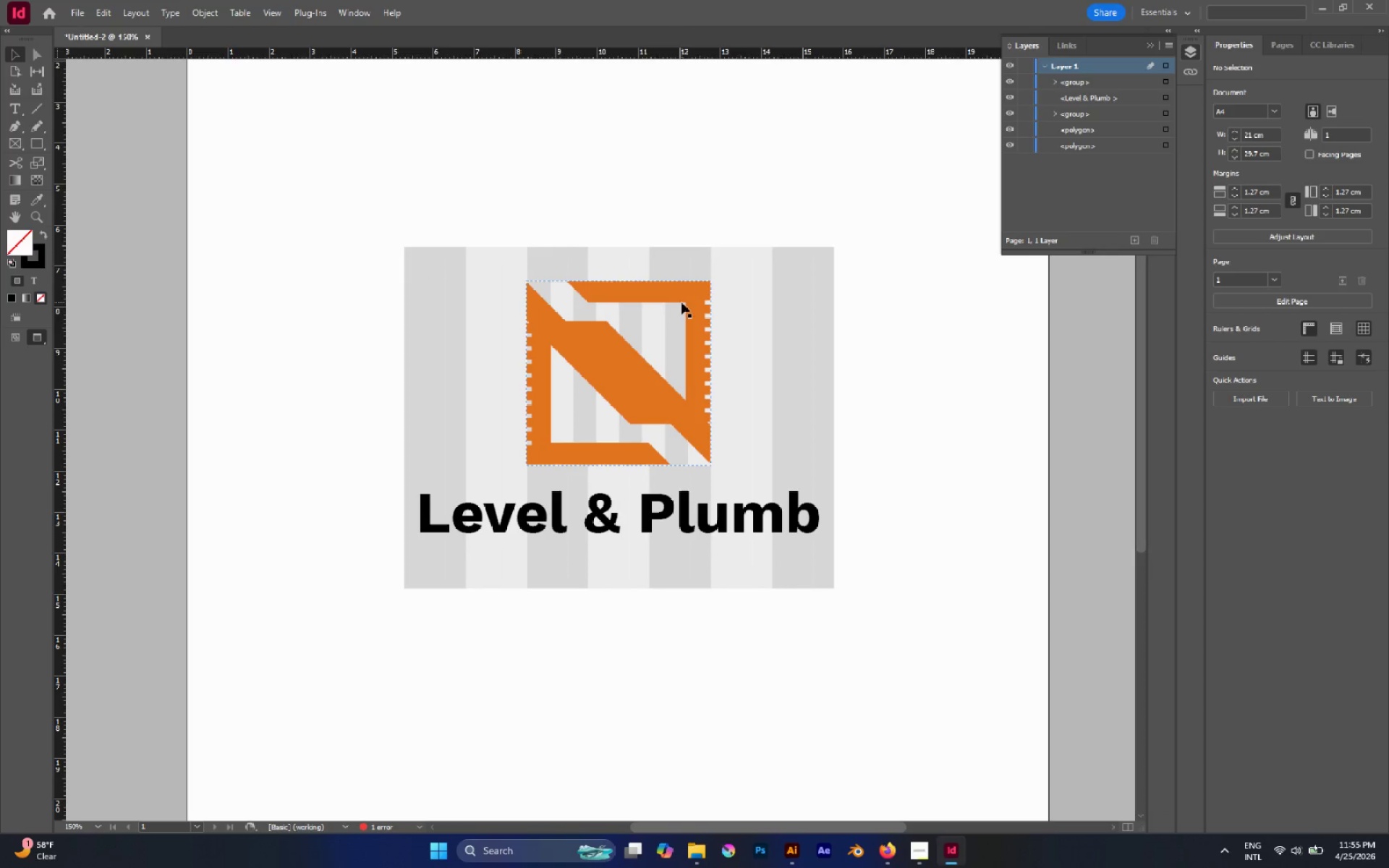 
left_click([681, 308])
 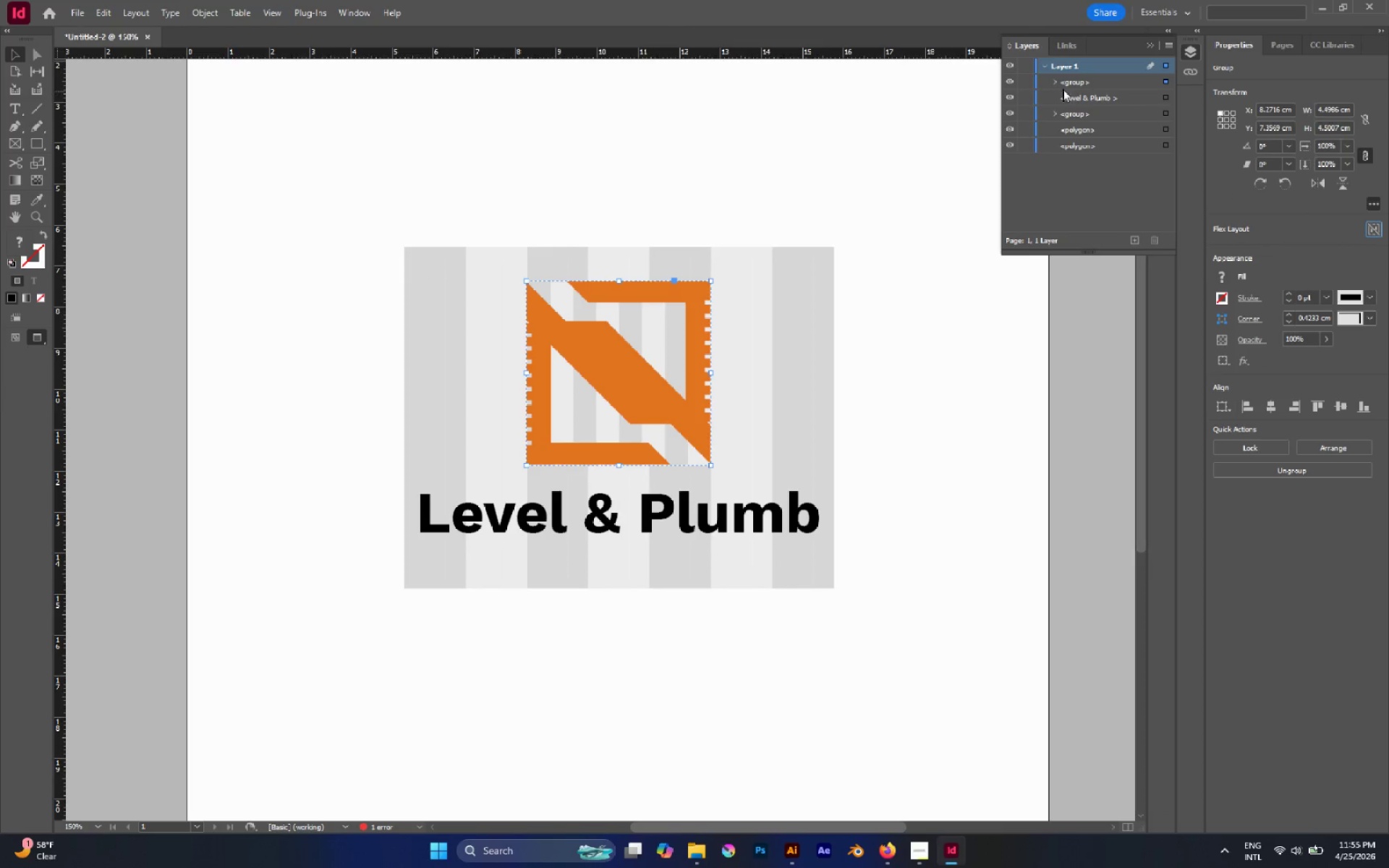 
left_click([1055, 85])
 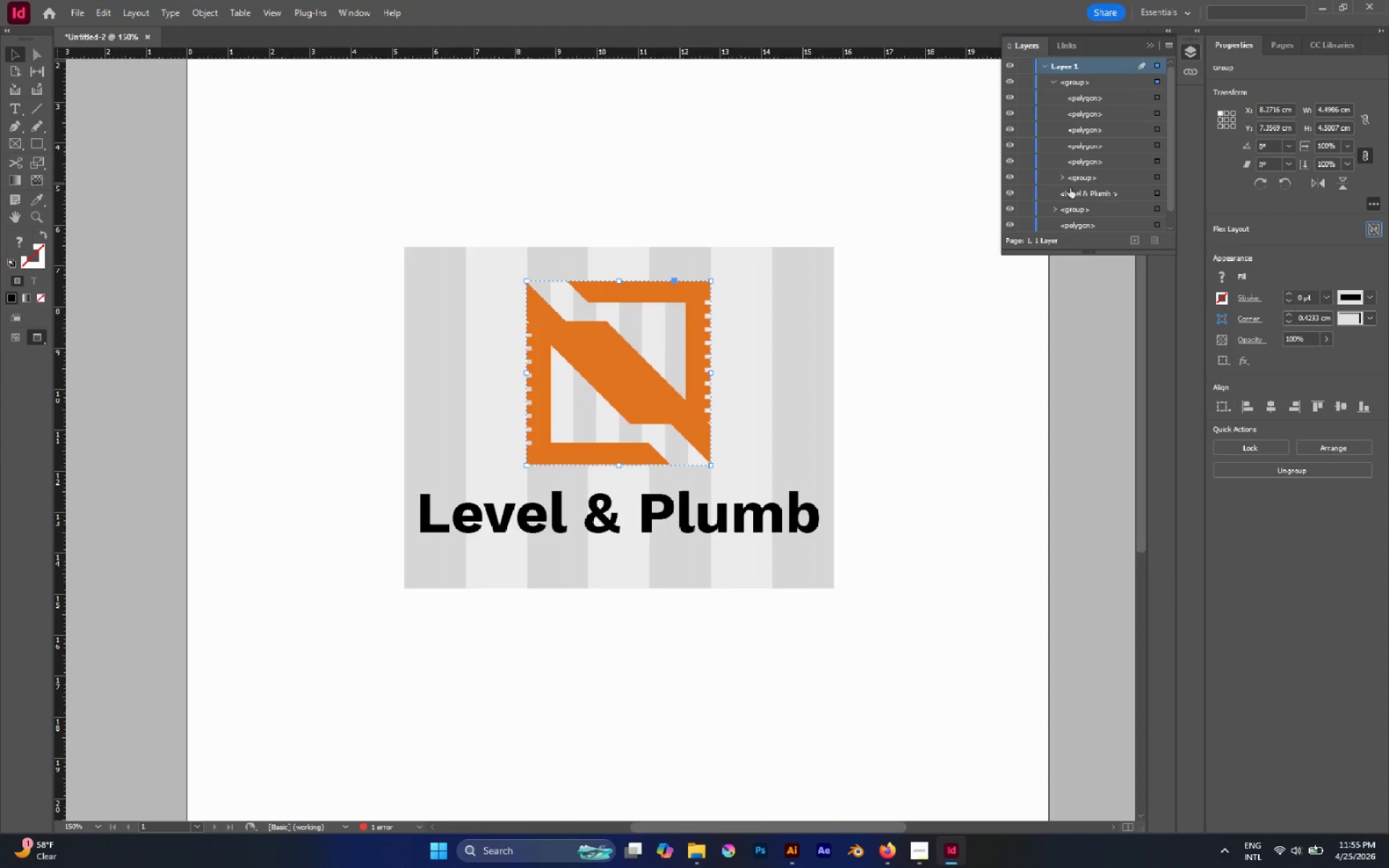 
left_click([1011, 208])
 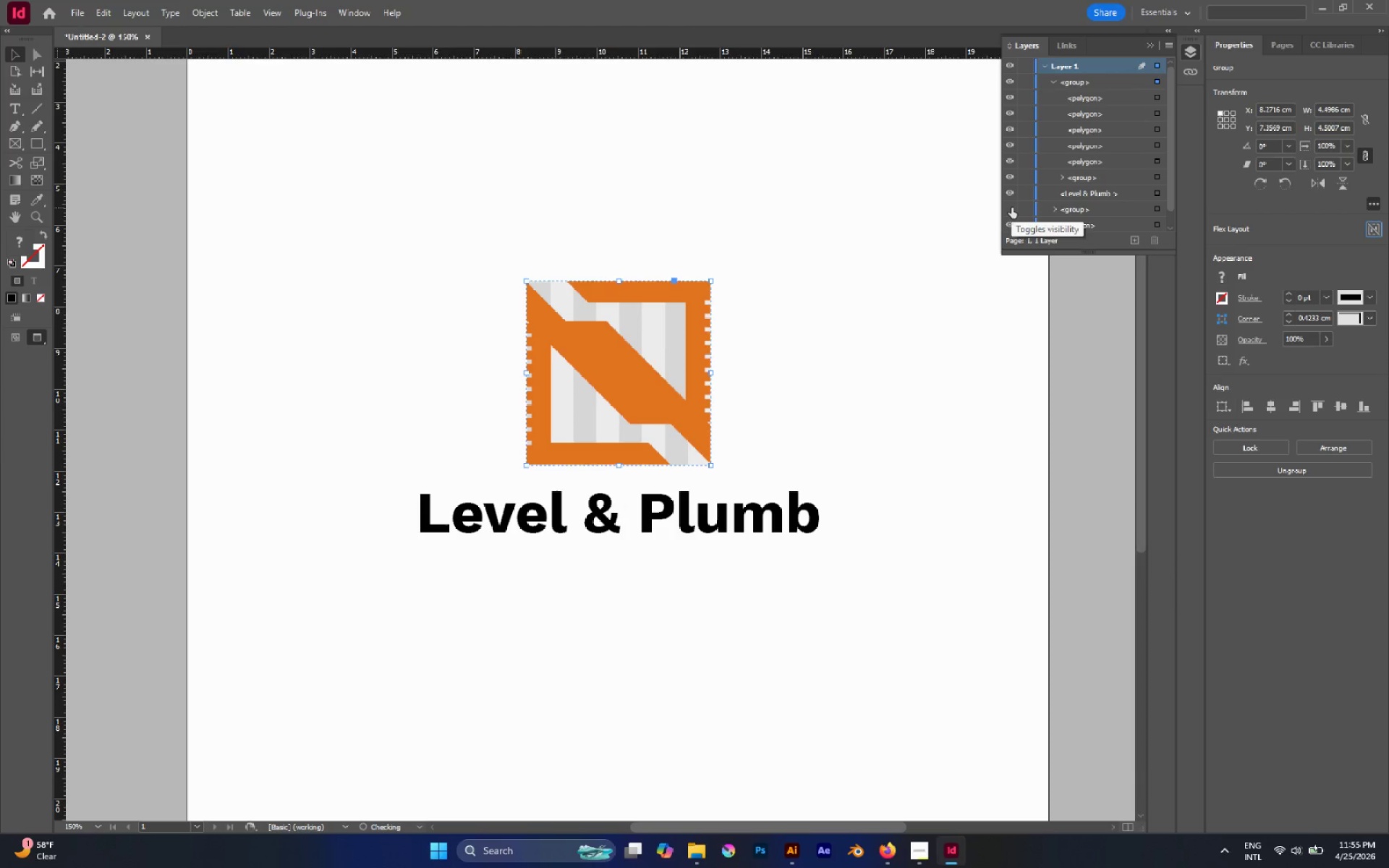 
left_click([1011, 208])
 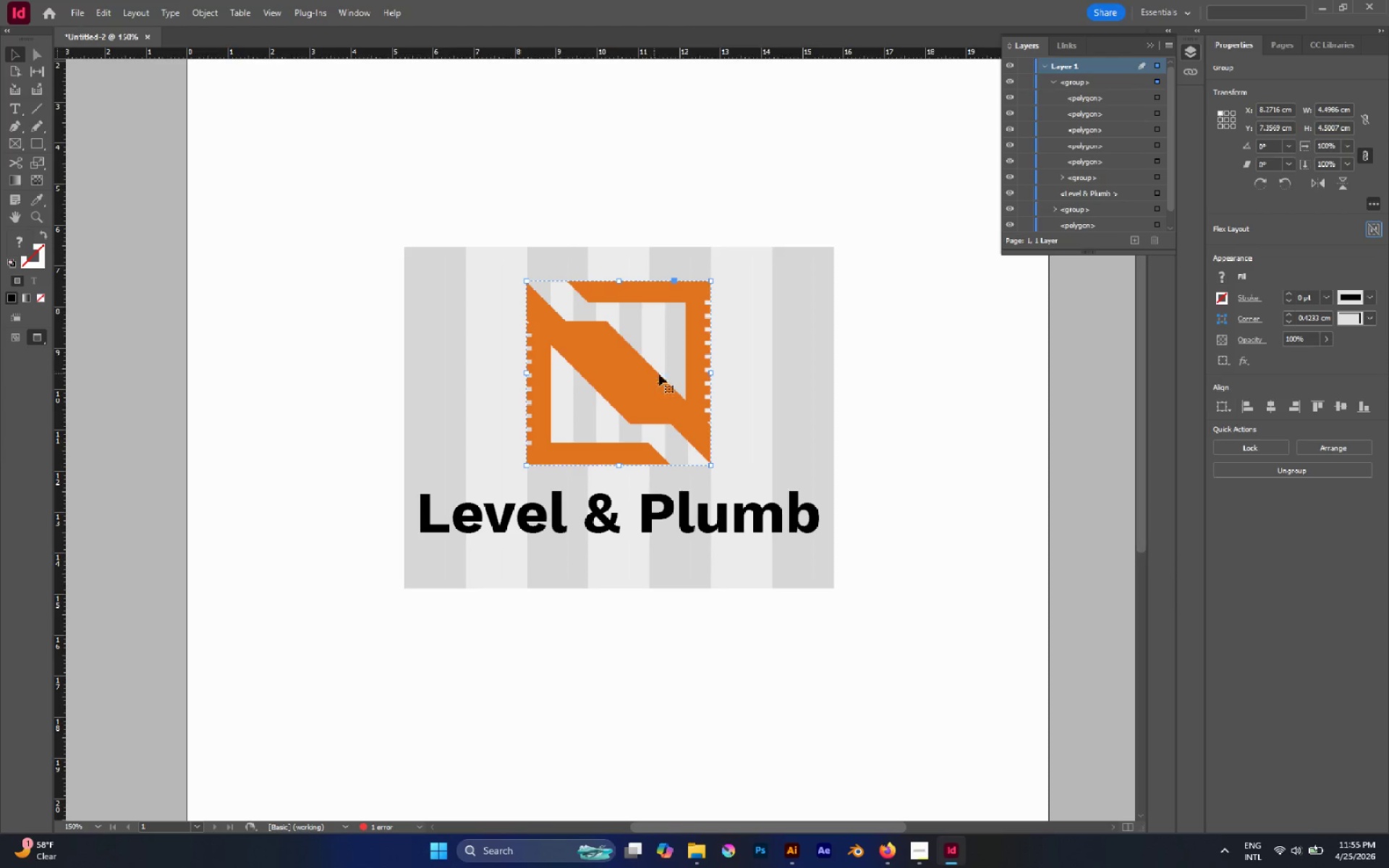 
left_click([674, 361])
 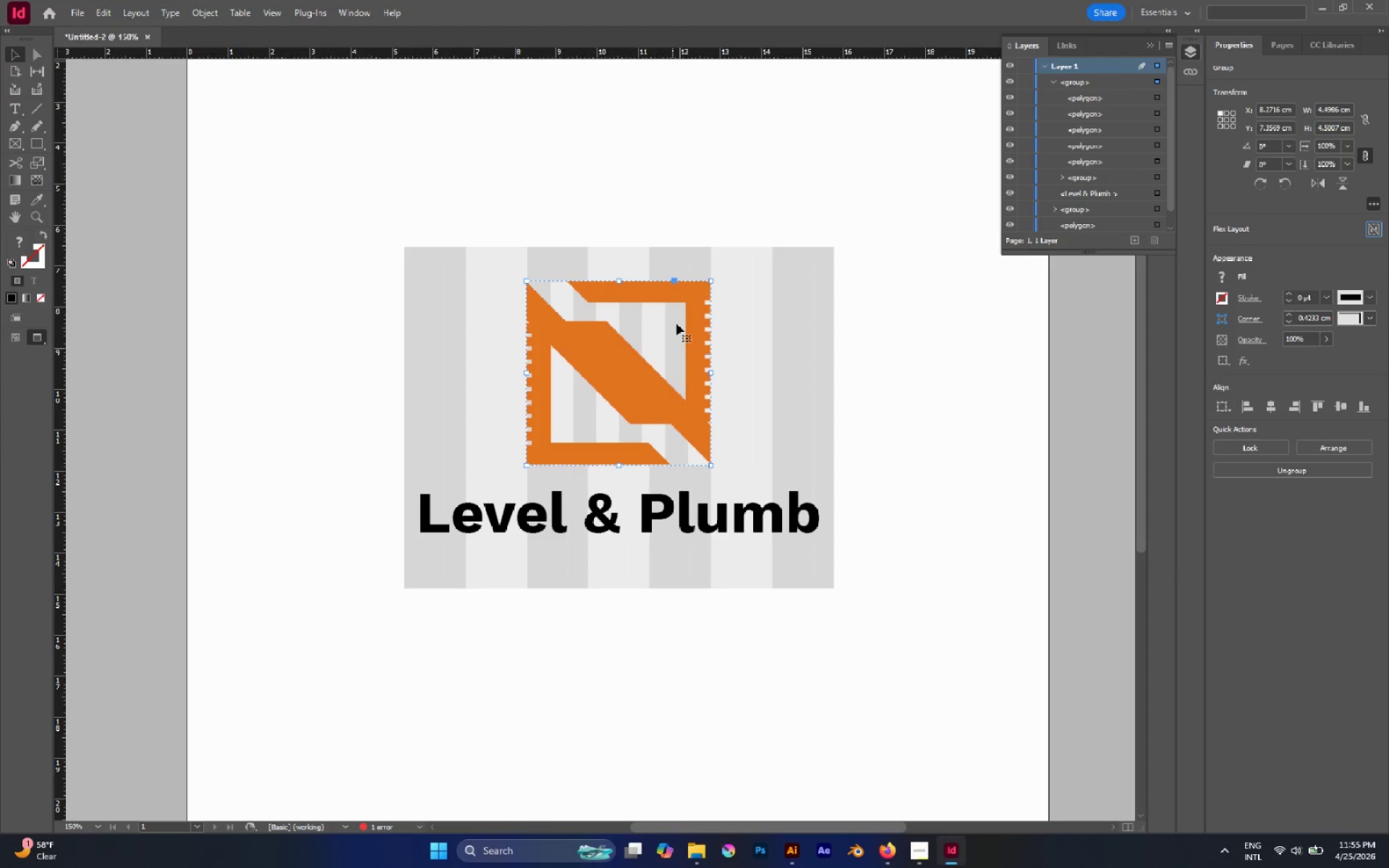 
left_click([708, 163])
 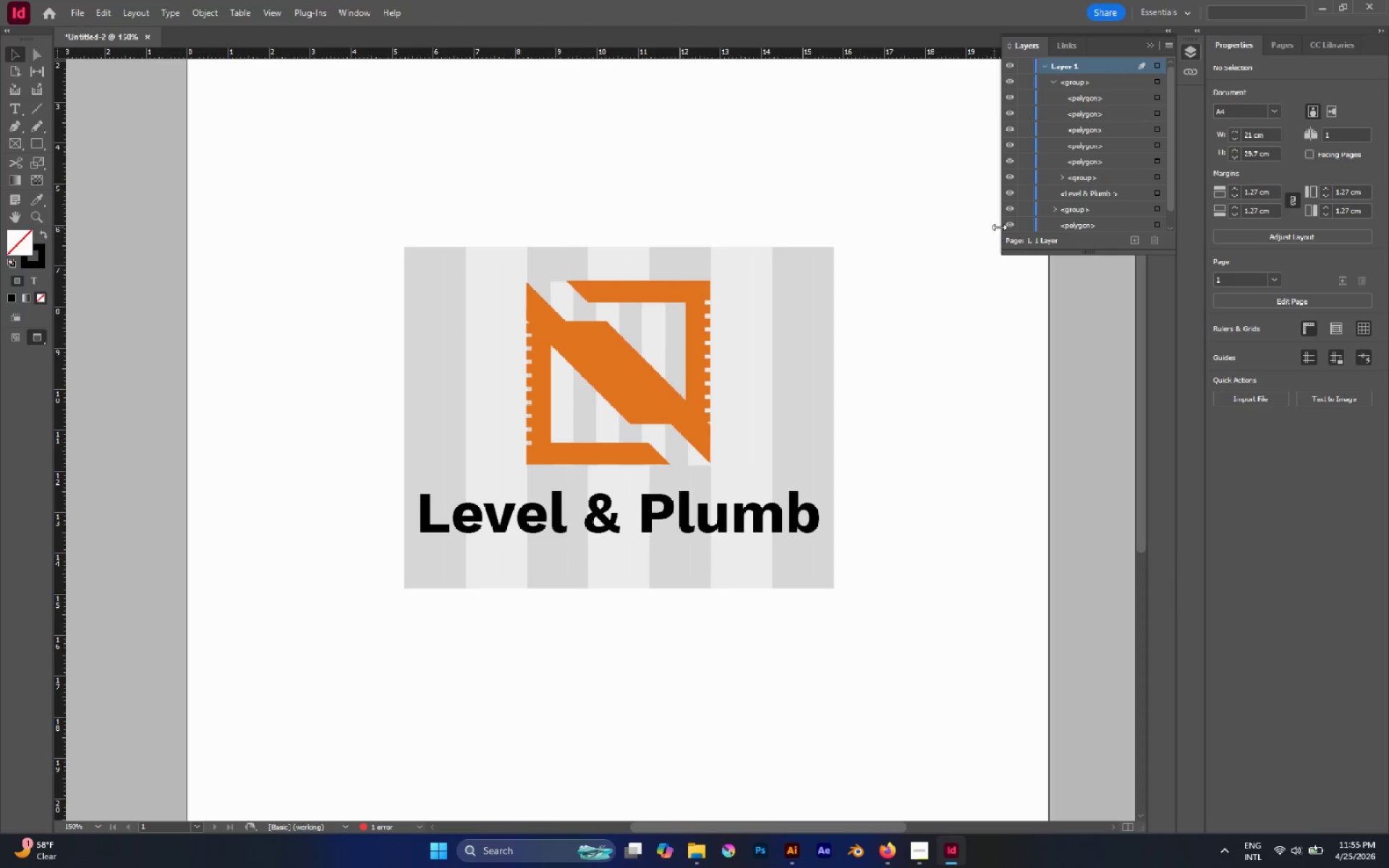 
scroll: coordinate [1066, 180], scroll_direction: down, amount: 3.0
 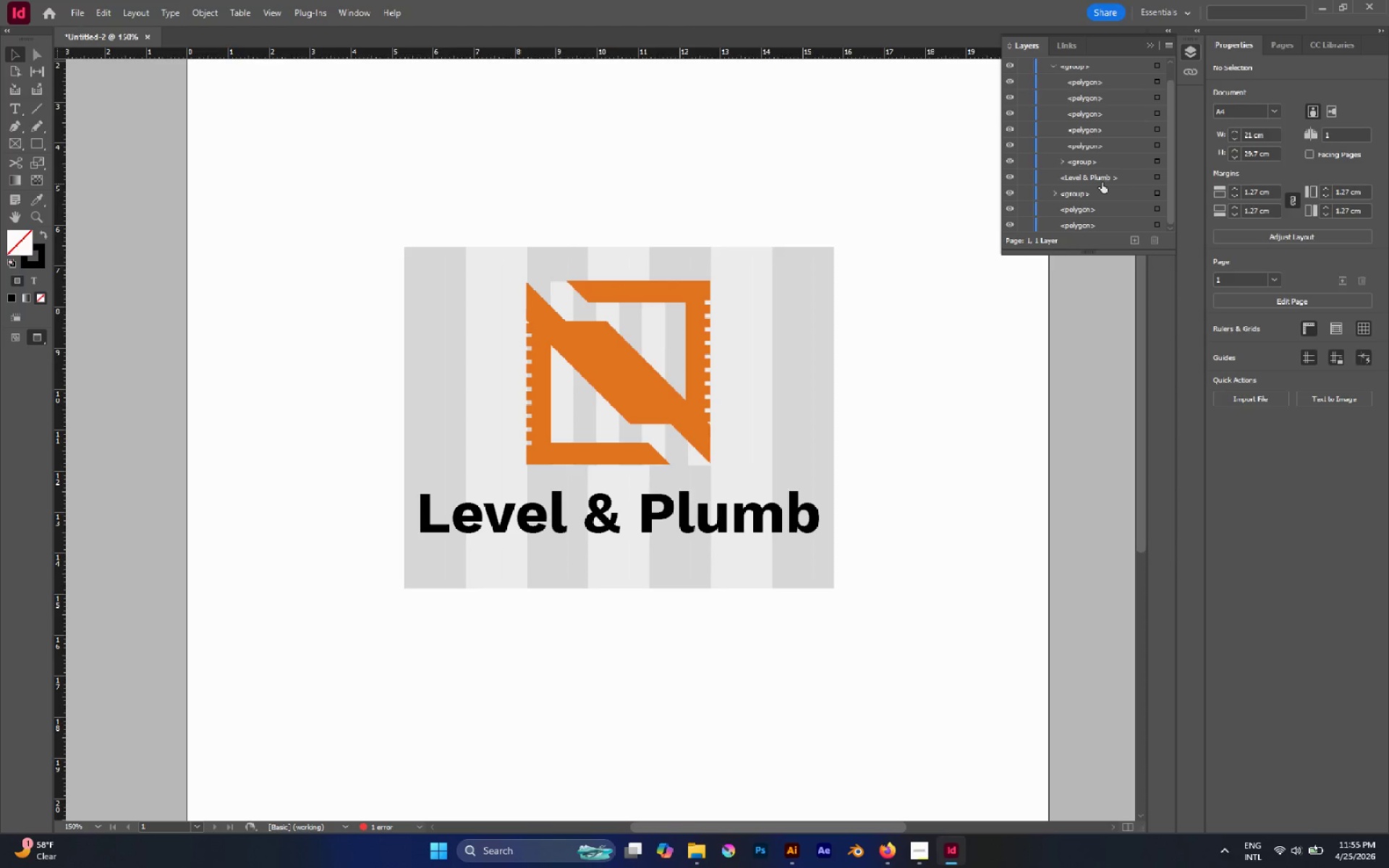 
scroll: coordinate [1103, 182], scroll_direction: none, amount: 0.0
 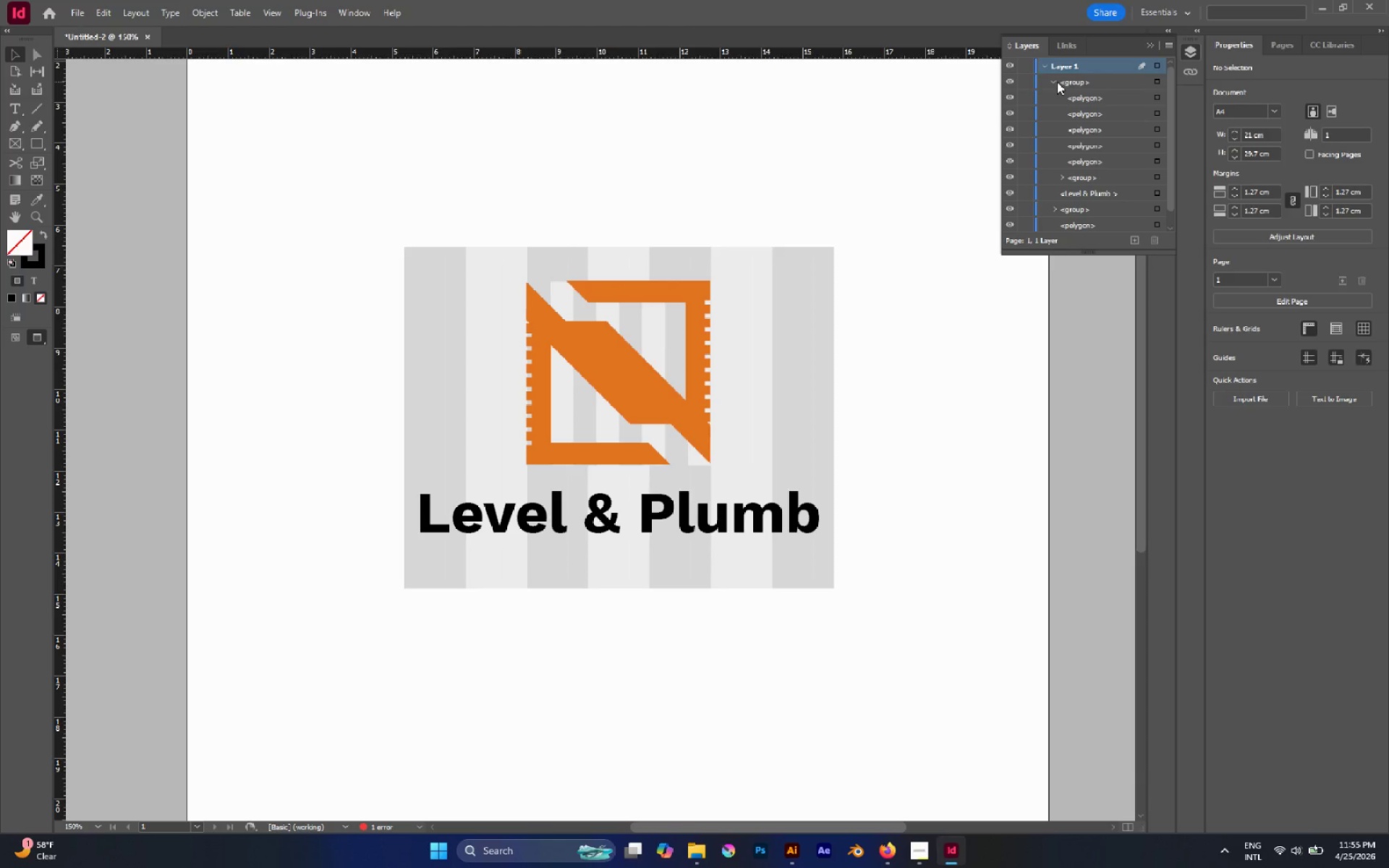 
left_click([1076, 101])
 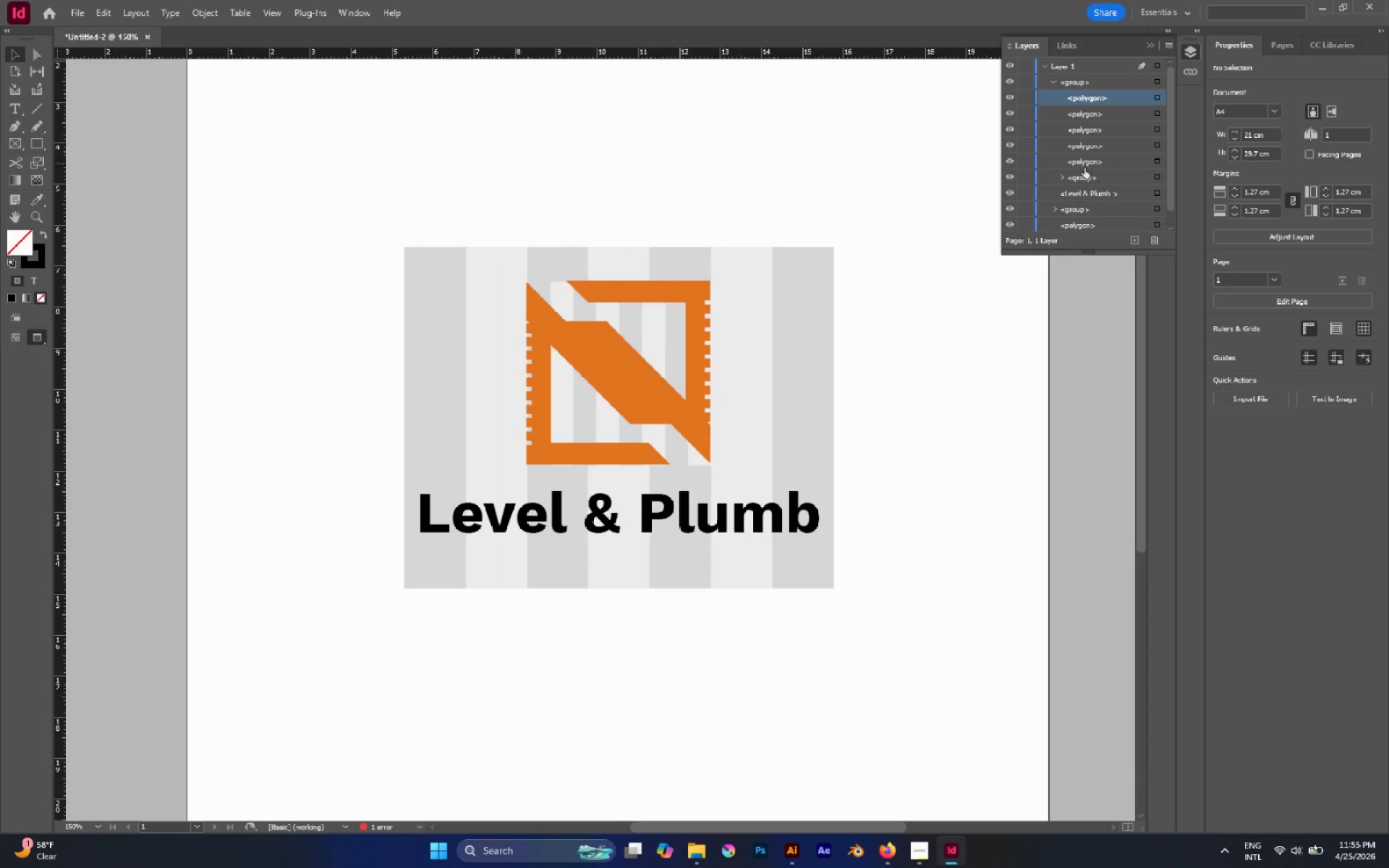 
left_click([1082, 178])
 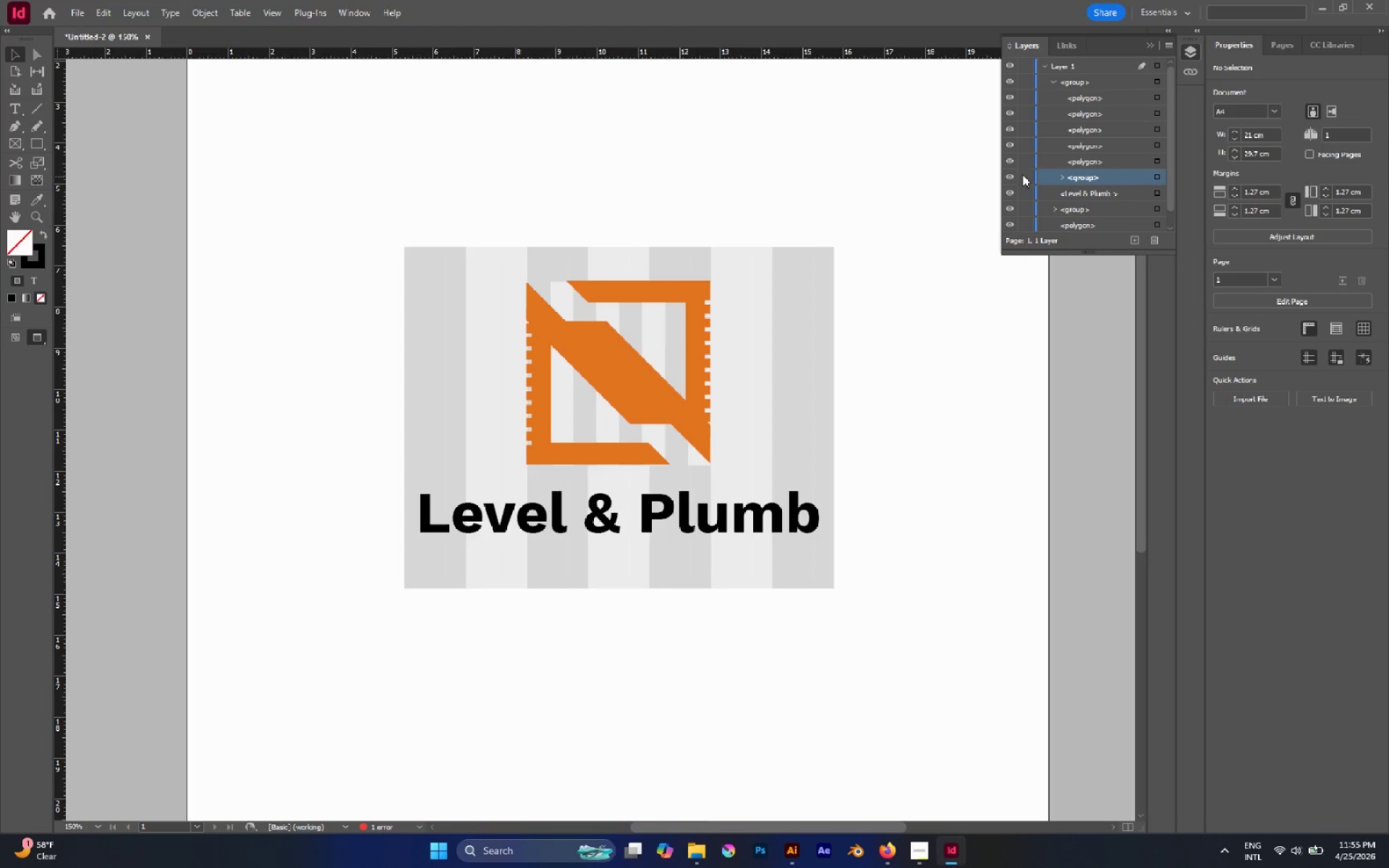 
left_click([1006, 171])
 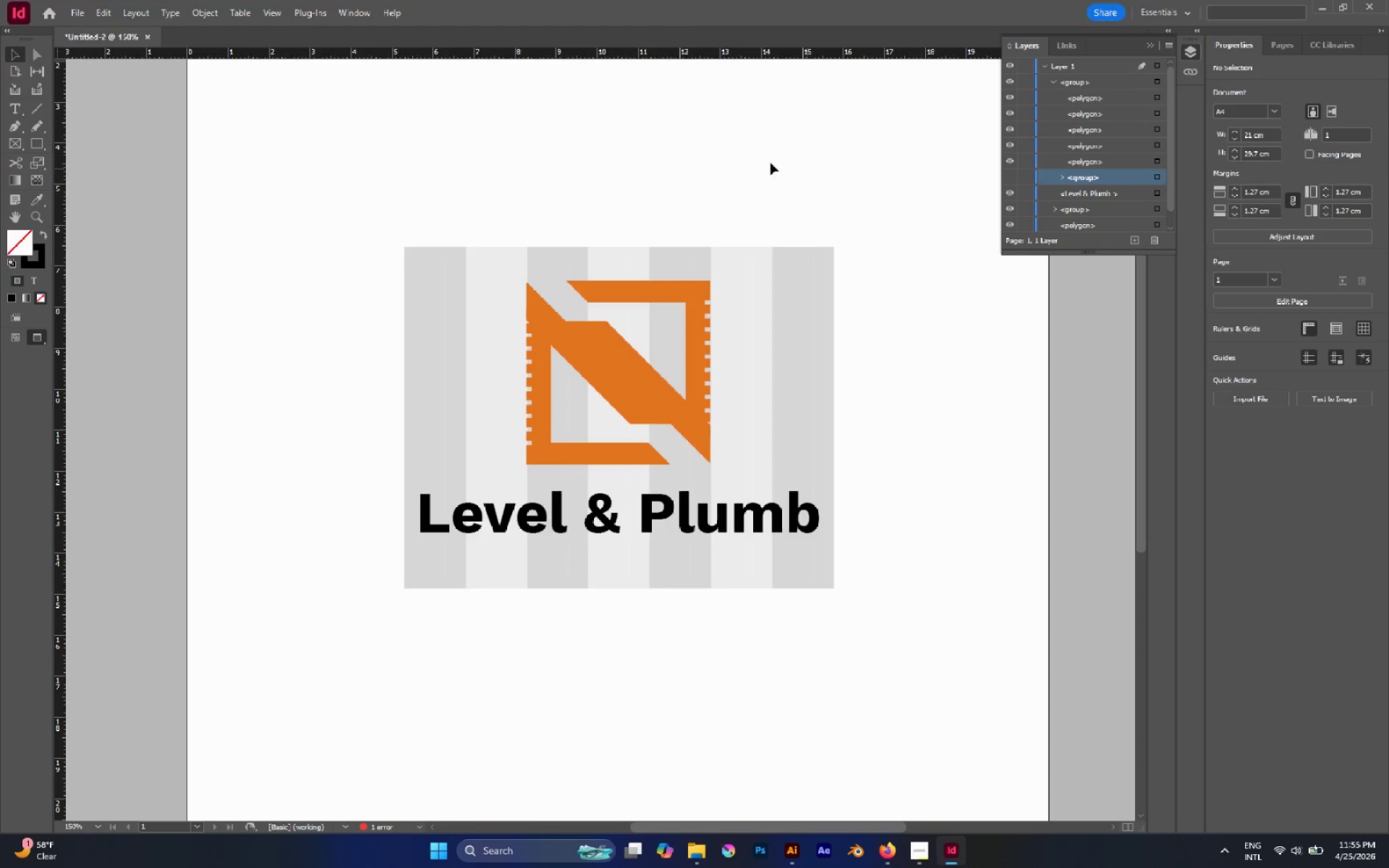 
left_click([767, 162])
 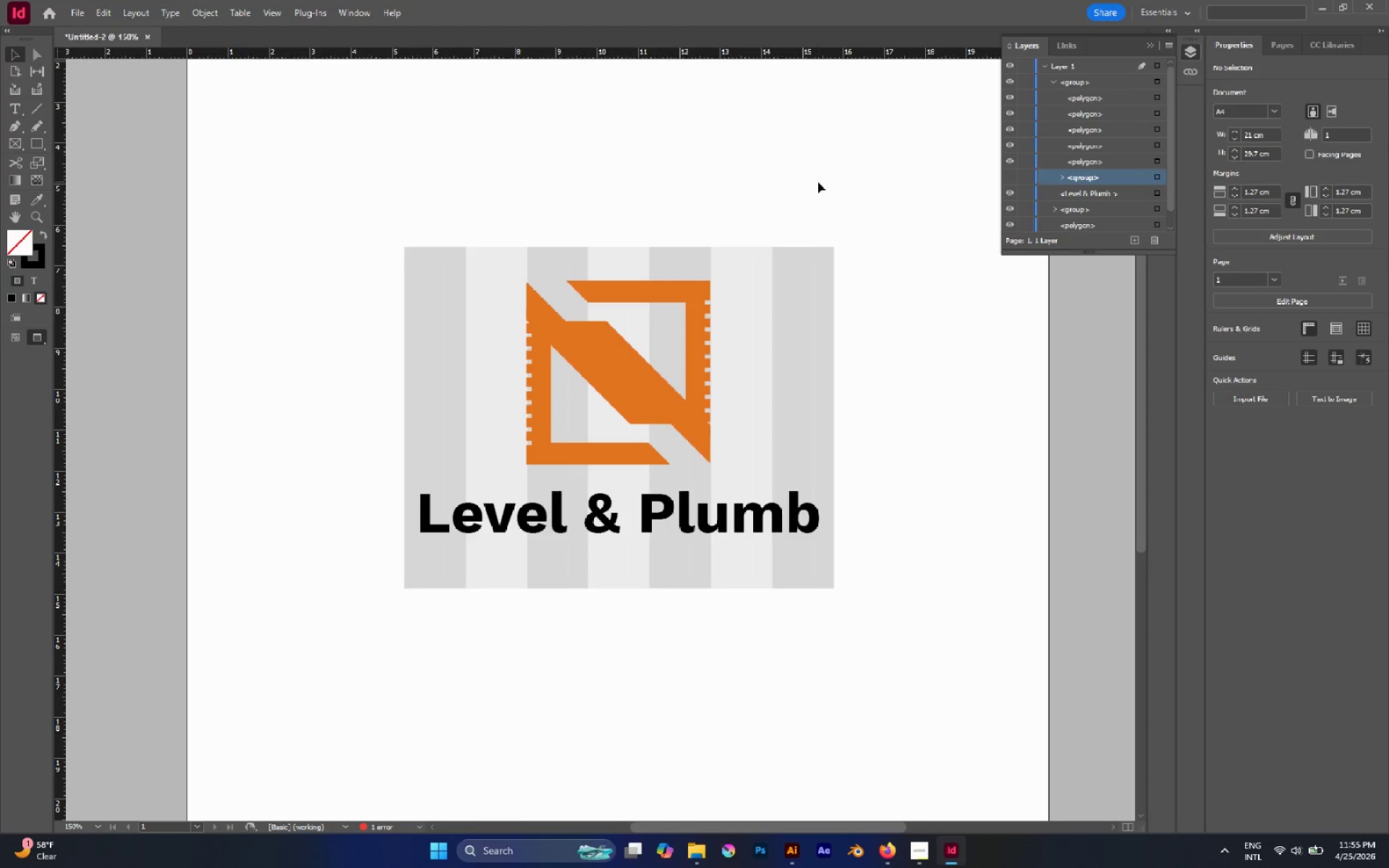 
left_click([674, 512])
 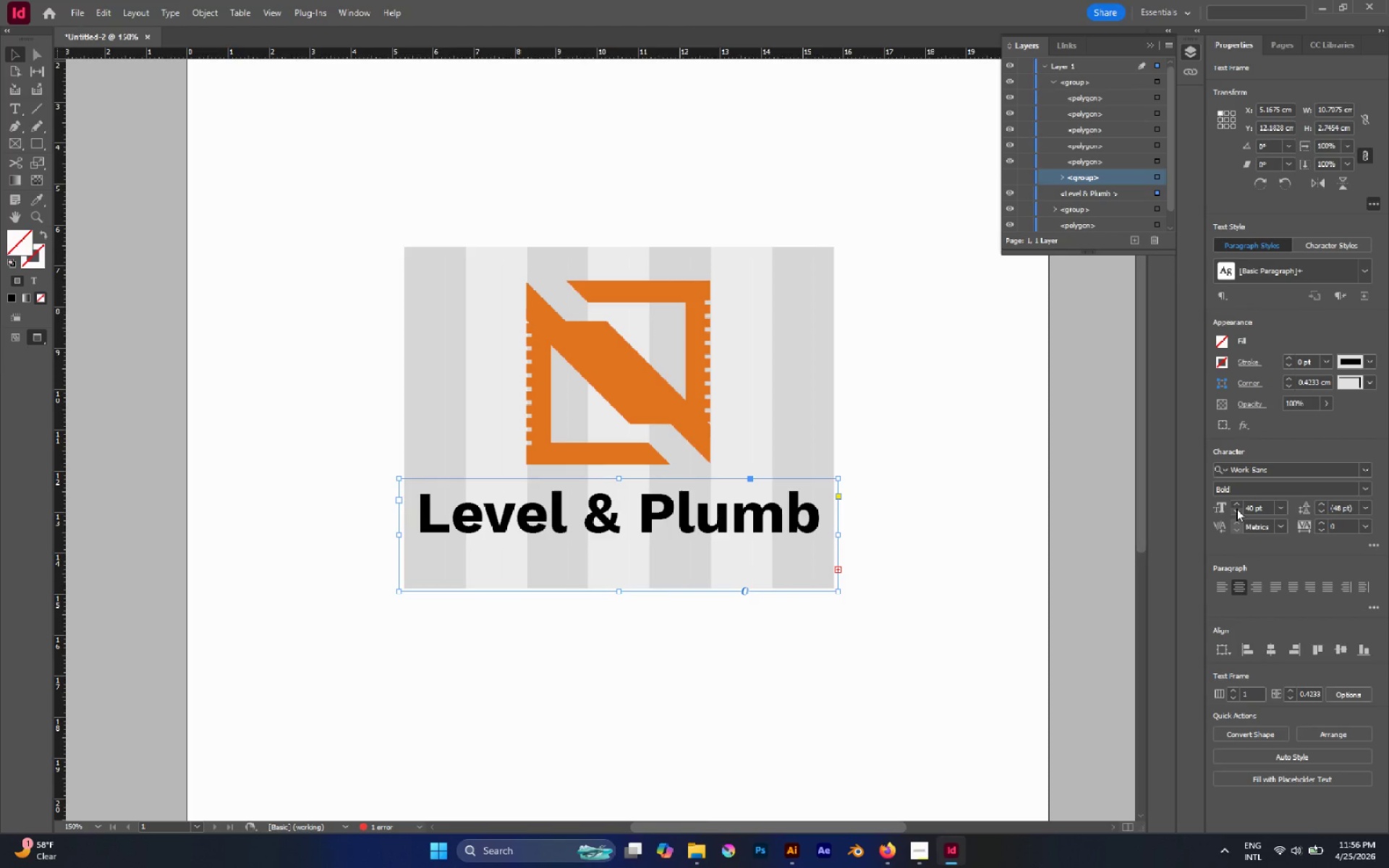 
double_click([1236, 511])
 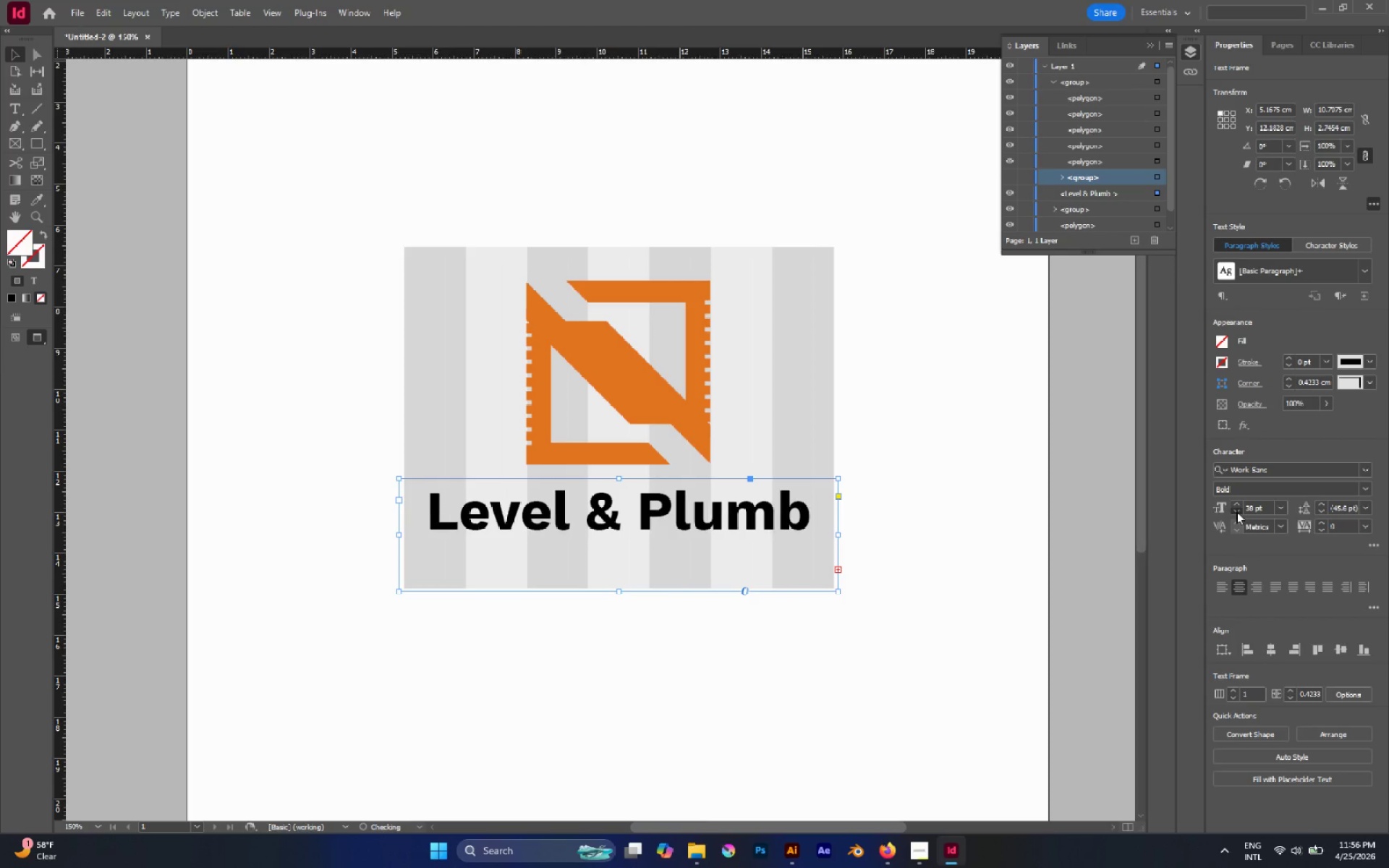 
triple_click([1236, 511])
 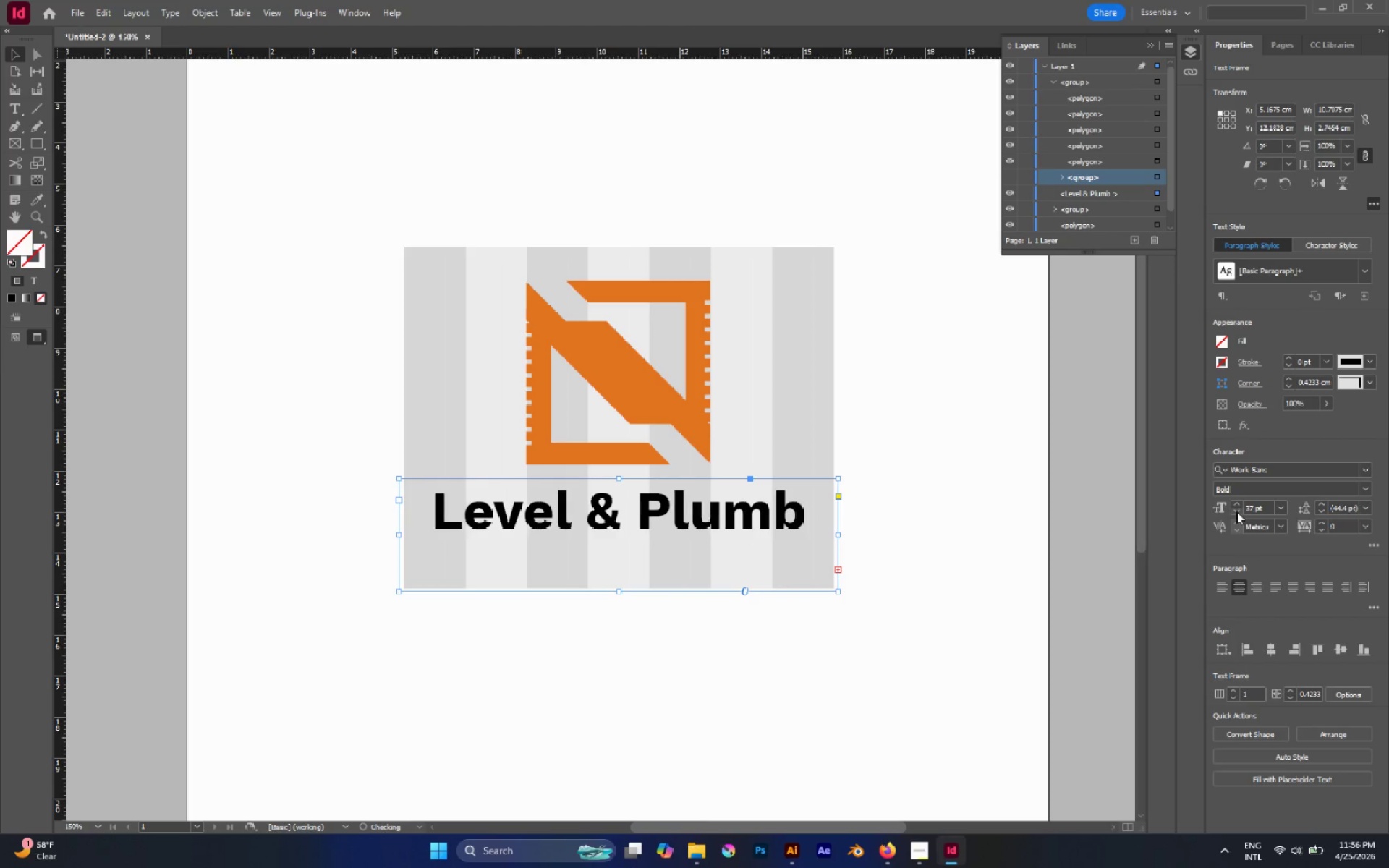 
triple_click([1236, 511])
 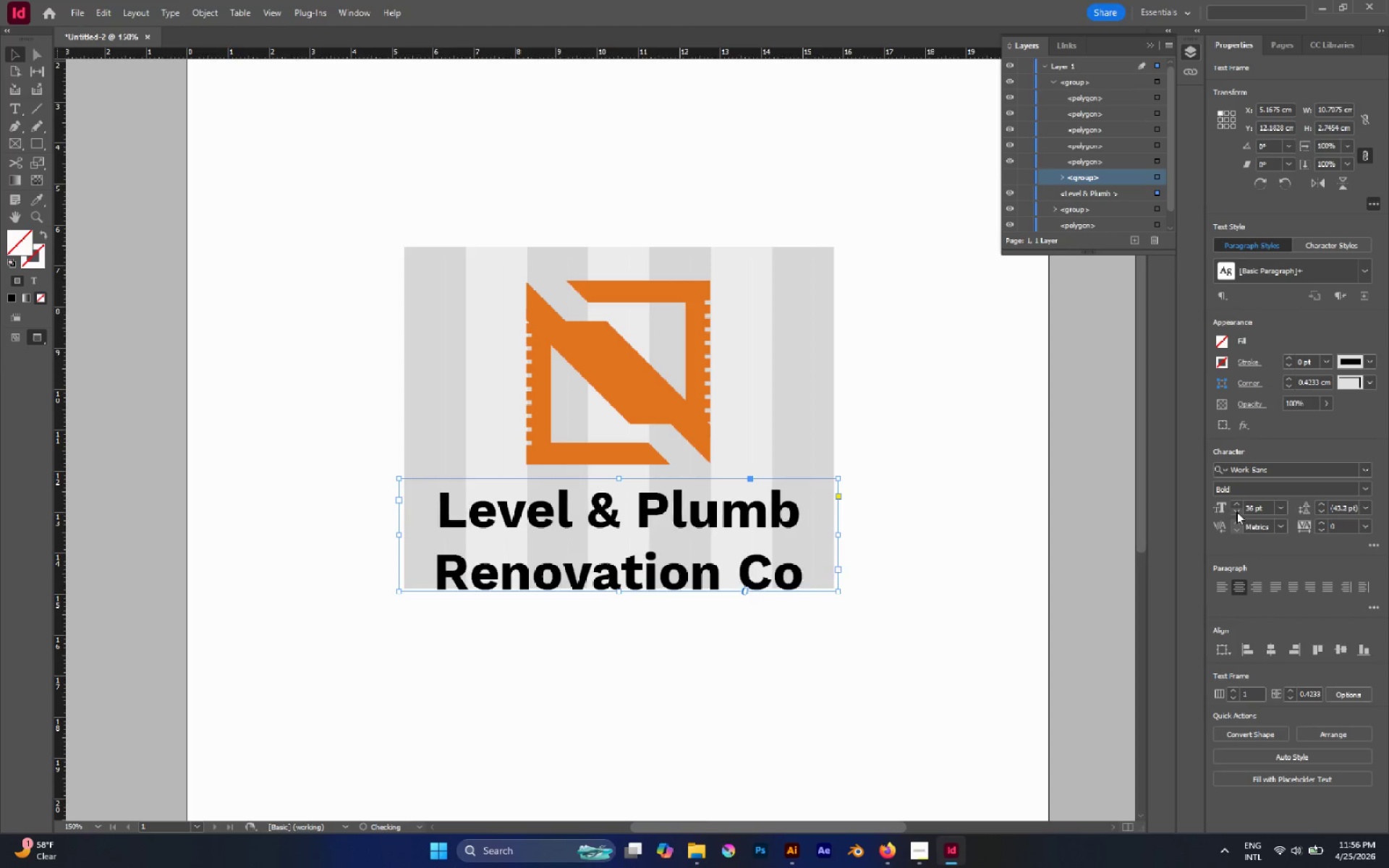 
triple_click([1236, 511])
 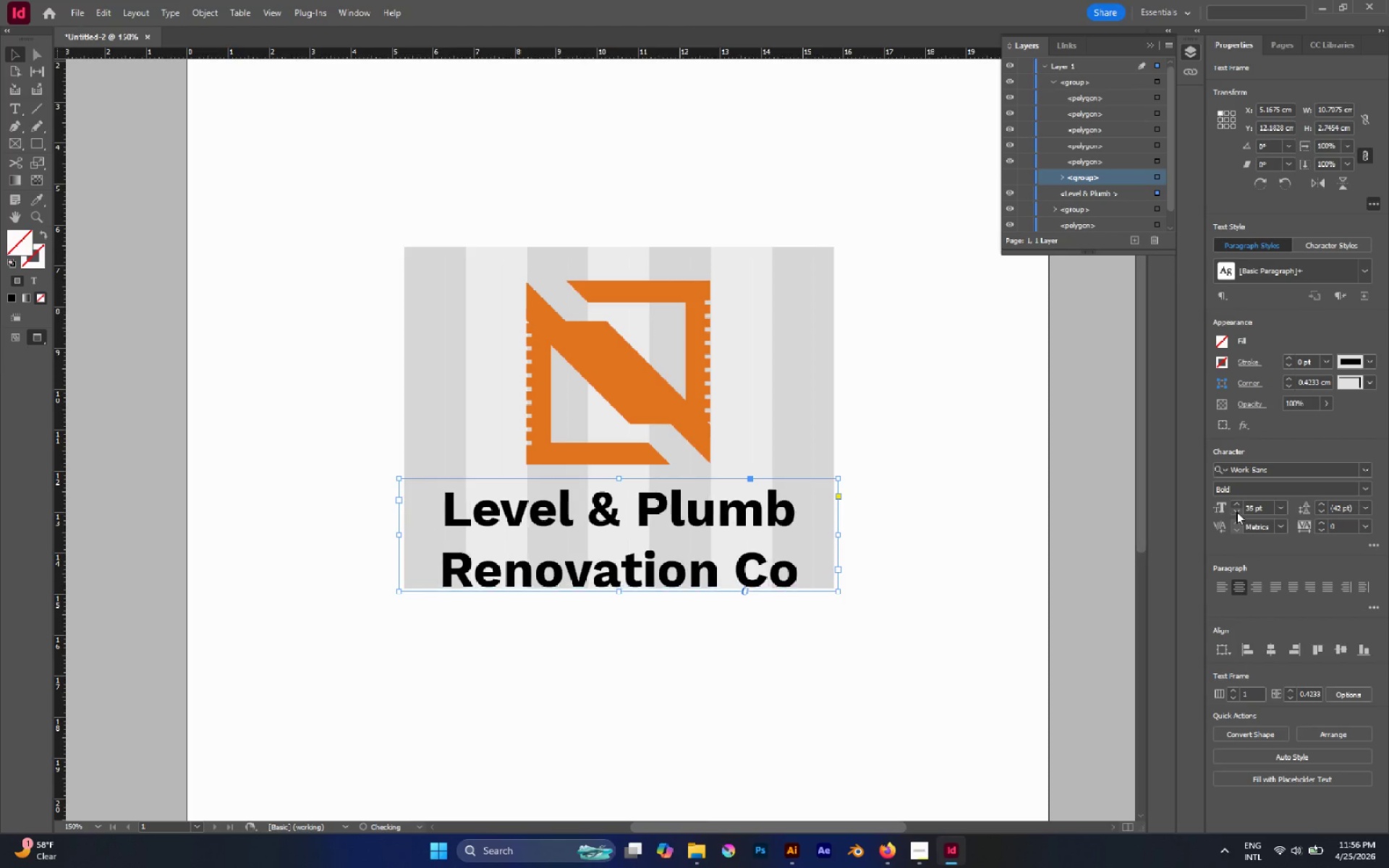 
triple_click([1236, 511])
 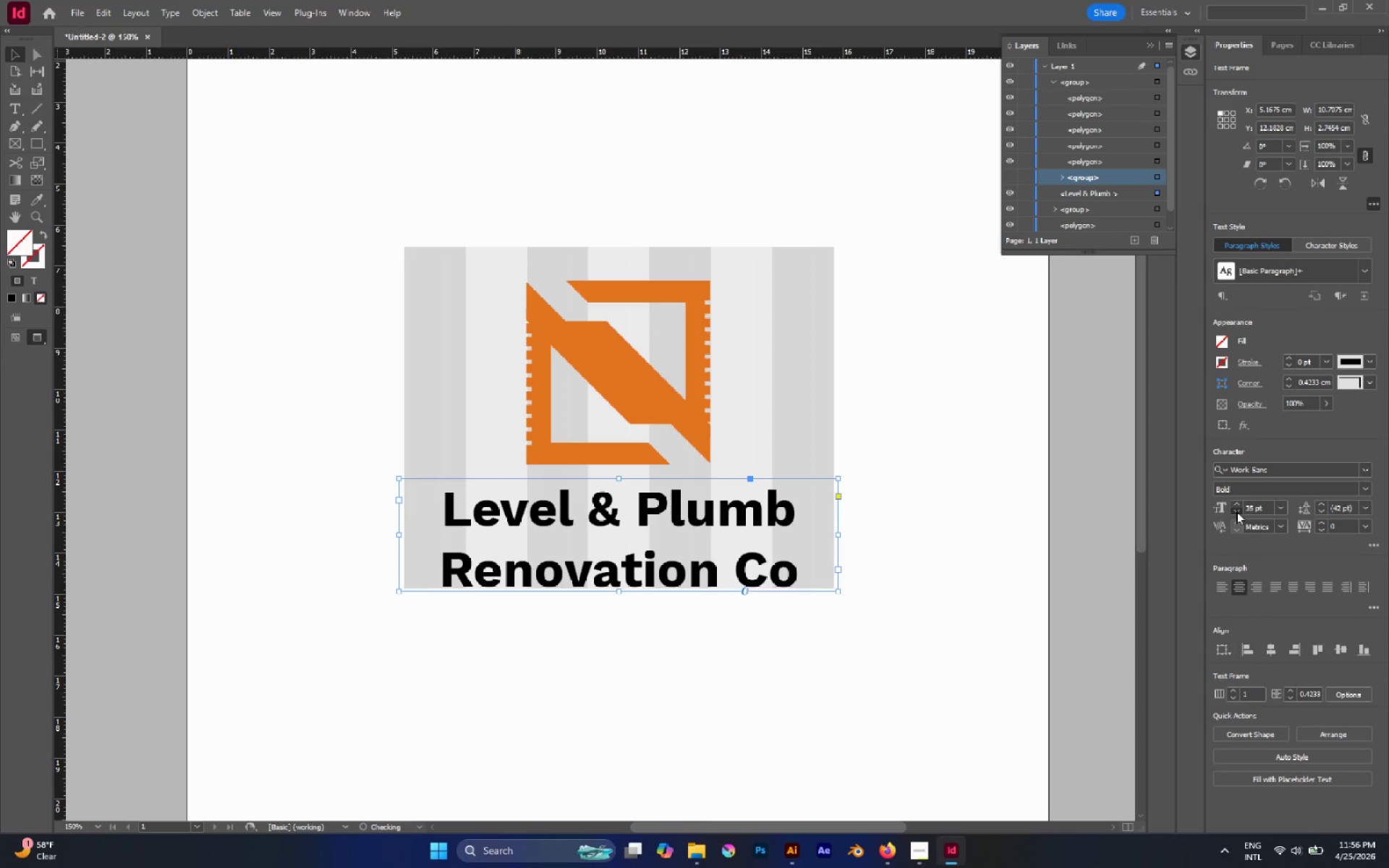 
triple_click([1236, 511])
 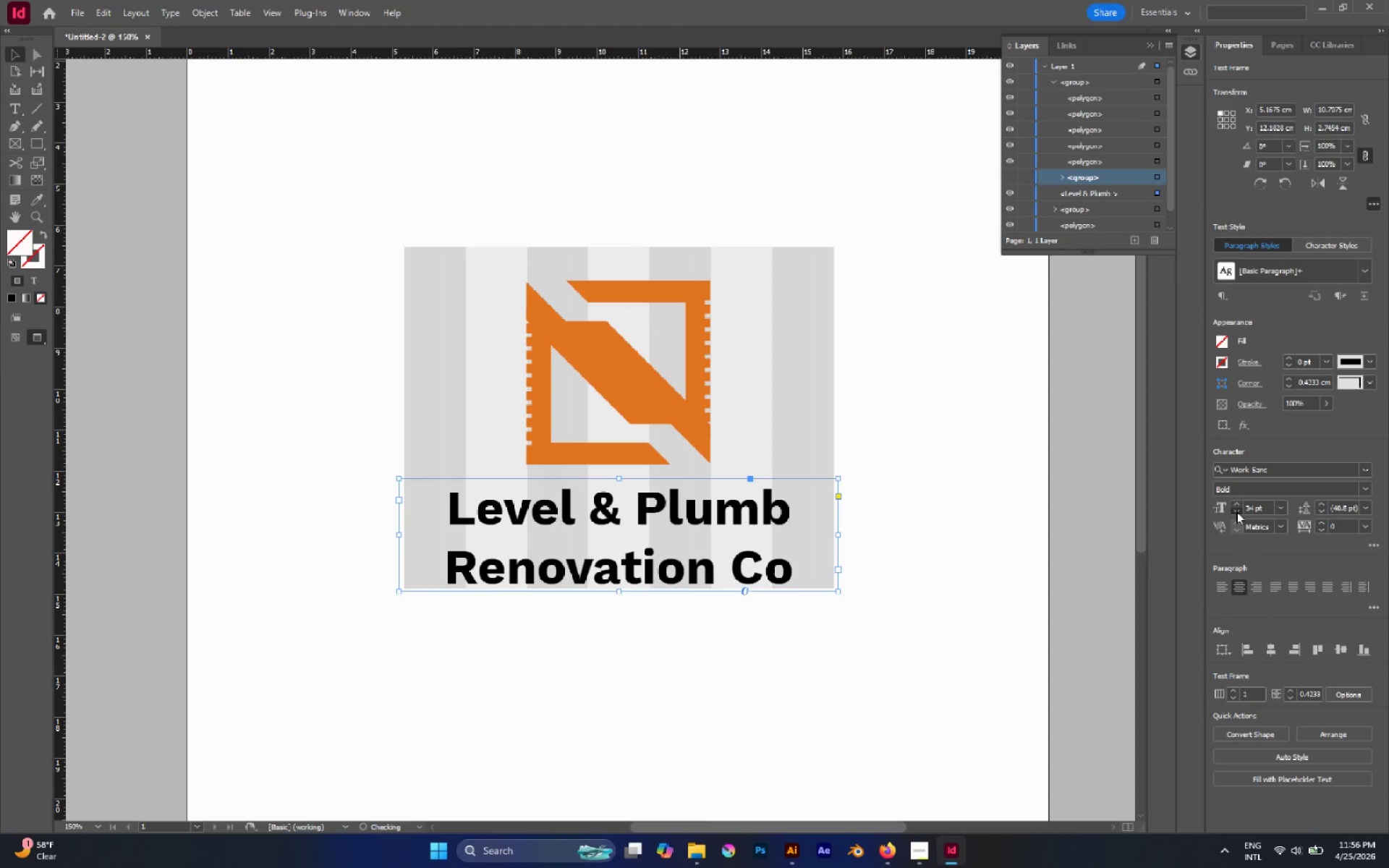 
triple_click([1236, 511])
 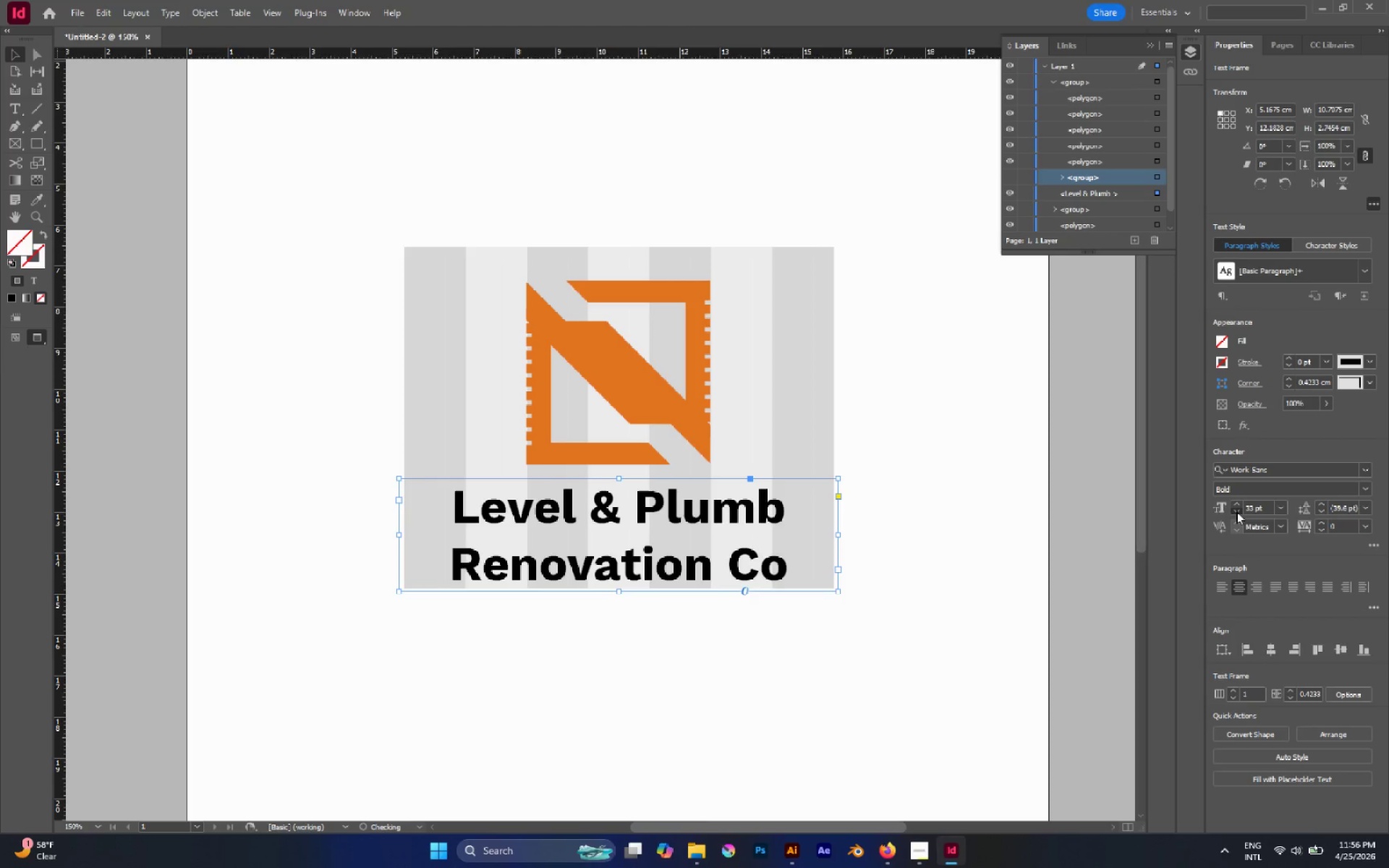 
triple_click([1236, 511])
 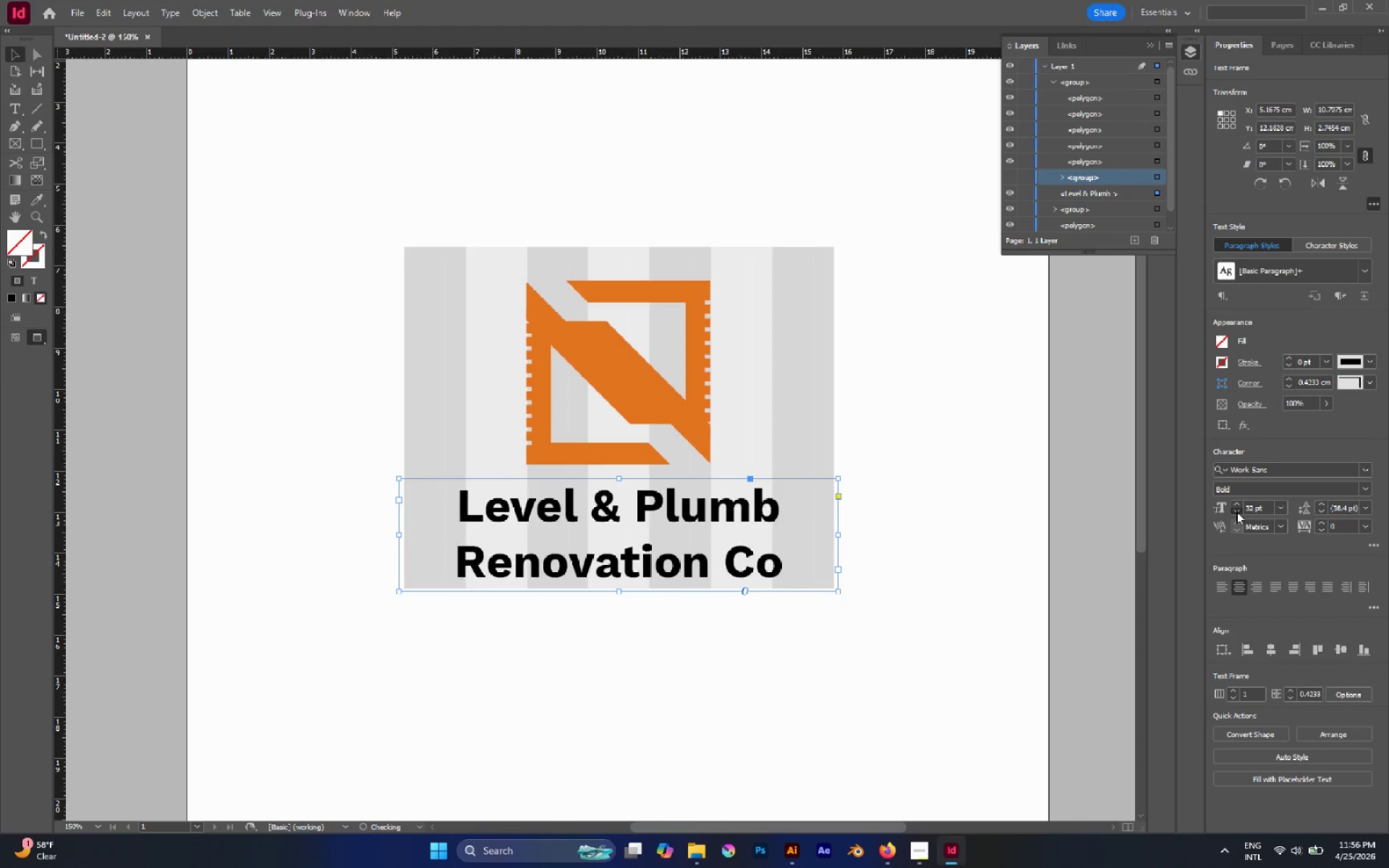 
triple_click([1236, 511])
 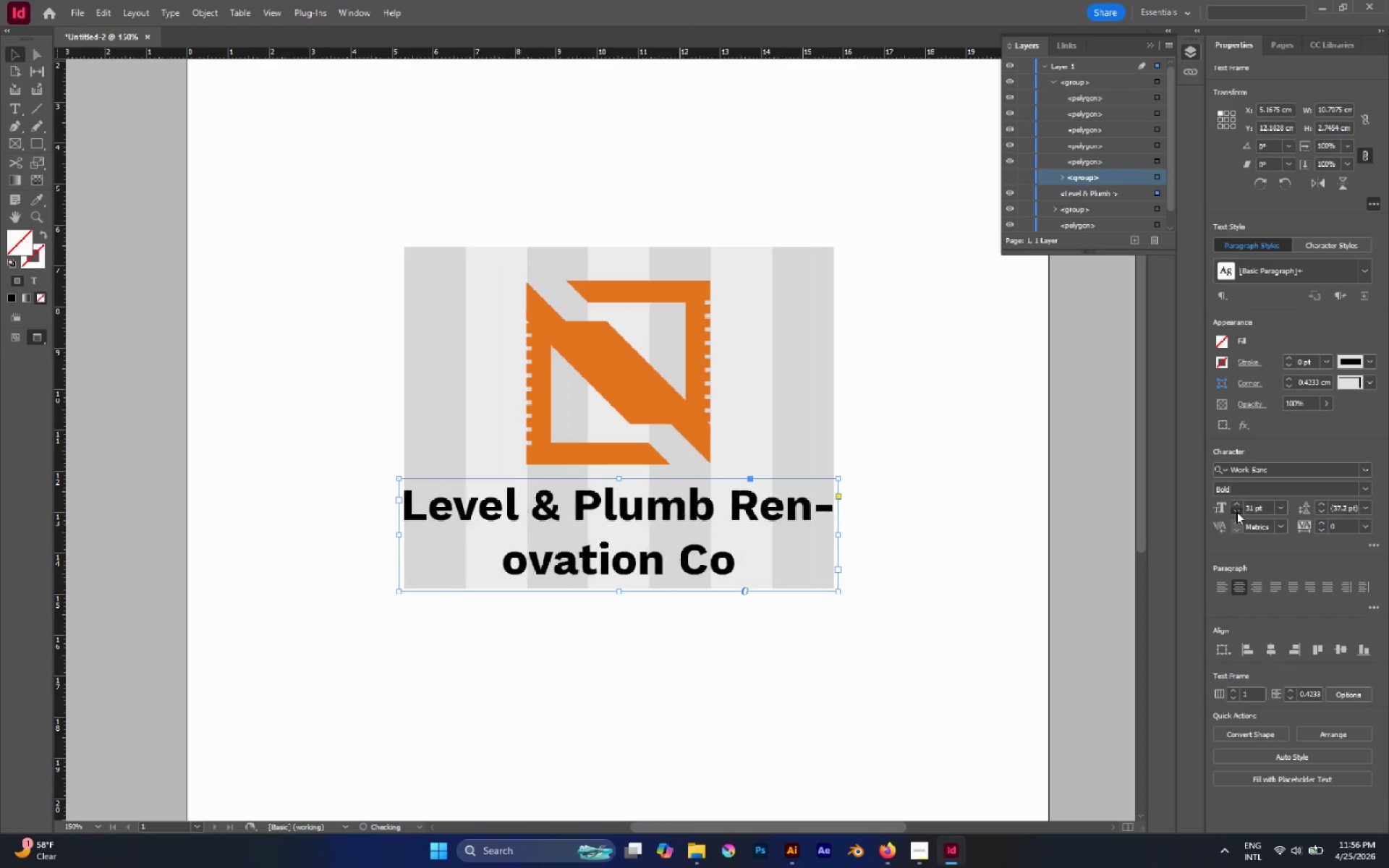 
triple_click([1236, 511])
 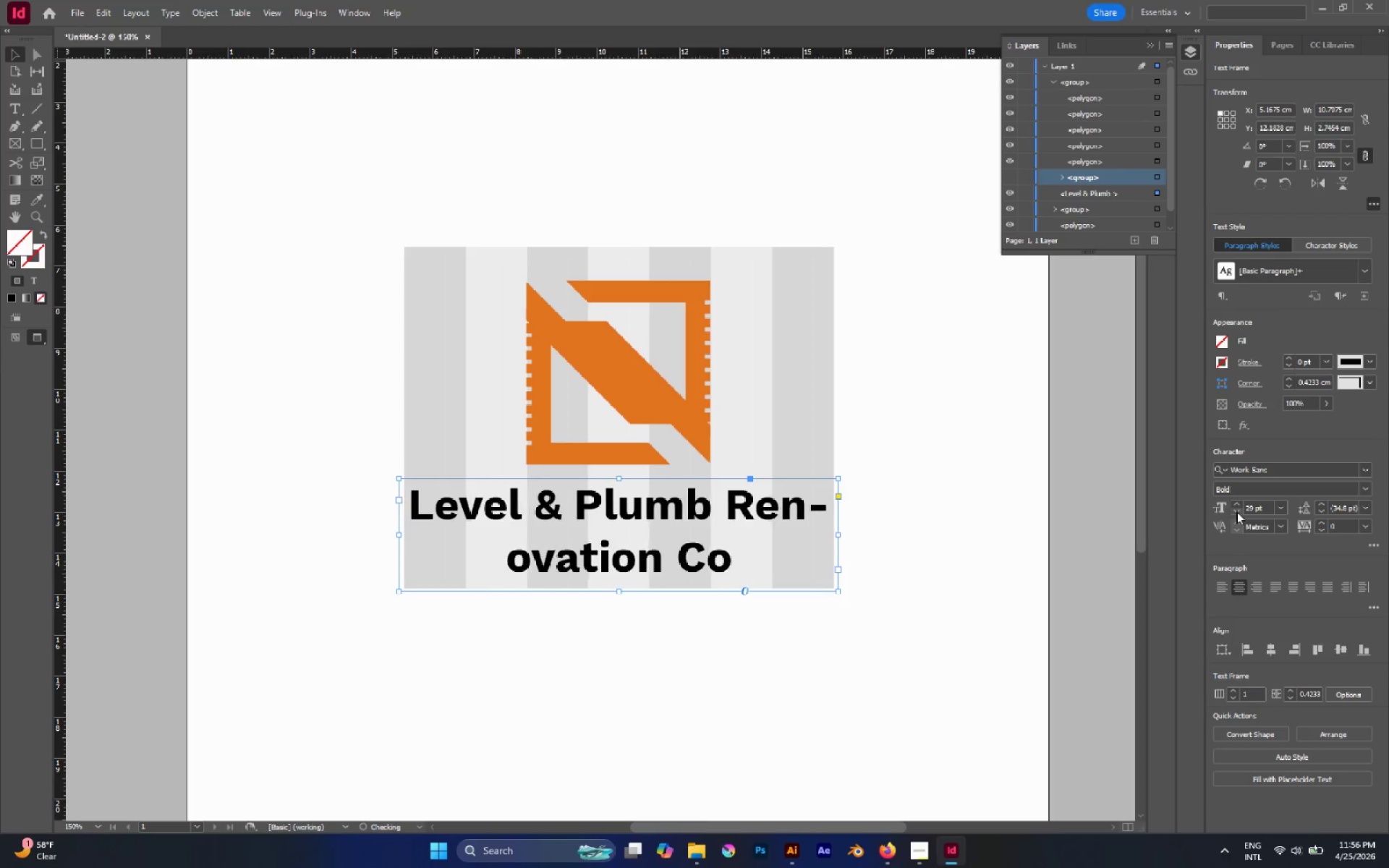 
triple_click([1236, 511])
 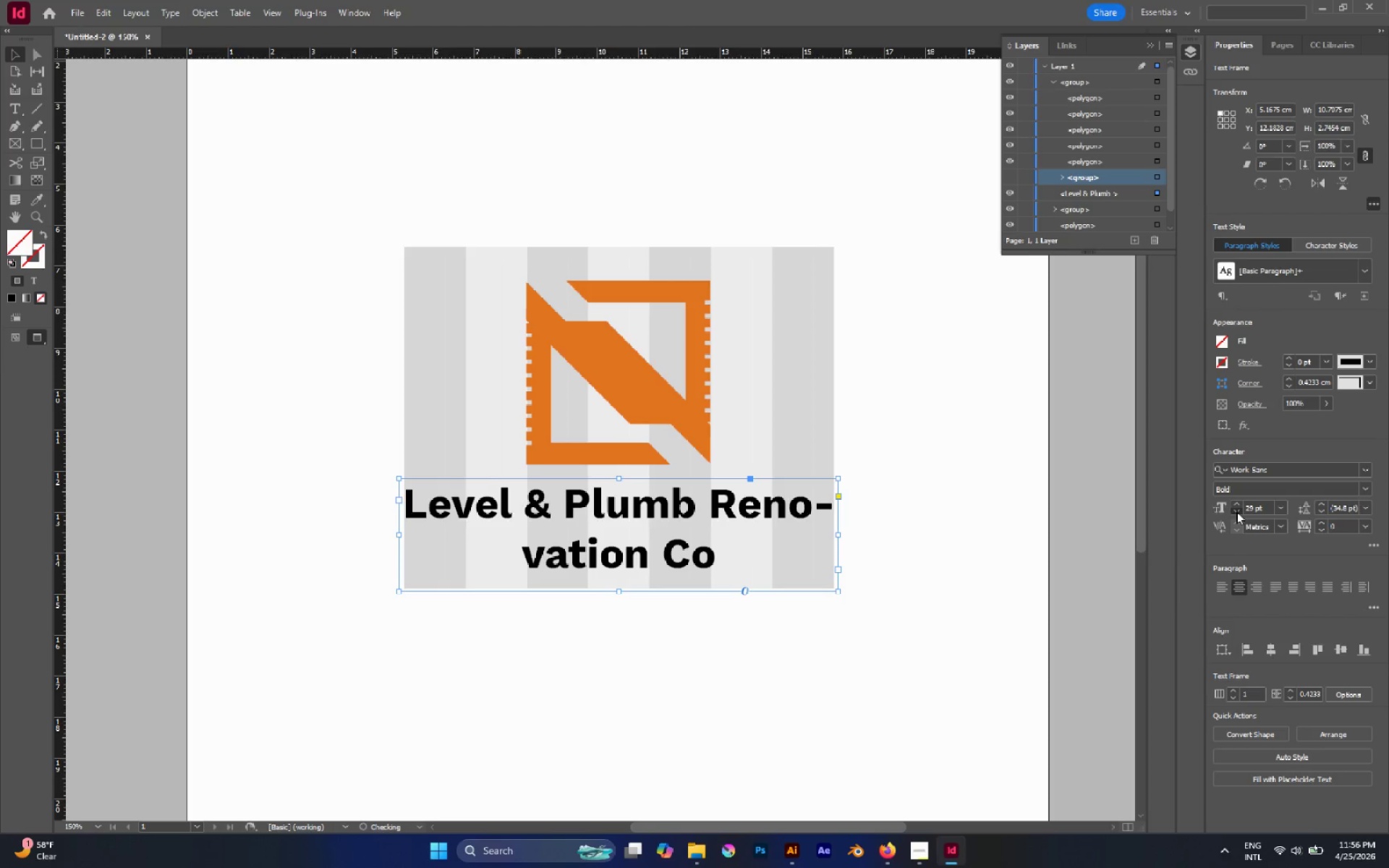 
triple_click([1236, 511])
 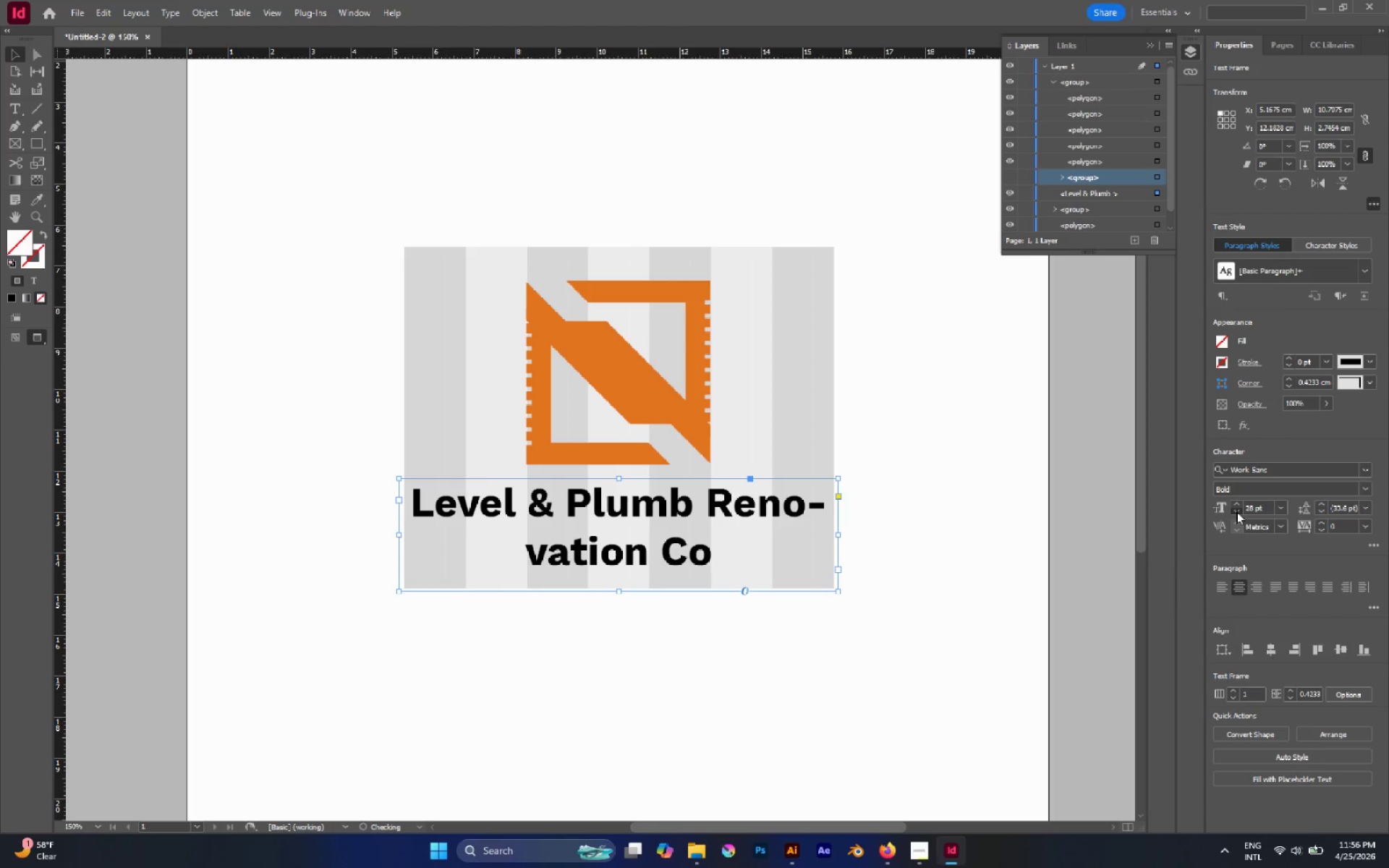 
triple_click([1236, 511])
 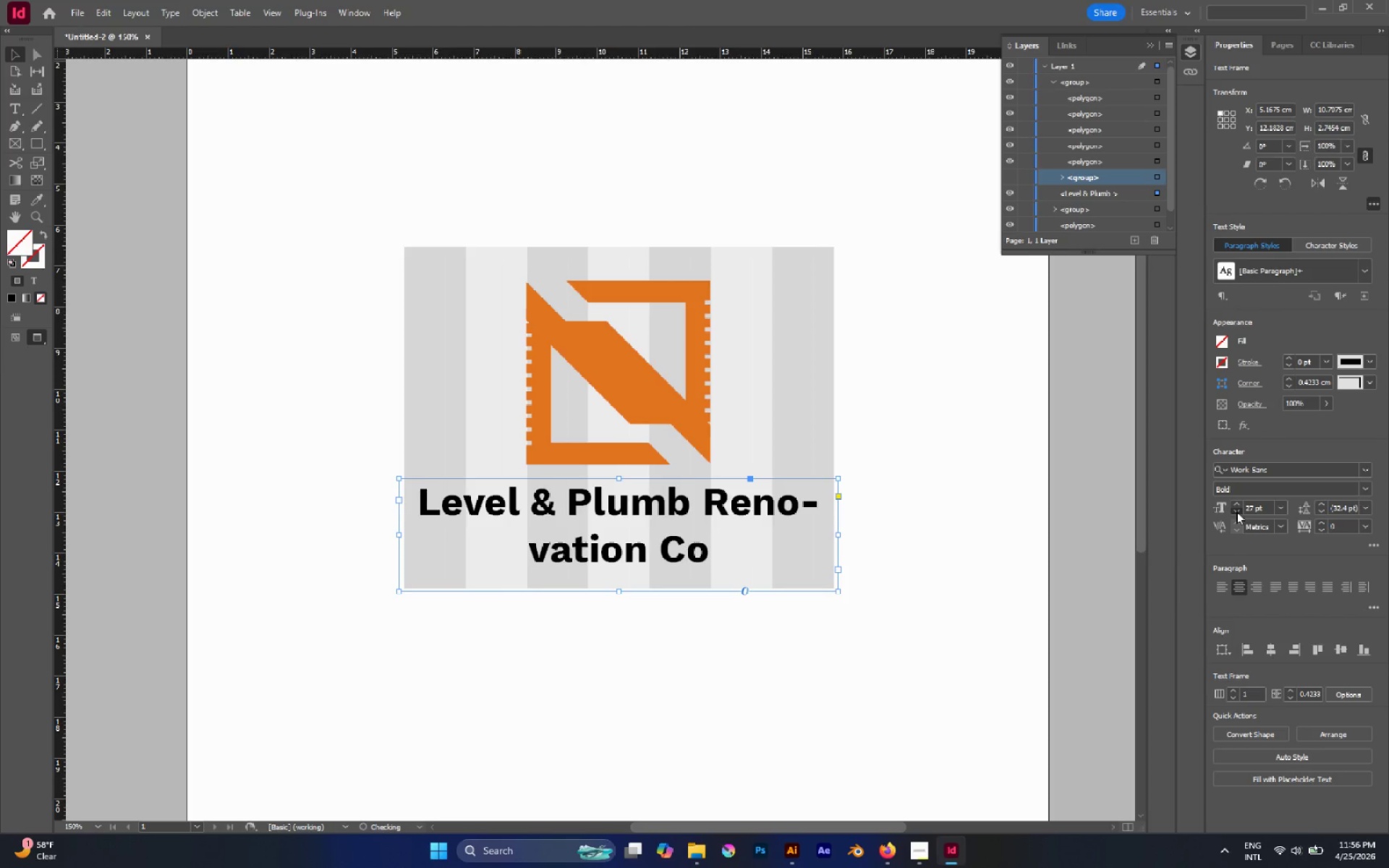 
triple_click([1236, 511])
 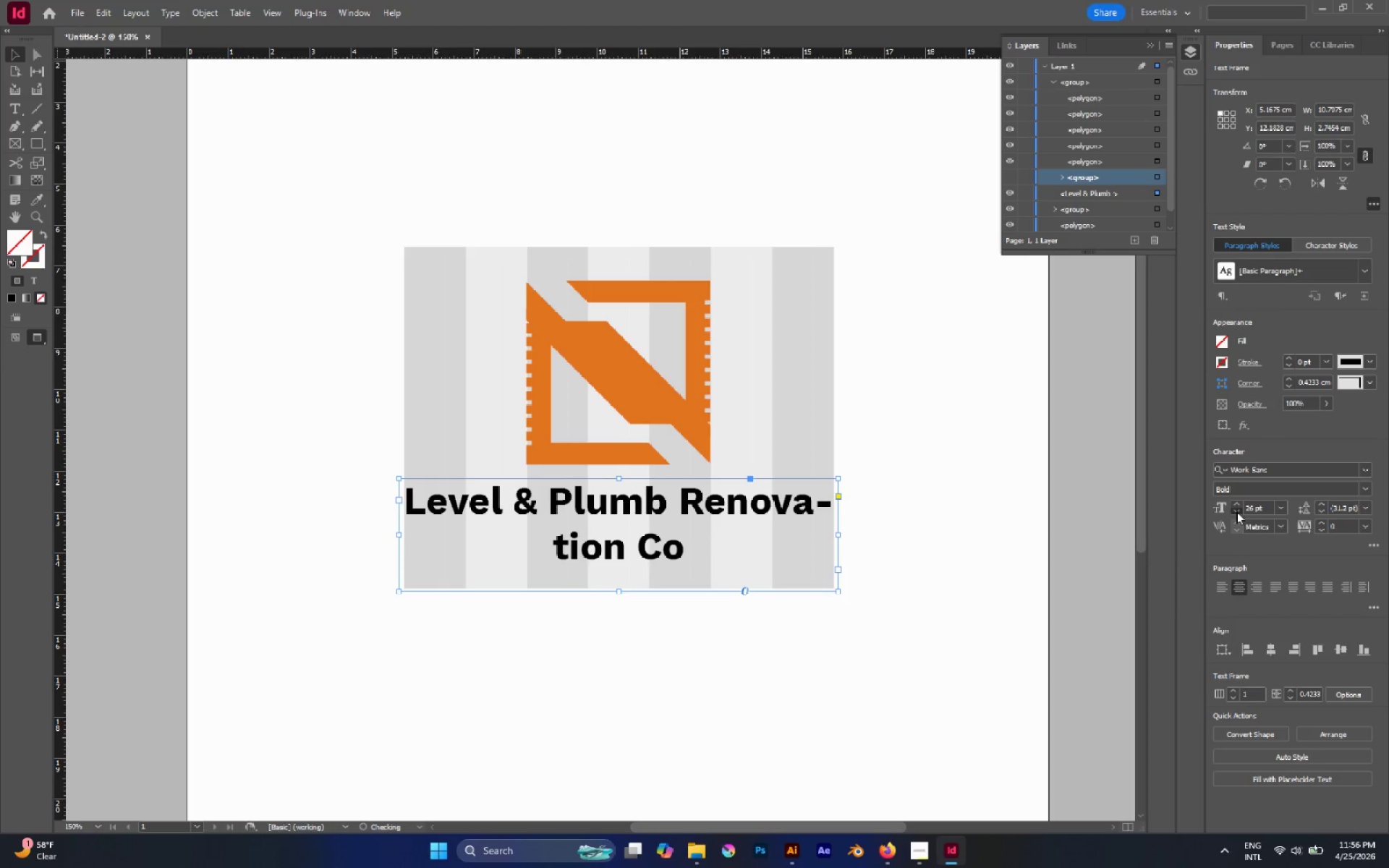 
triple_click([1236, 511])
 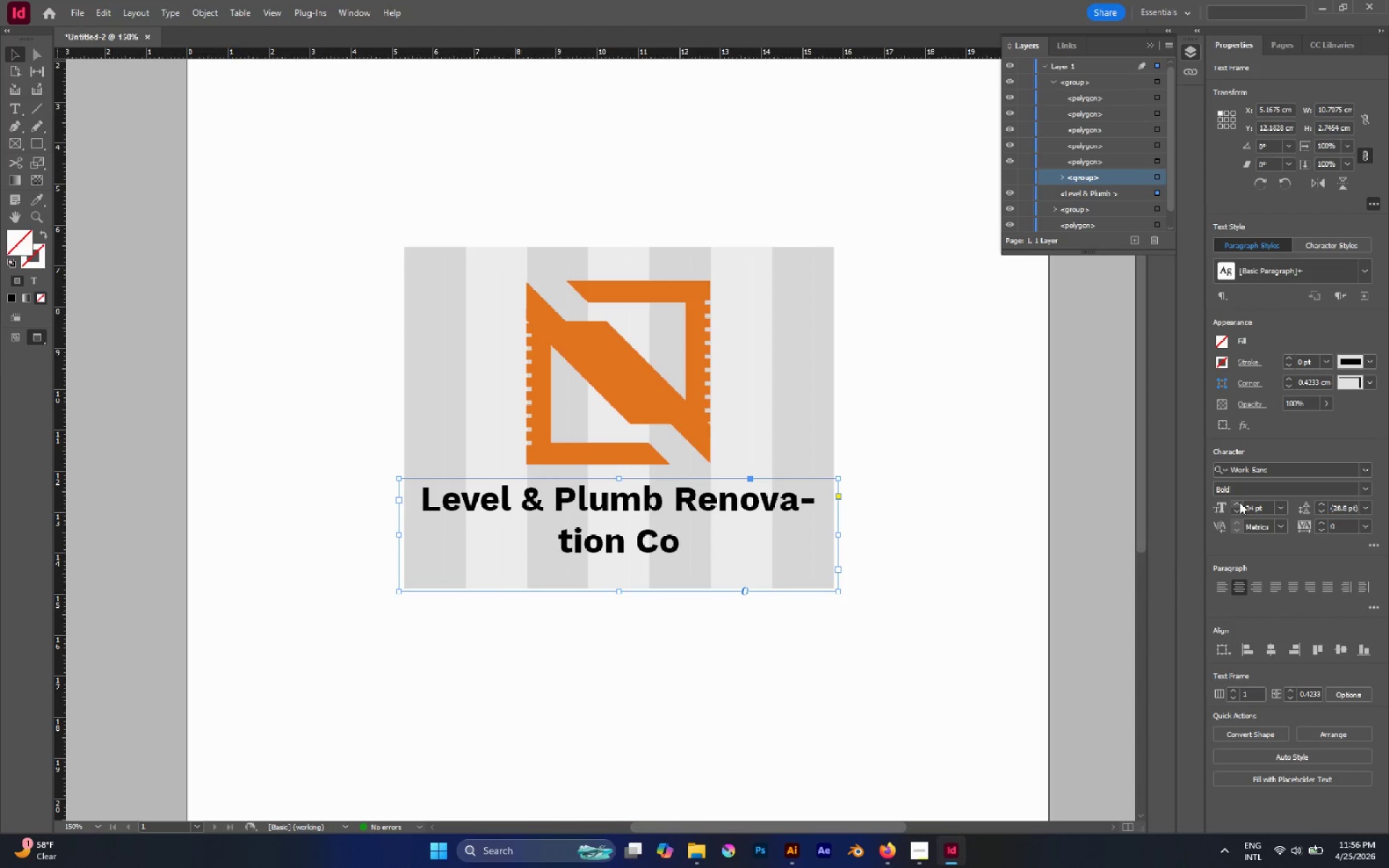 
double_click([1239, 502])
 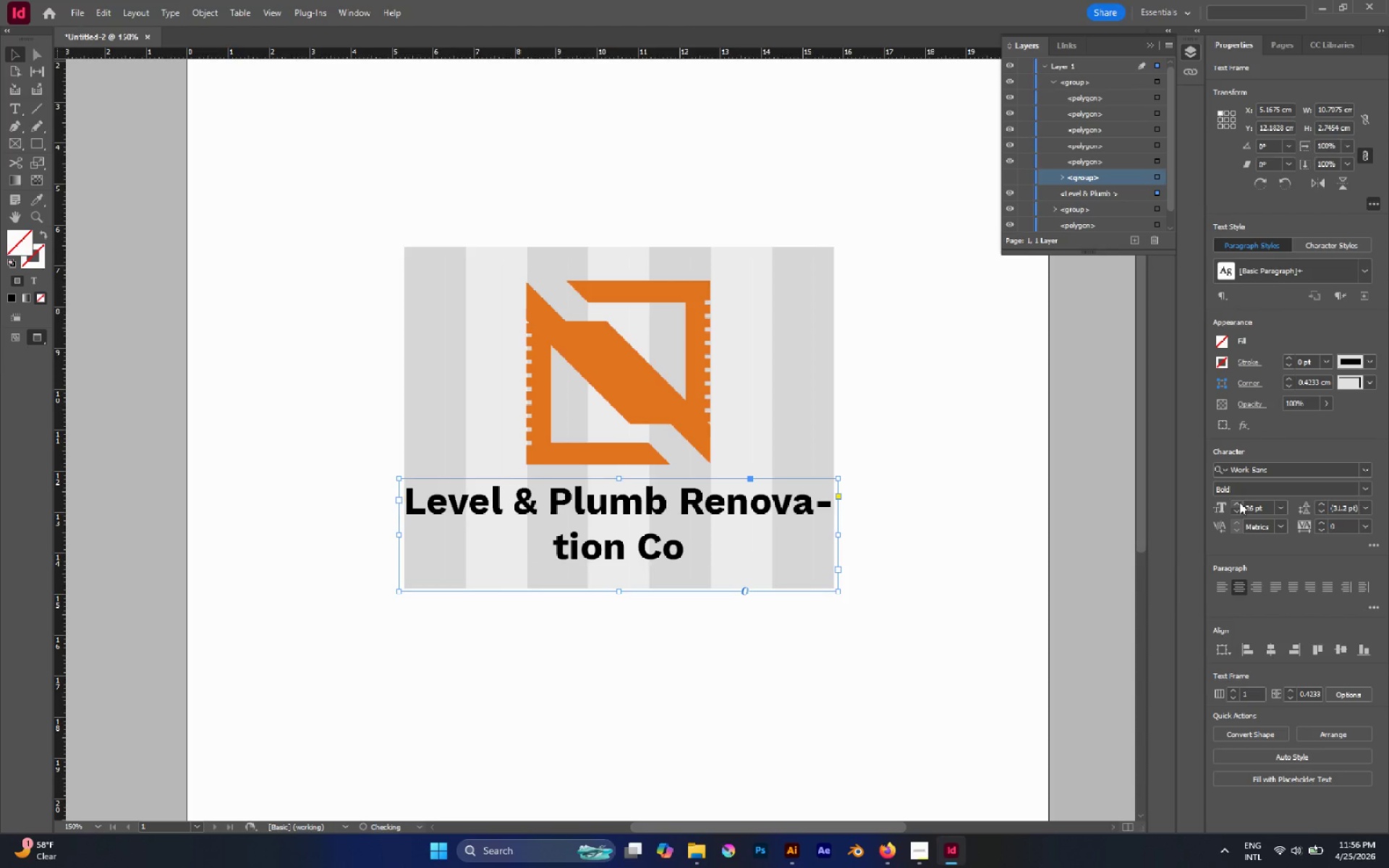 
triple_click([1239, 502])
 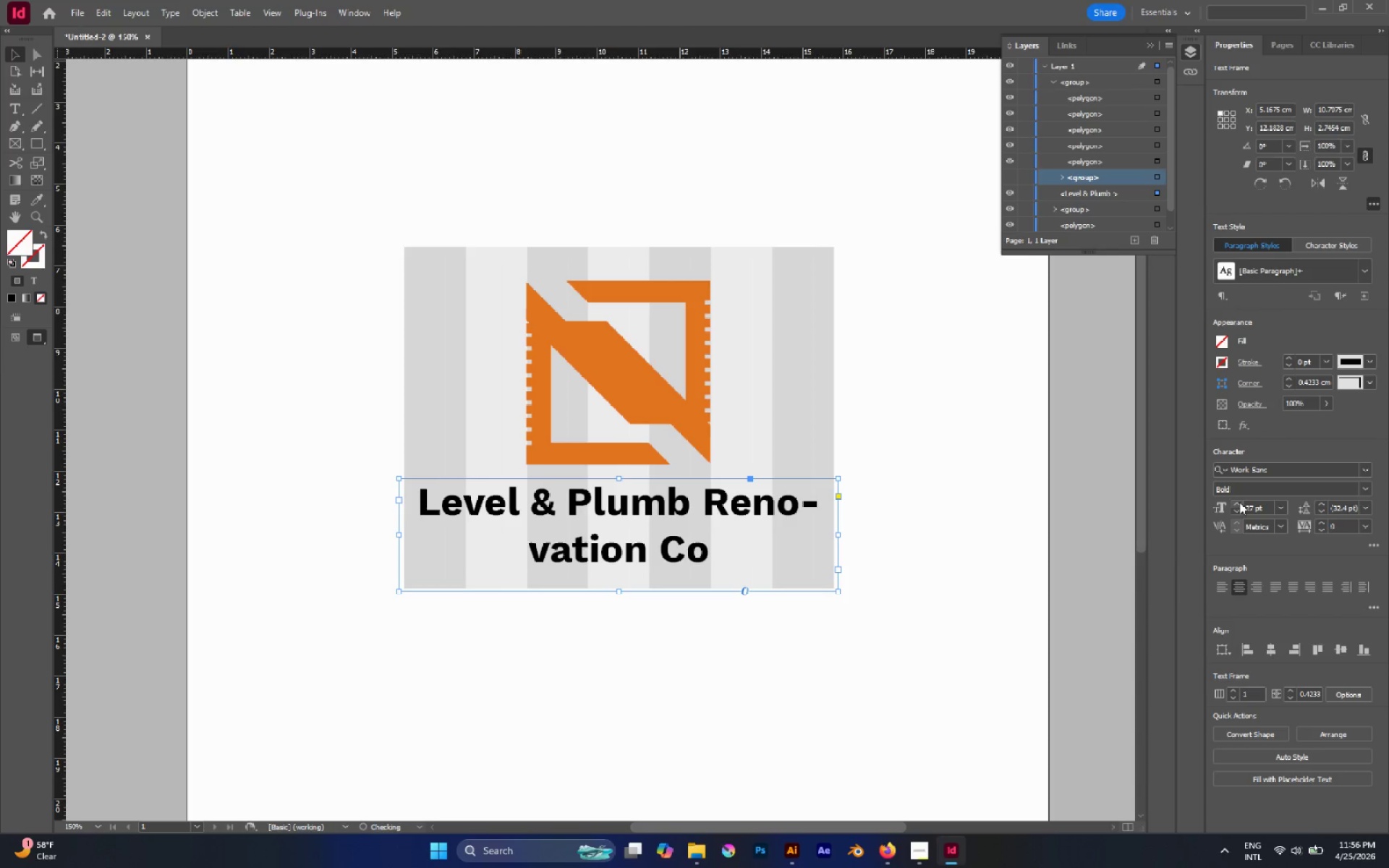 
triple_click([1239, 502])
 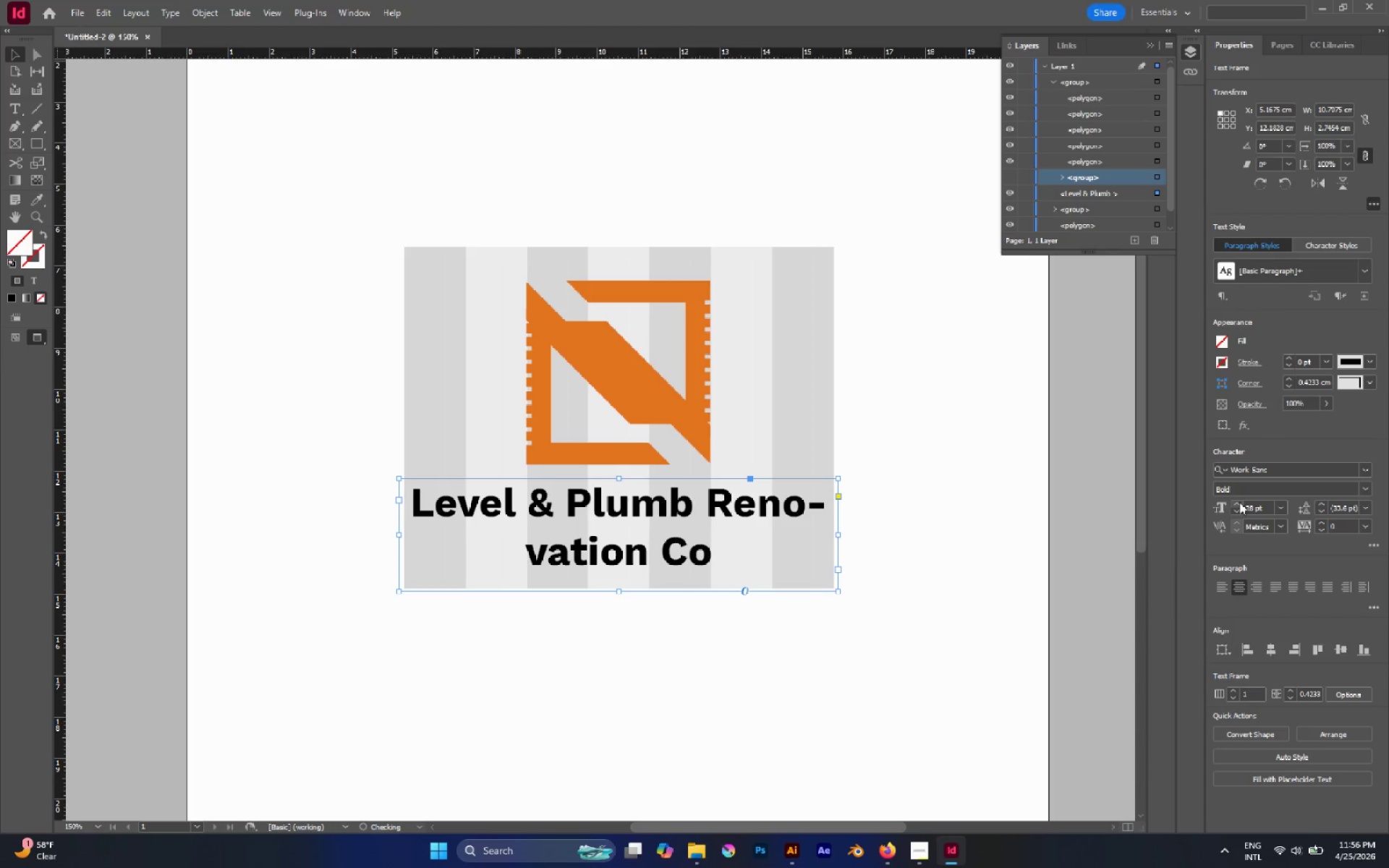 
triple_click([1239, 502])
 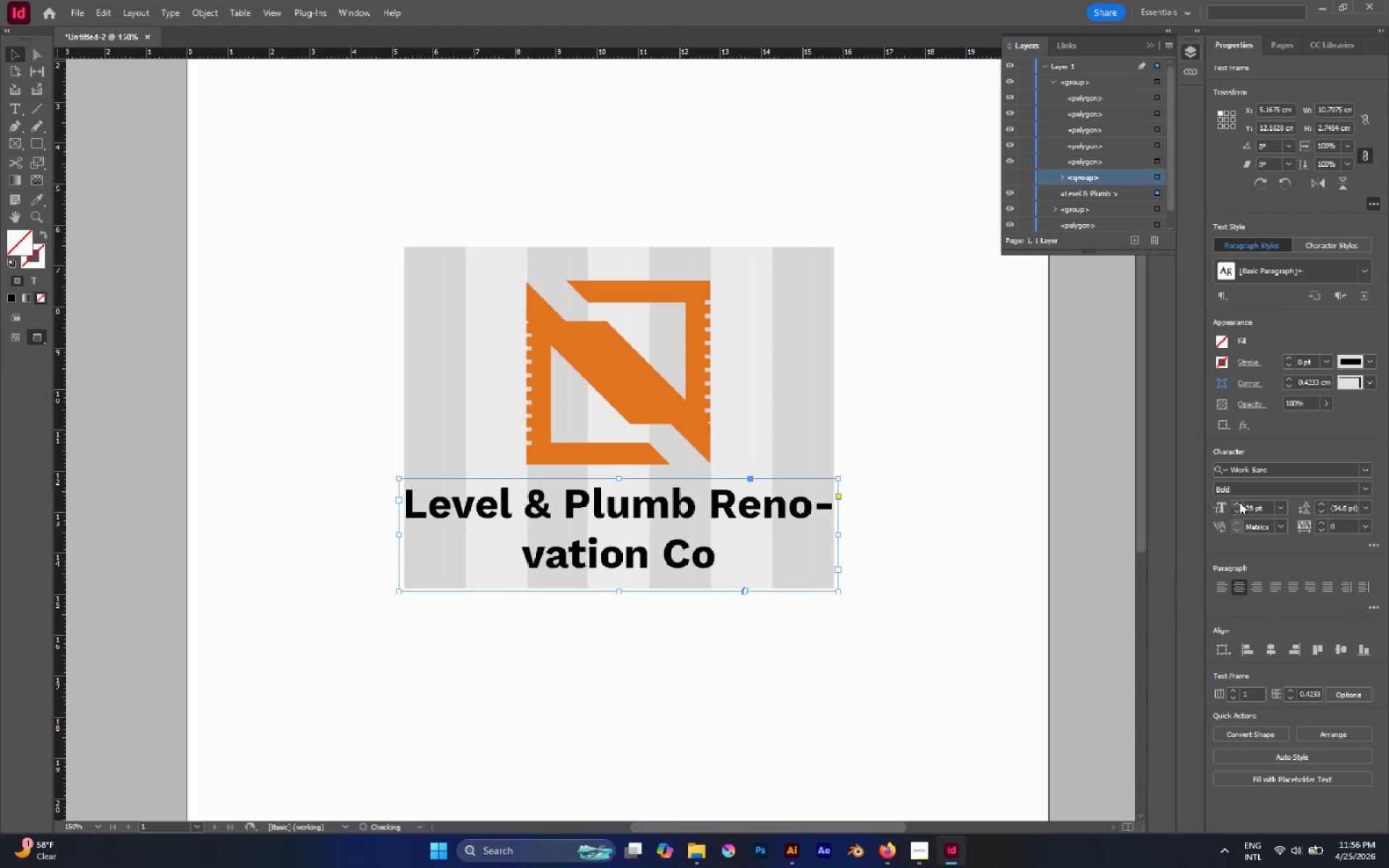 
triple_click([1239, 502])
 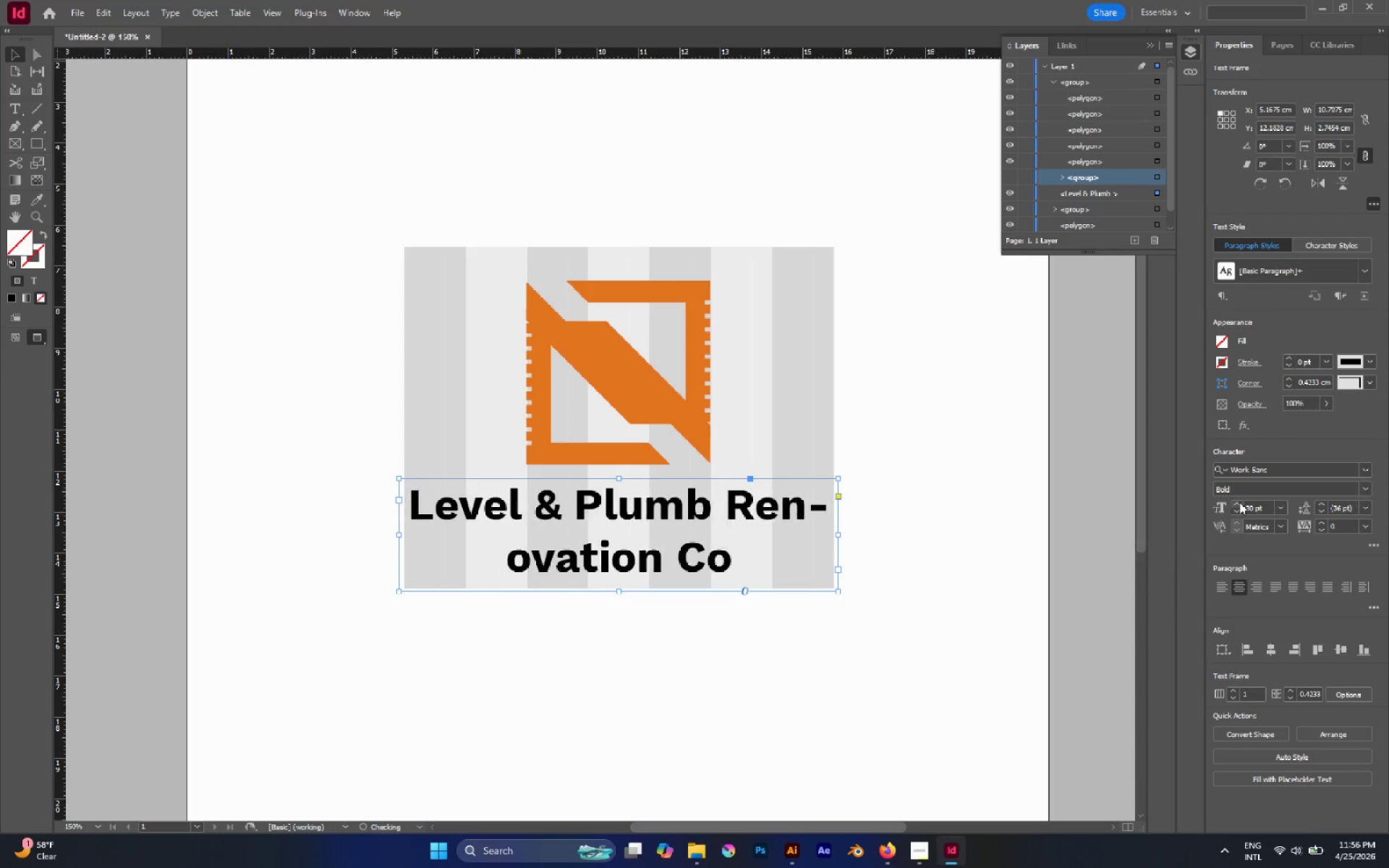 
triple_click([1239, 502])
 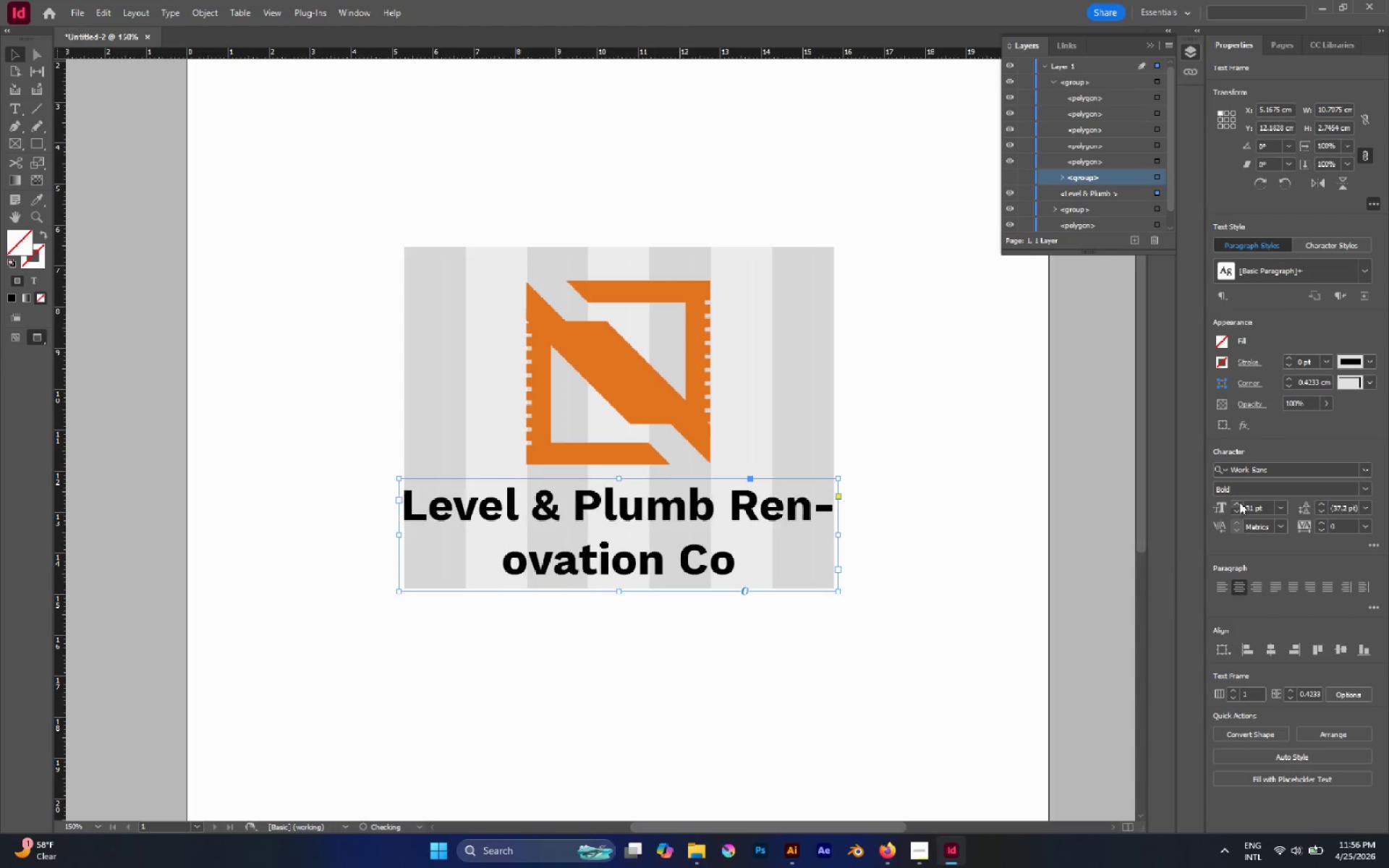 
triple_click([1239, 502])
 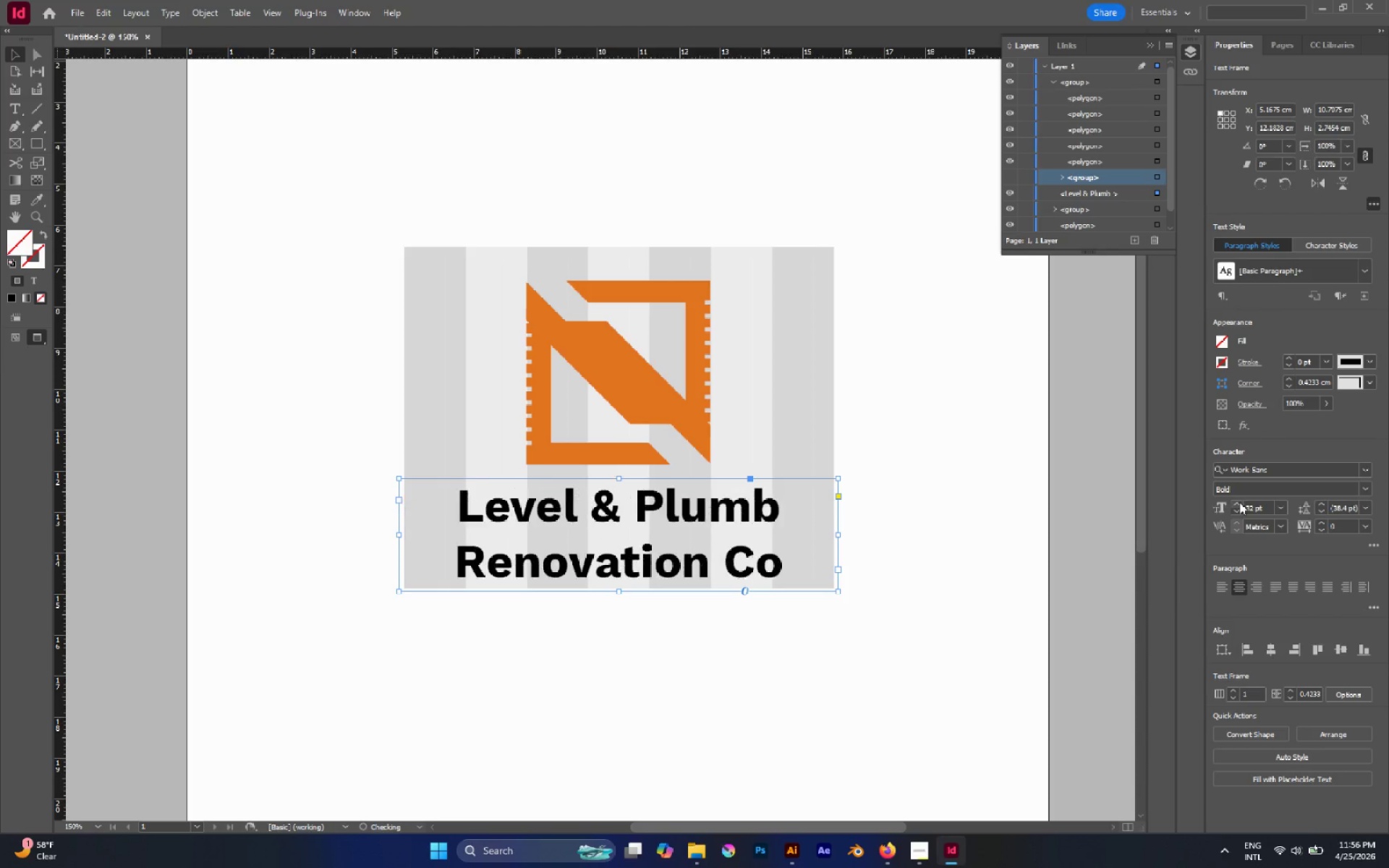 
triple_click([1239, 502])
 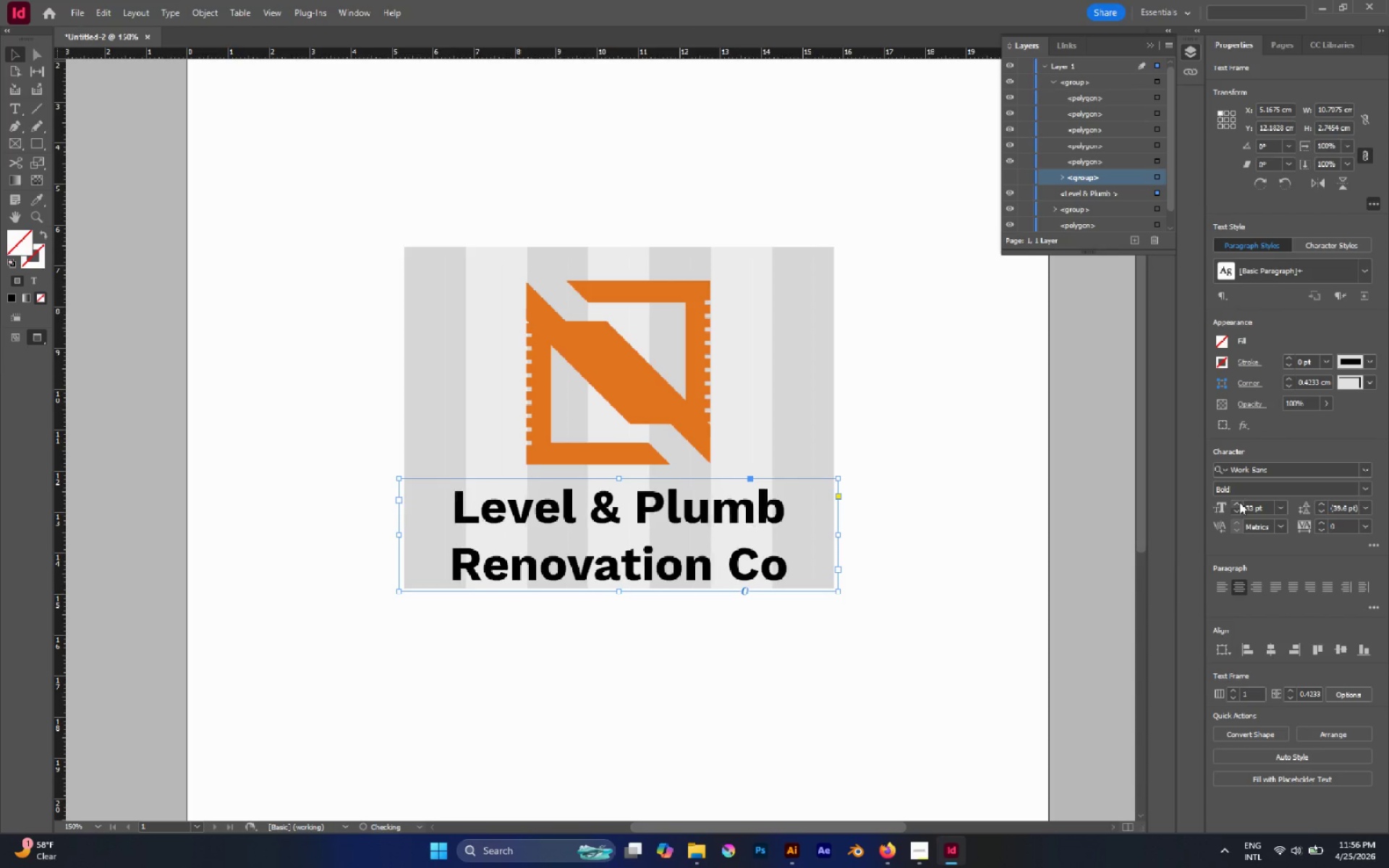 
triple_click([1239, 502])
 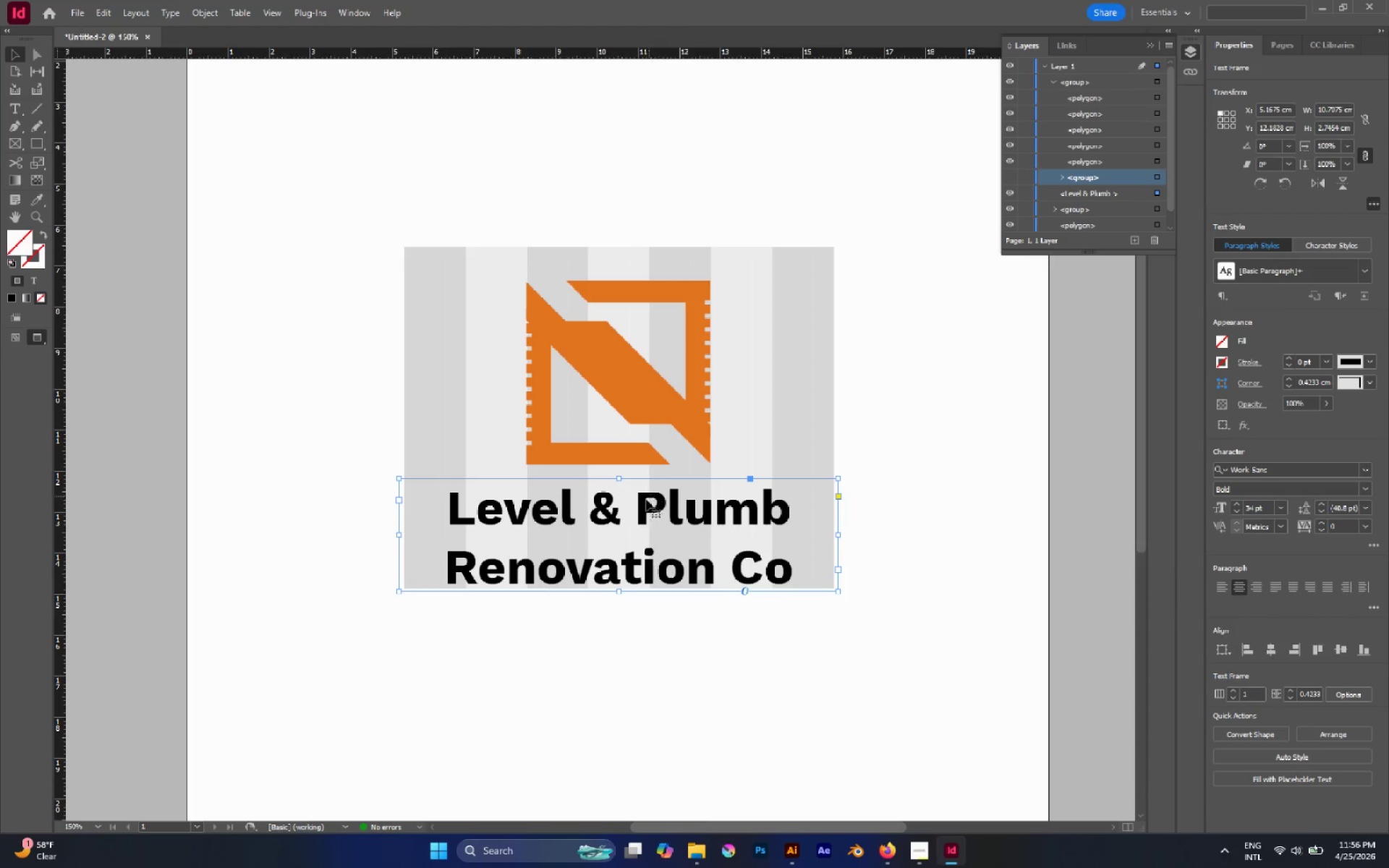 
wait(13.67)
 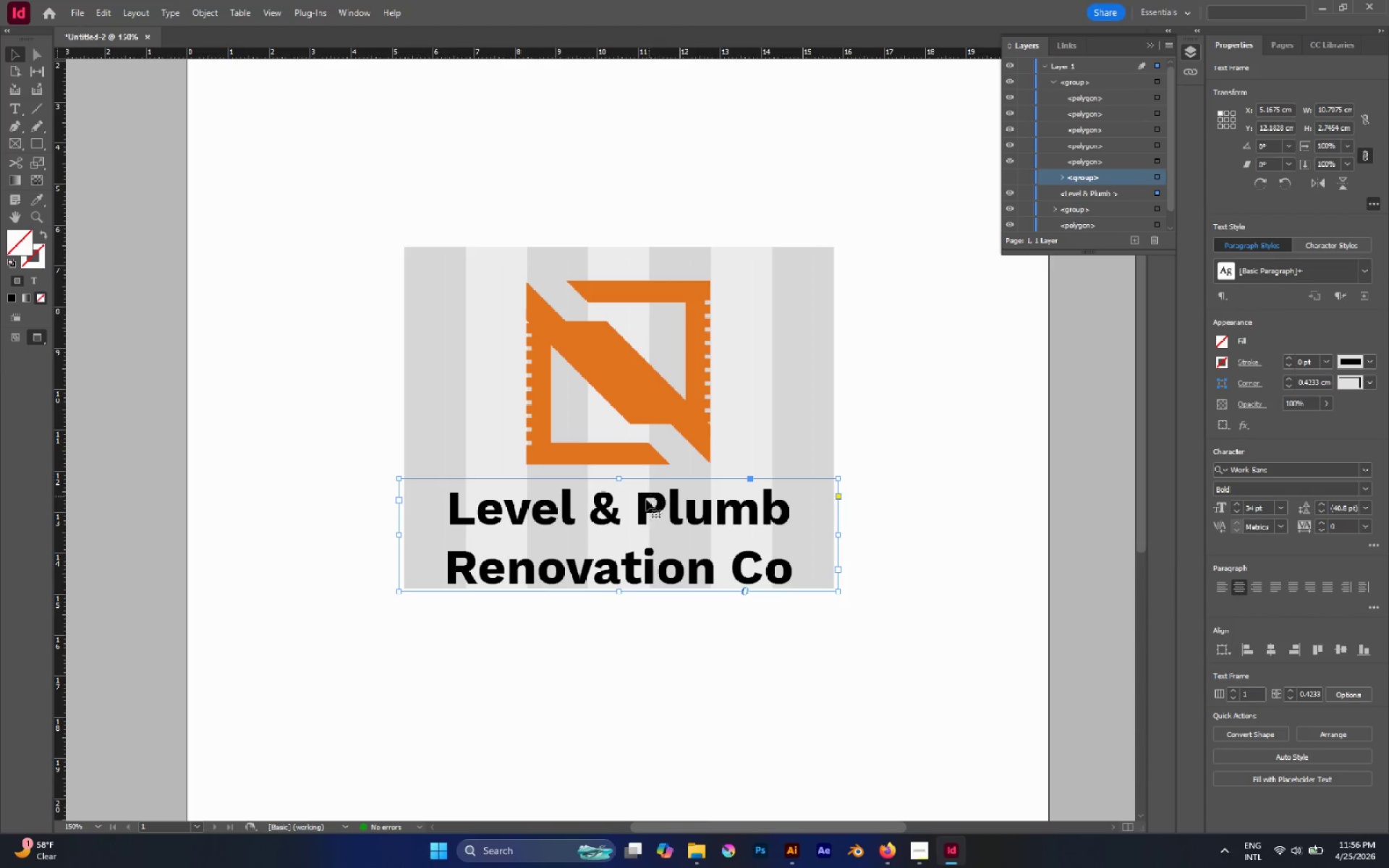 
double_click([623, 569])
 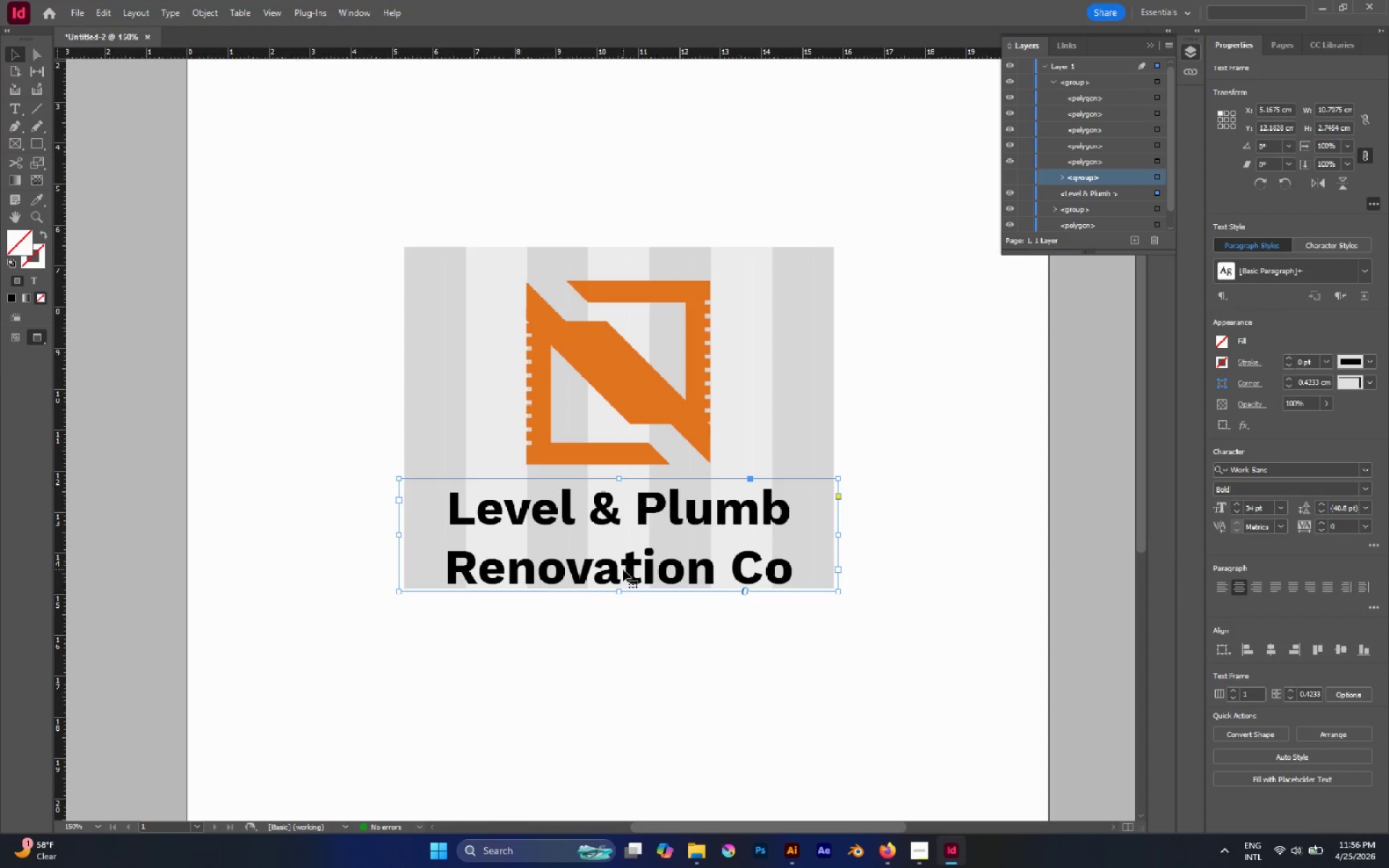 
triple_click([623, 569])
 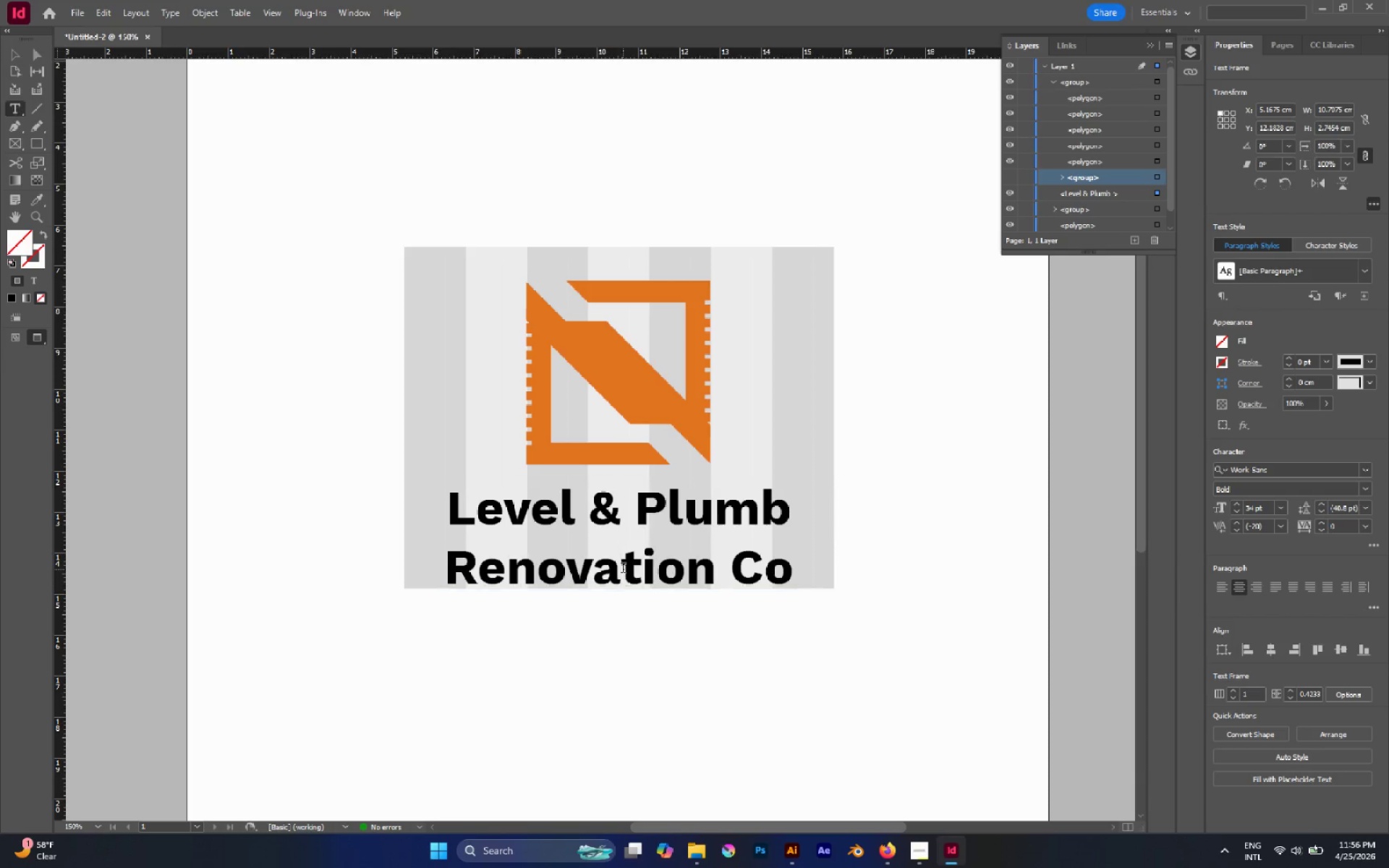 
triple_click([623, 569])
 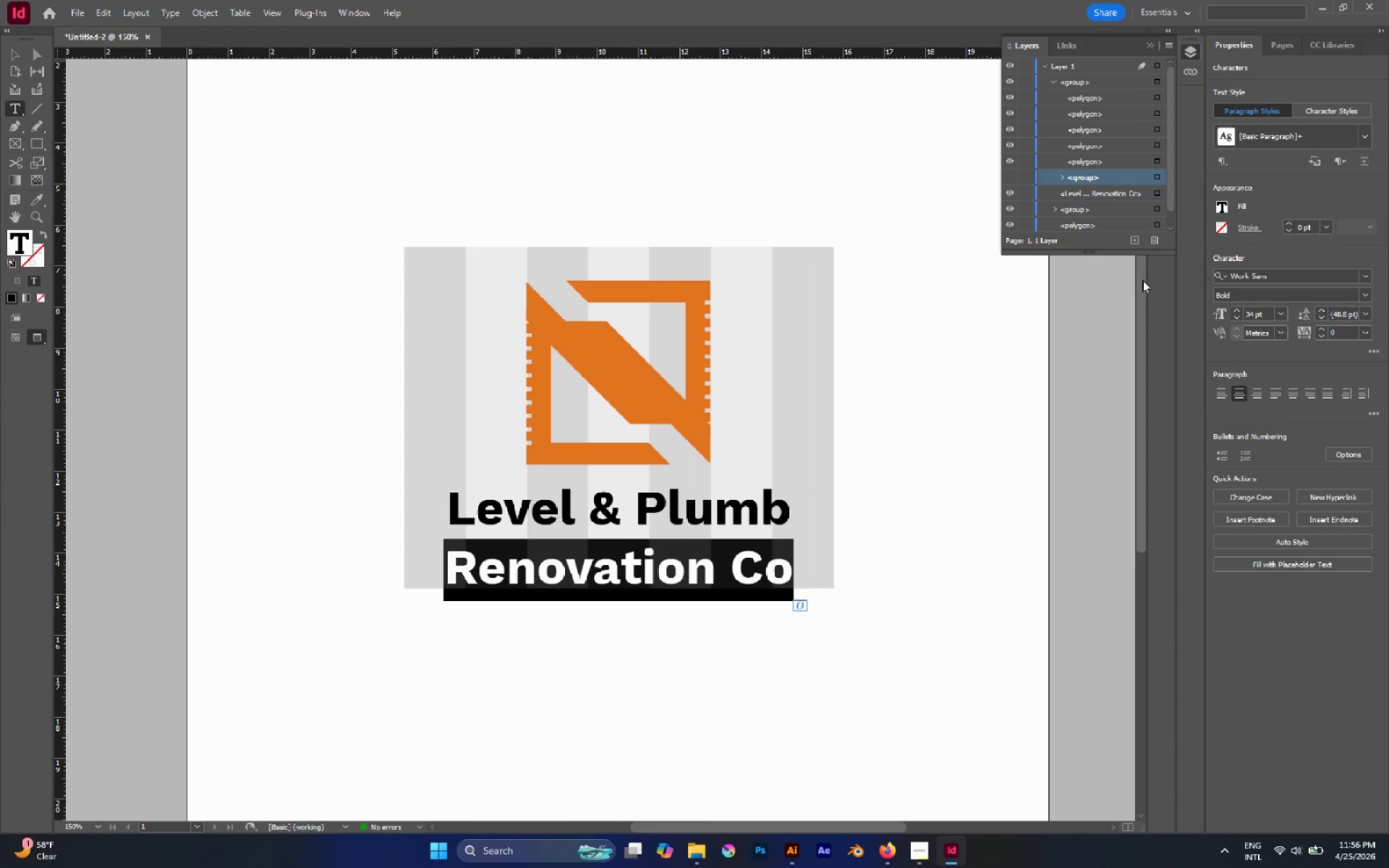 
left_click([1239, 315])
 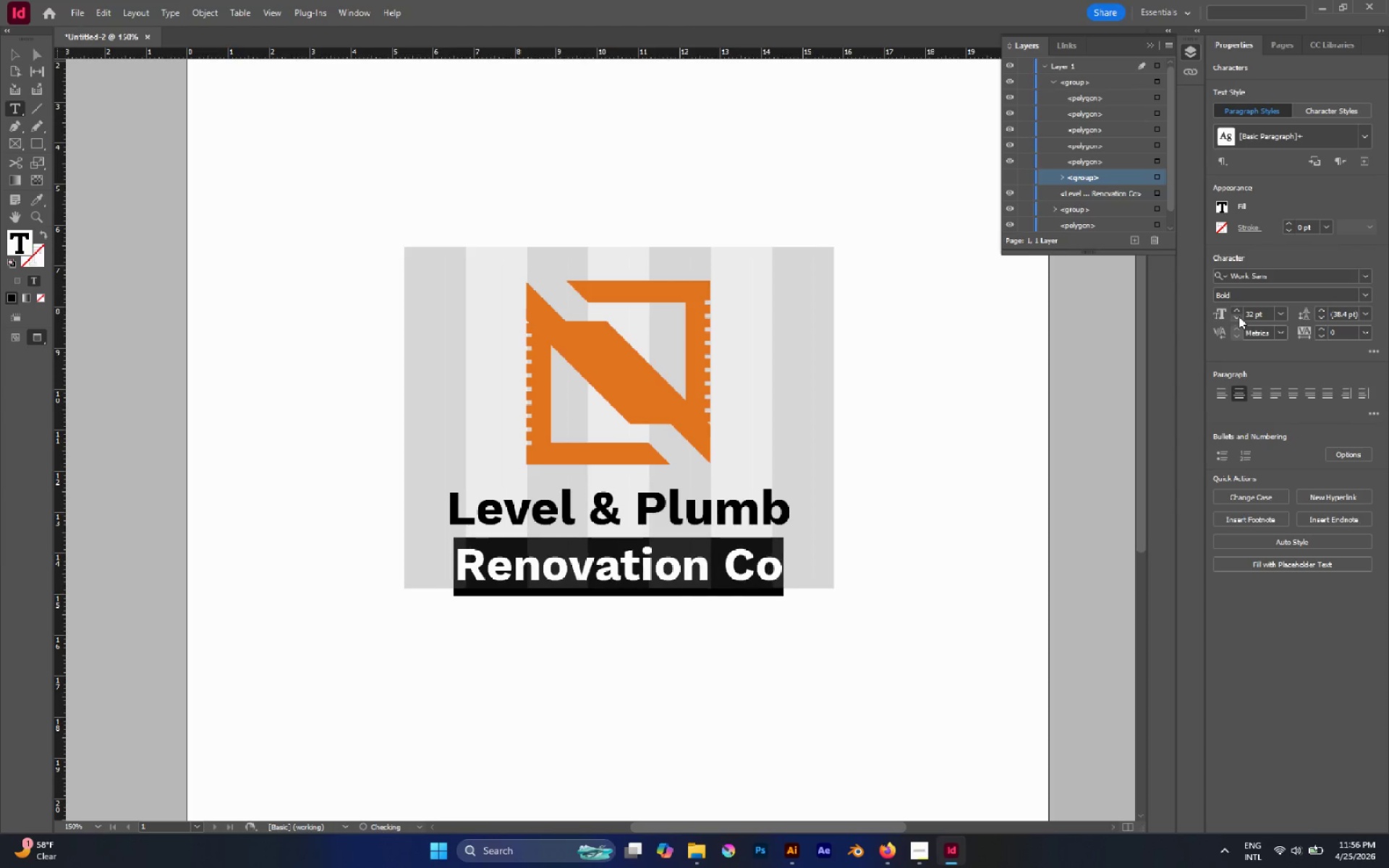 
triple_click([1239, 316])
 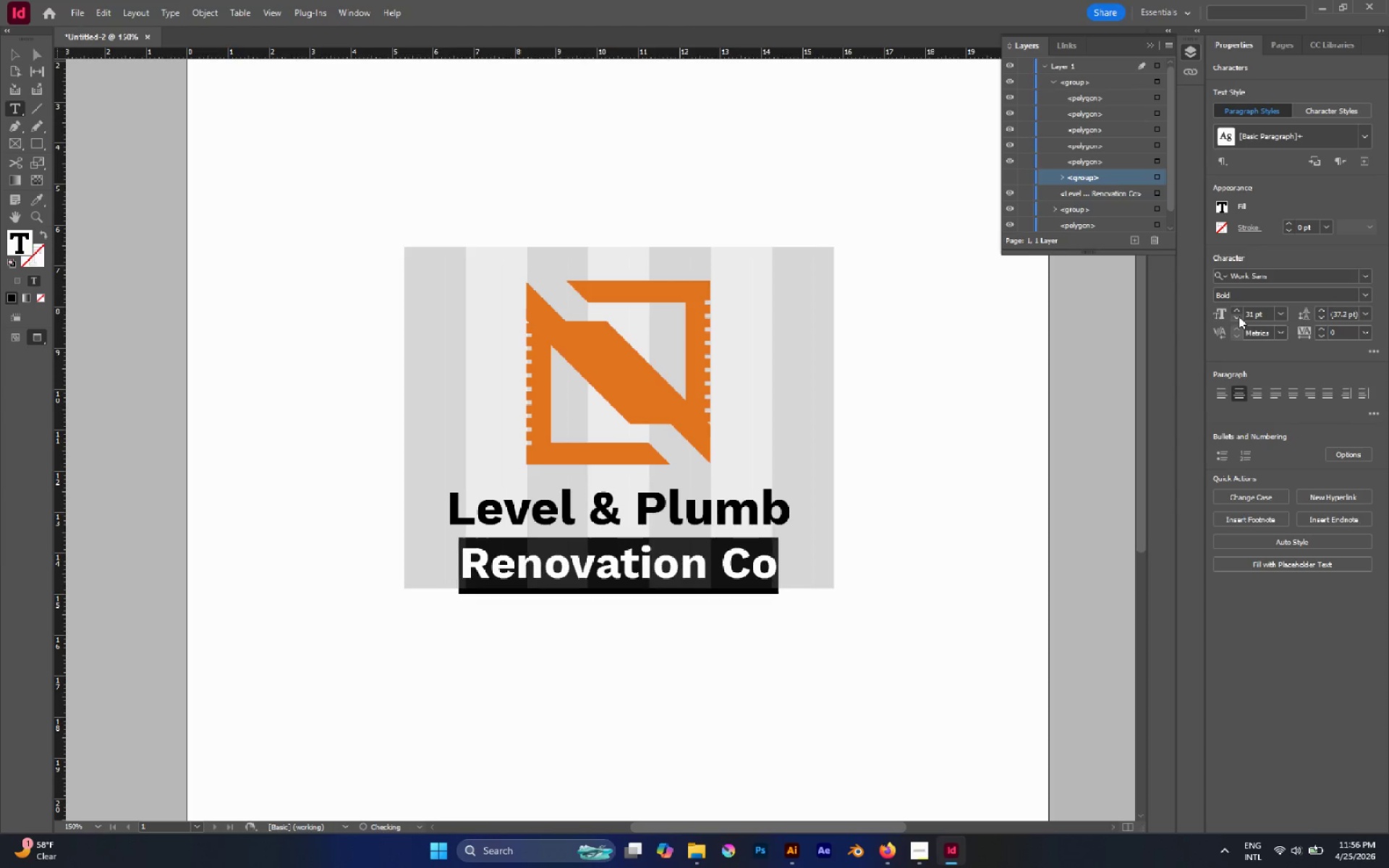 
triple_click([1239, 316])
 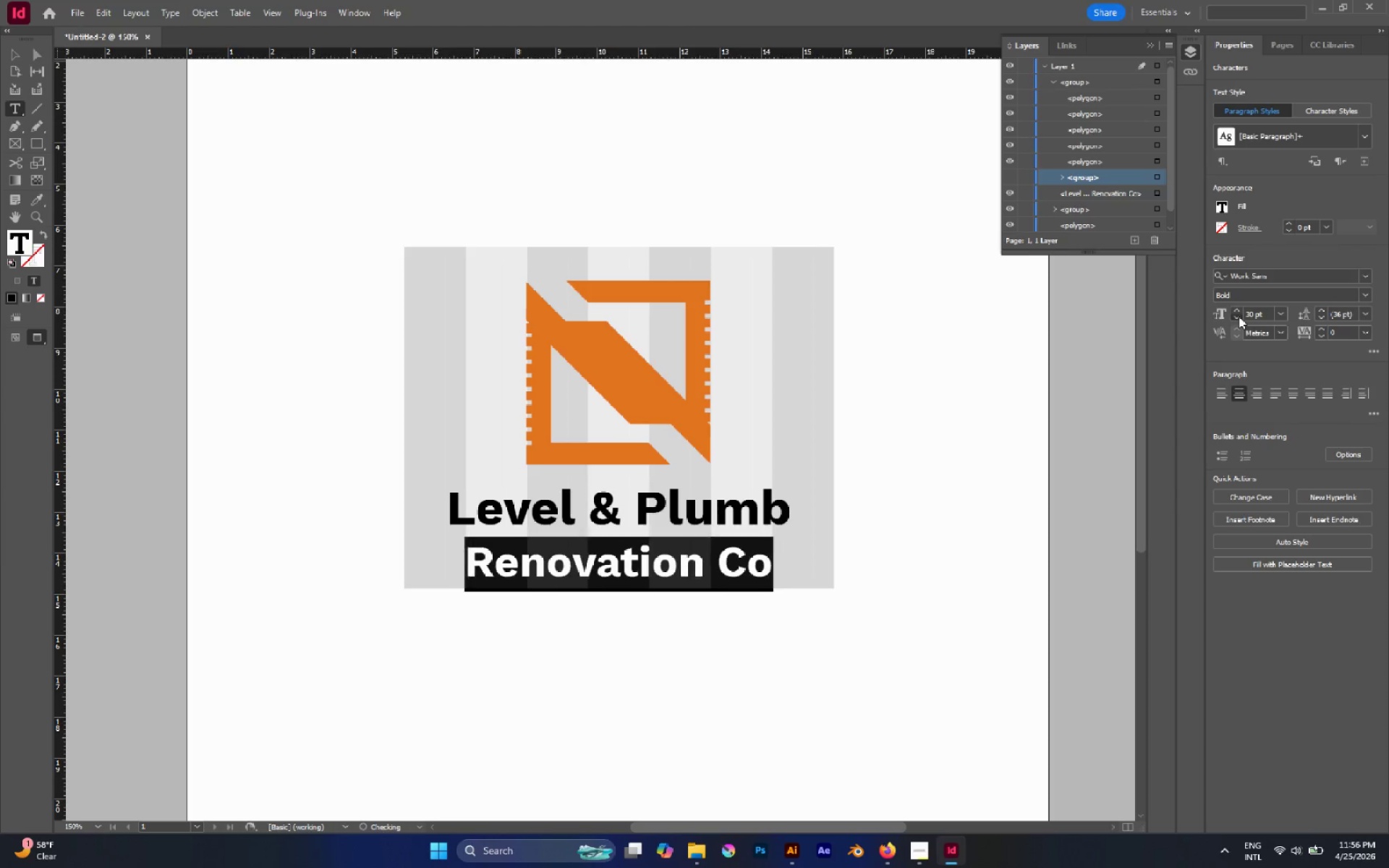 
triple_click([1239, 316])
 